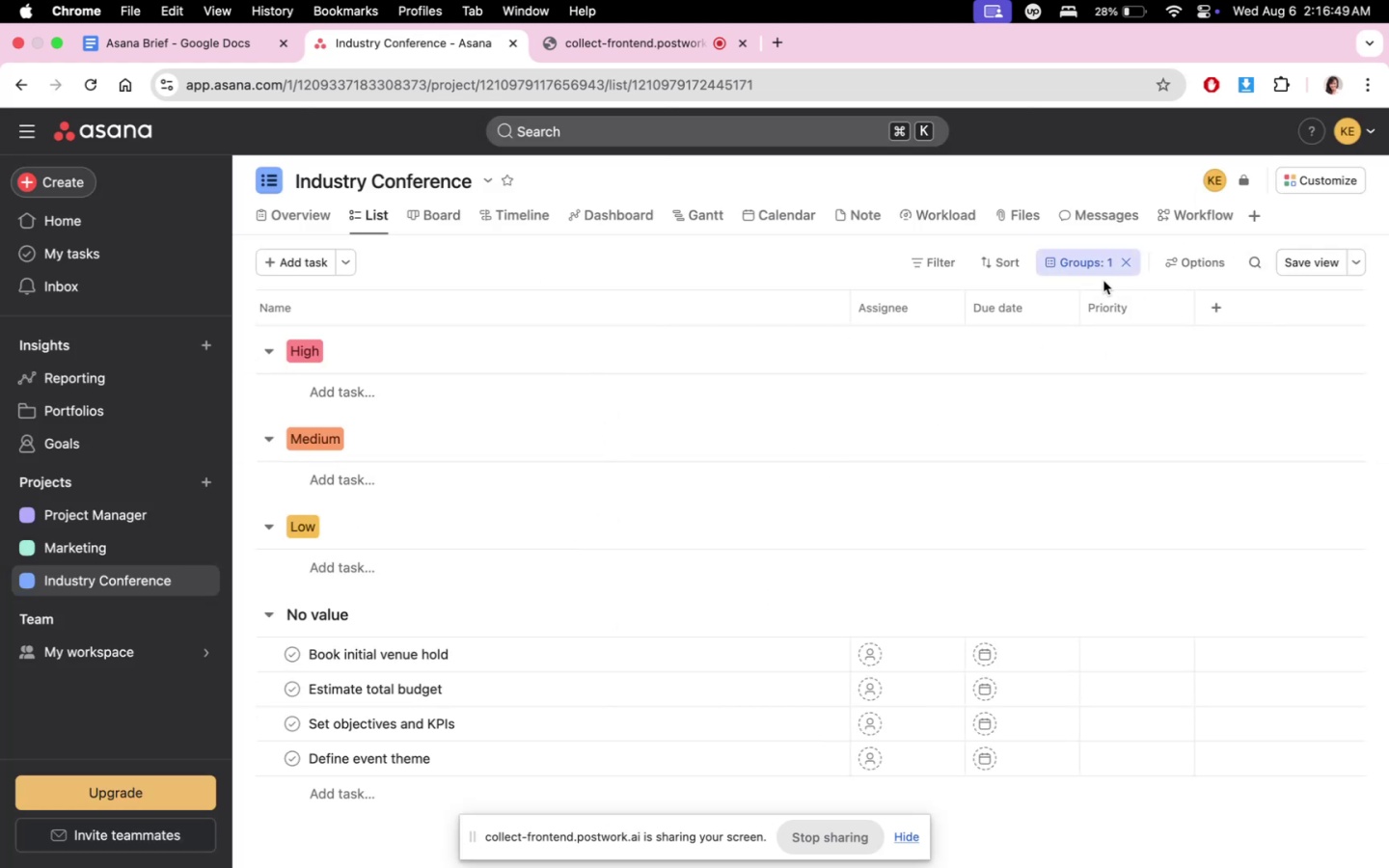 
left_click([1120, 264])
 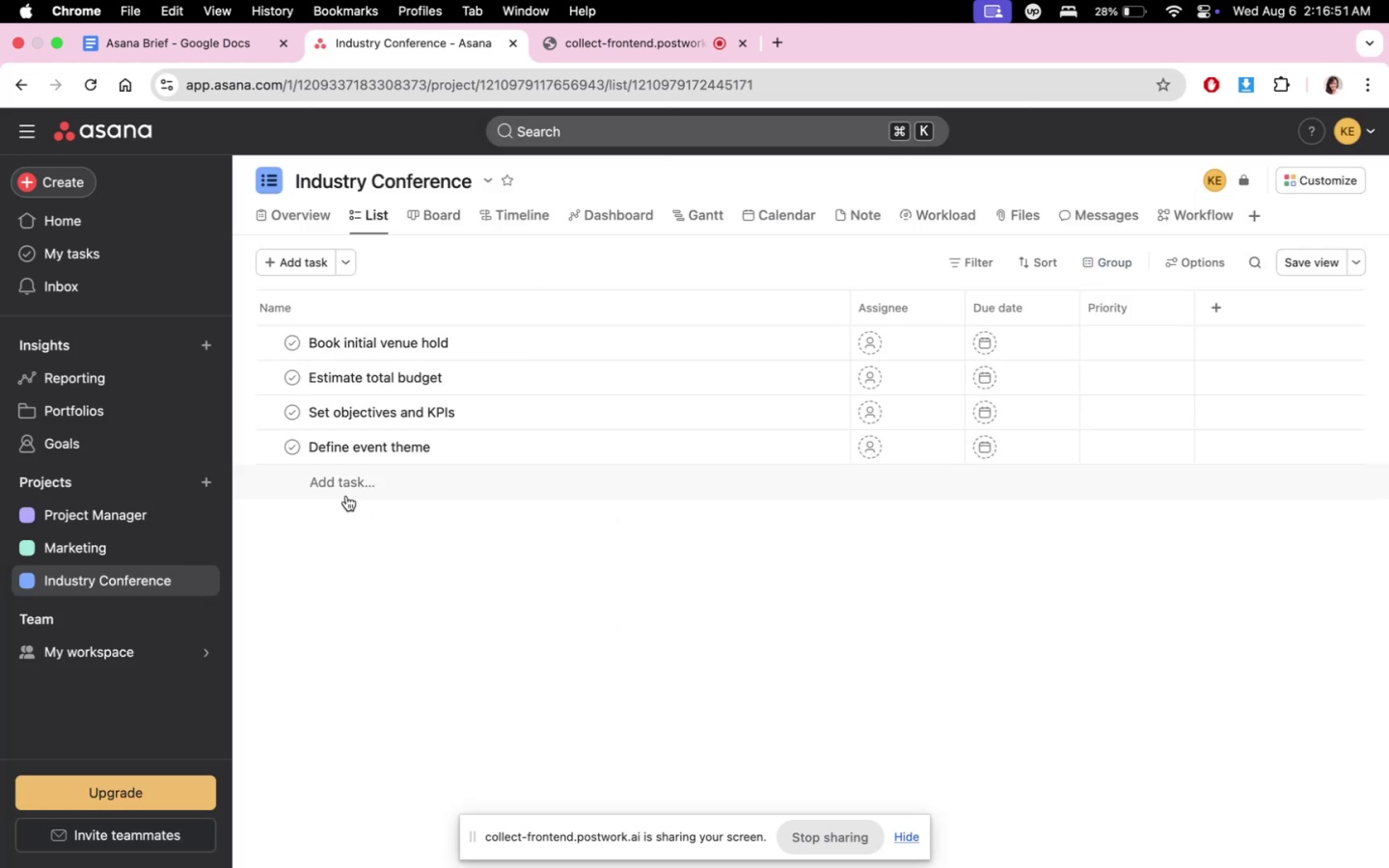 
scroll: coordinate [544, 496], scroll_direction: down, amount: 2.0
 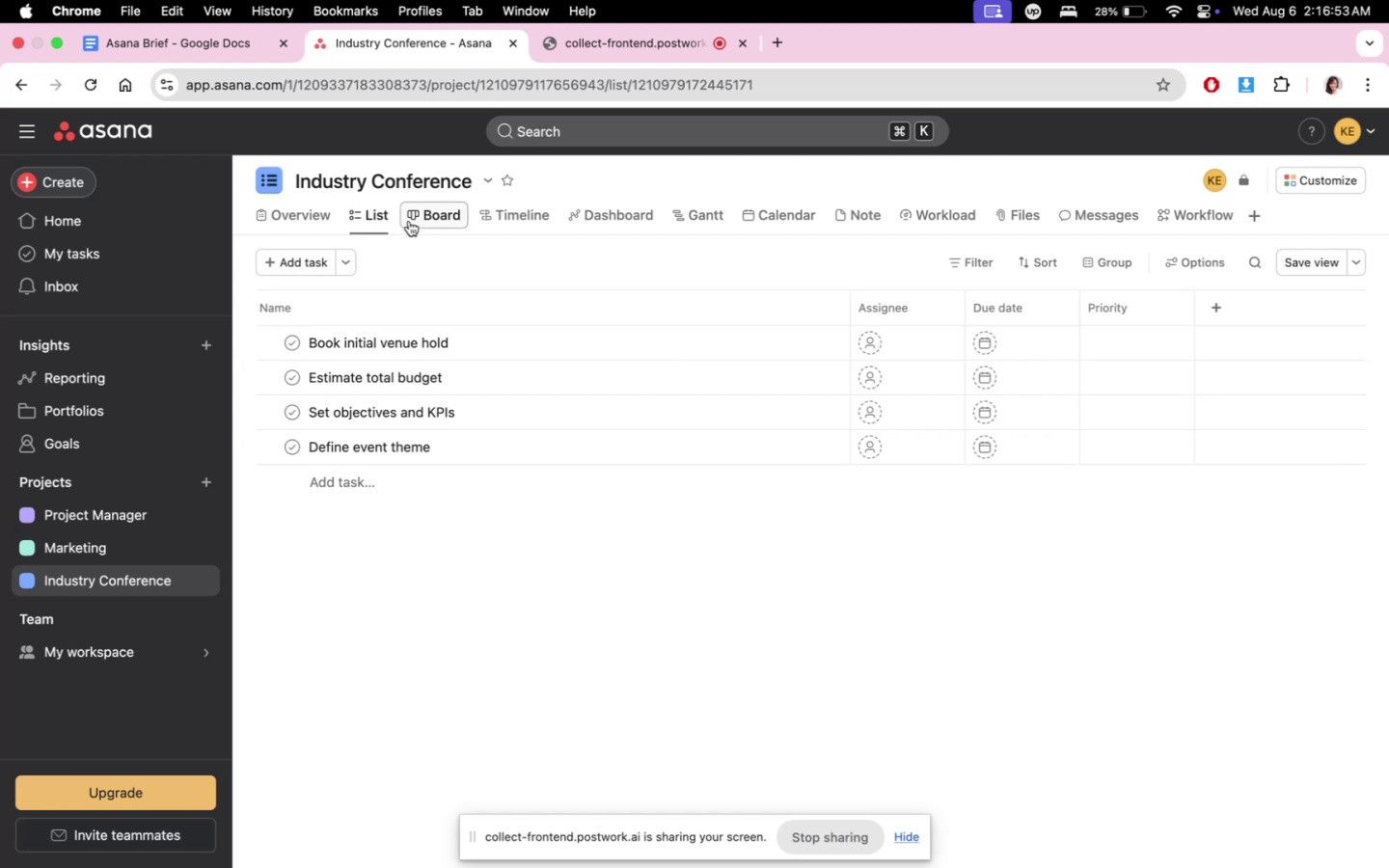 
double_click([276, 216])
 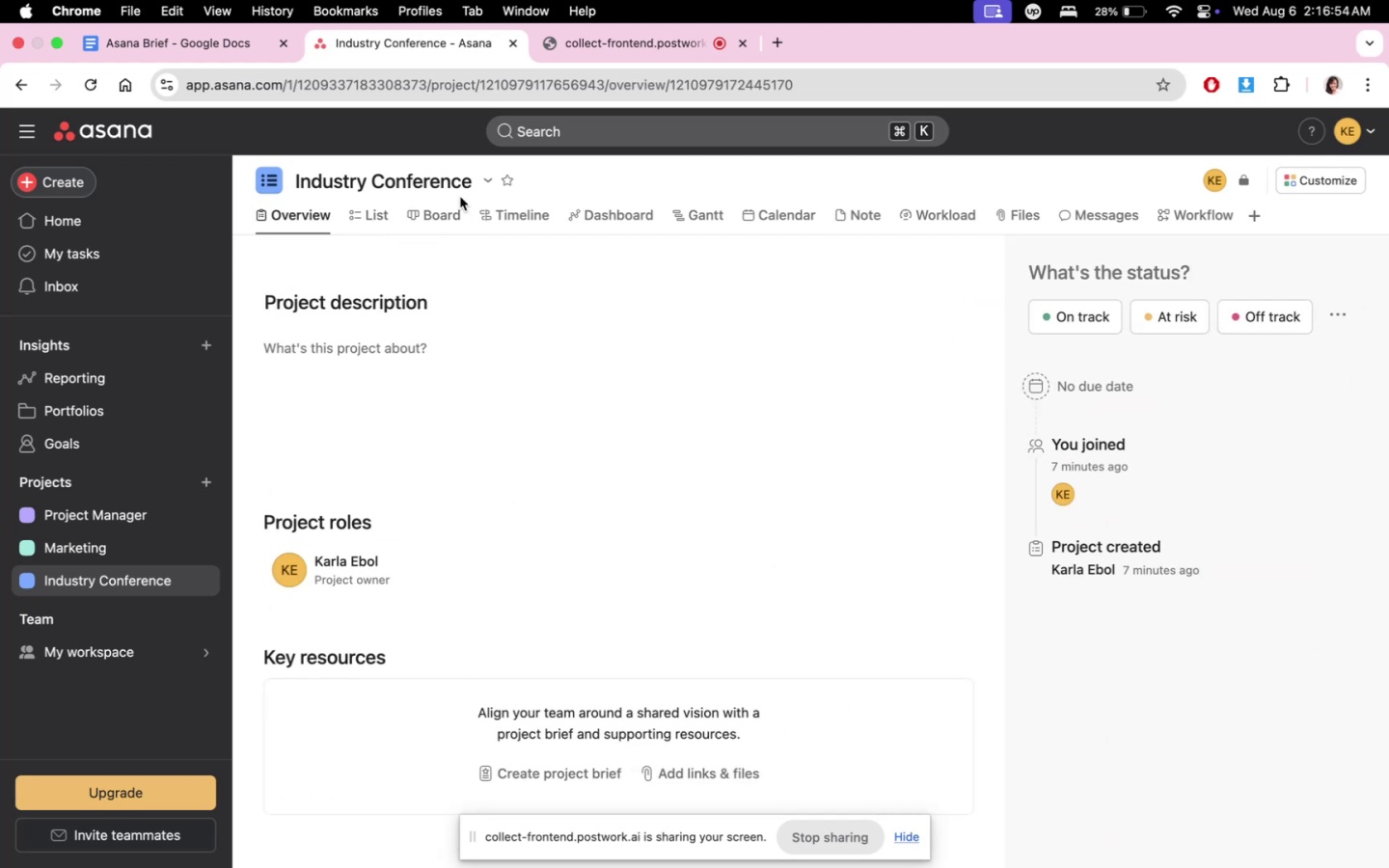 
left_click([387, 209])
 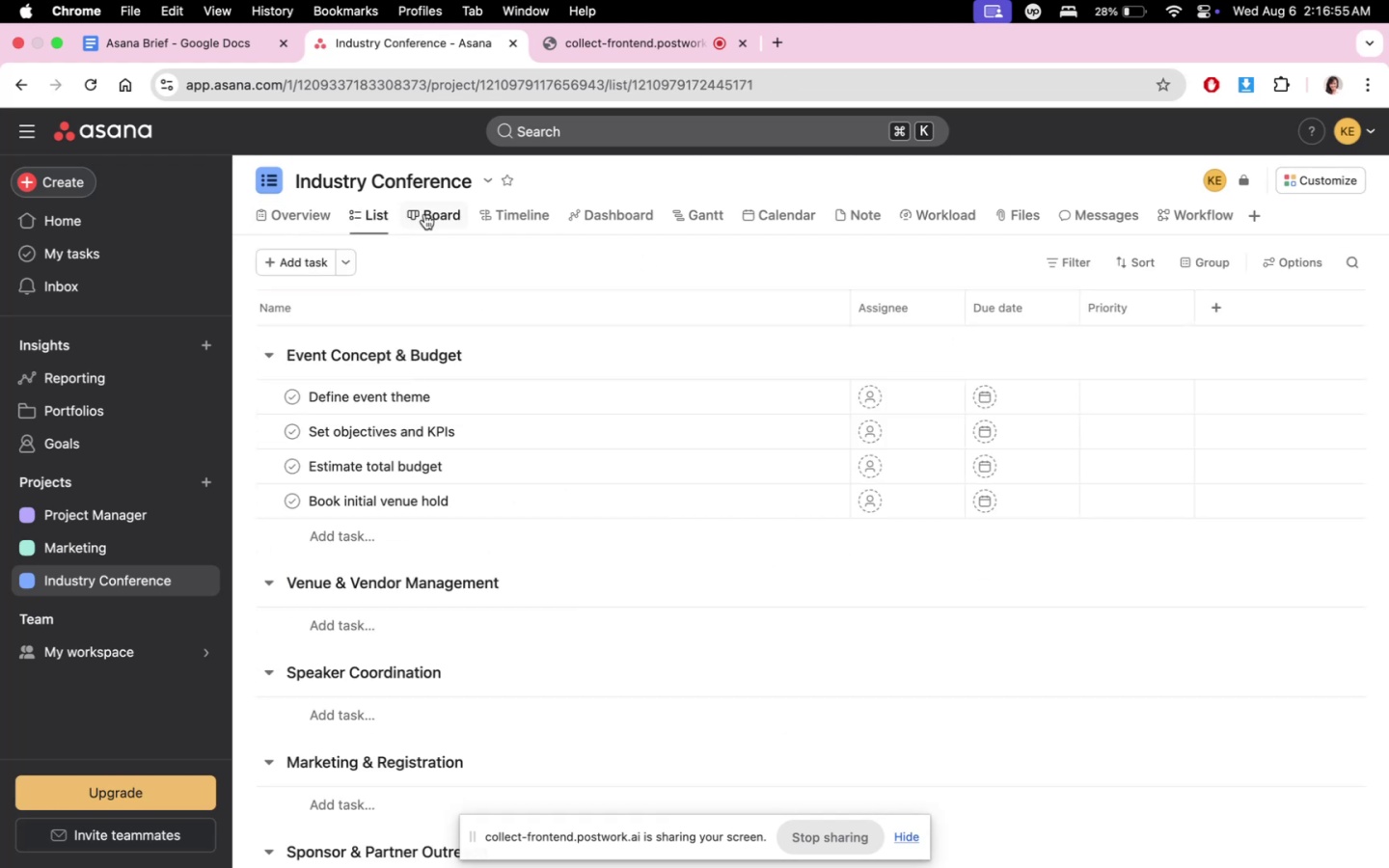 
scroll: coordinate [603, 490], scroll_direction: up, amount: 2.0
 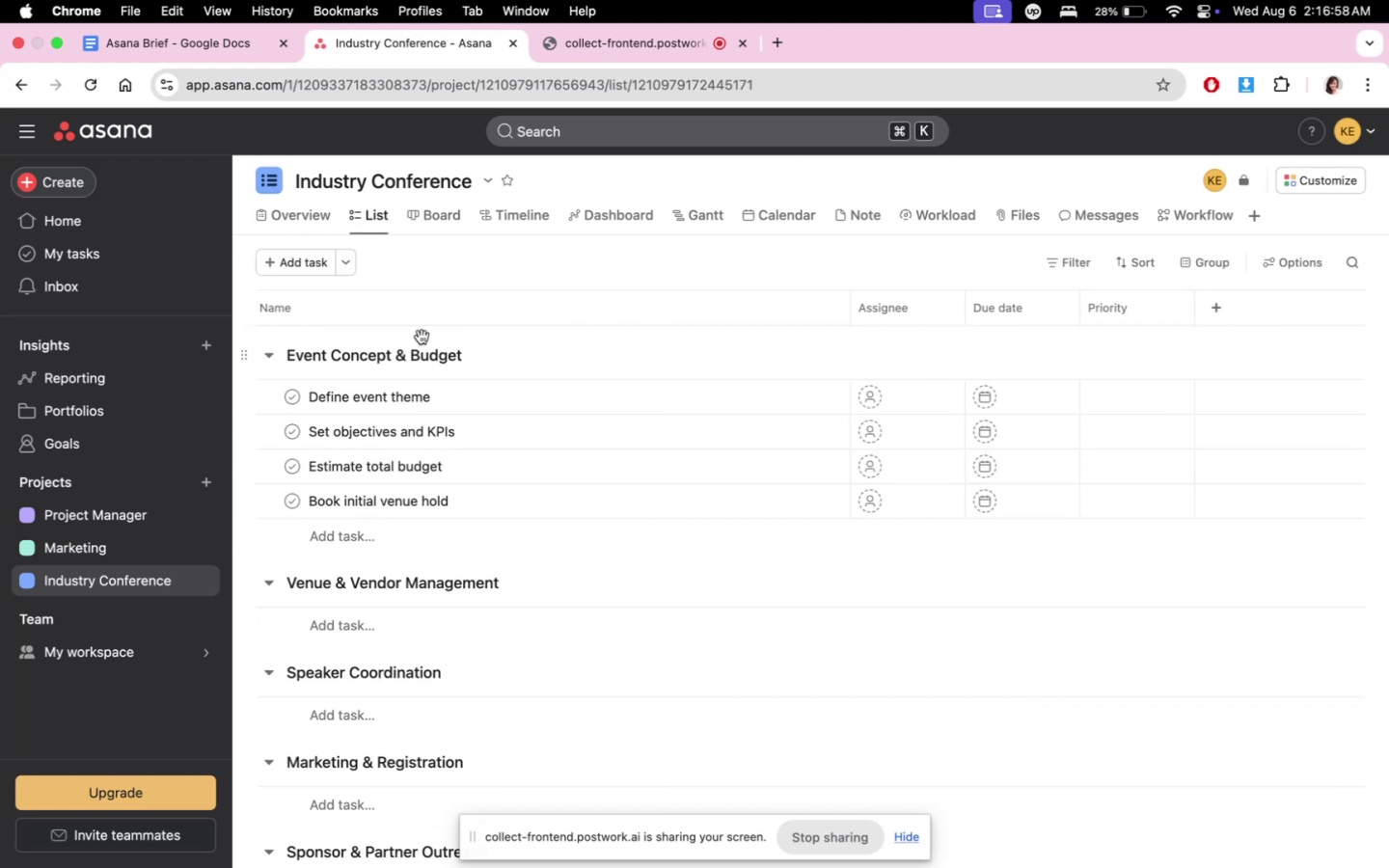 
scroll: coordinate [831, 571], scroll_direction: down, amount: 1.0
 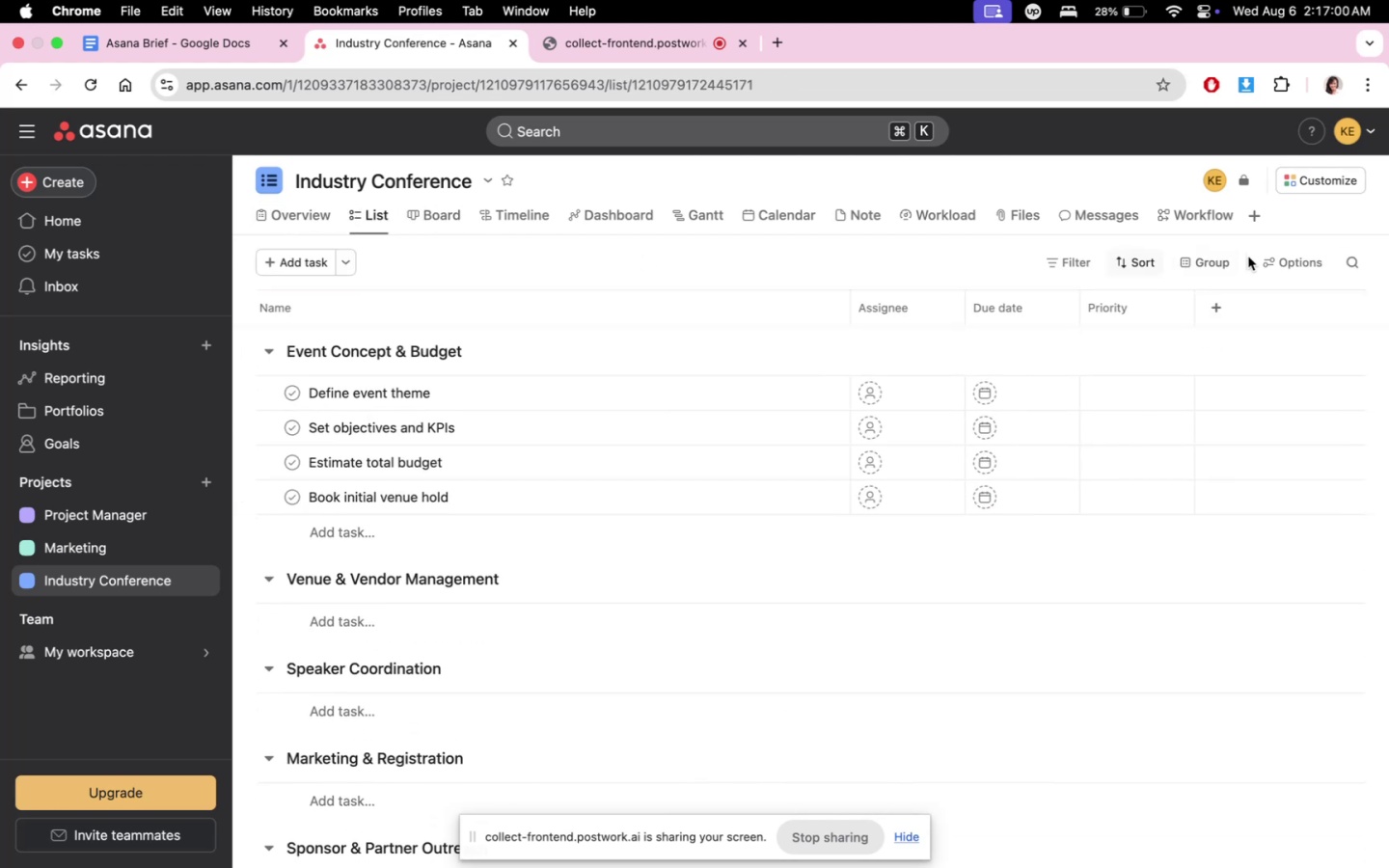 
left_click([1307, 262])
 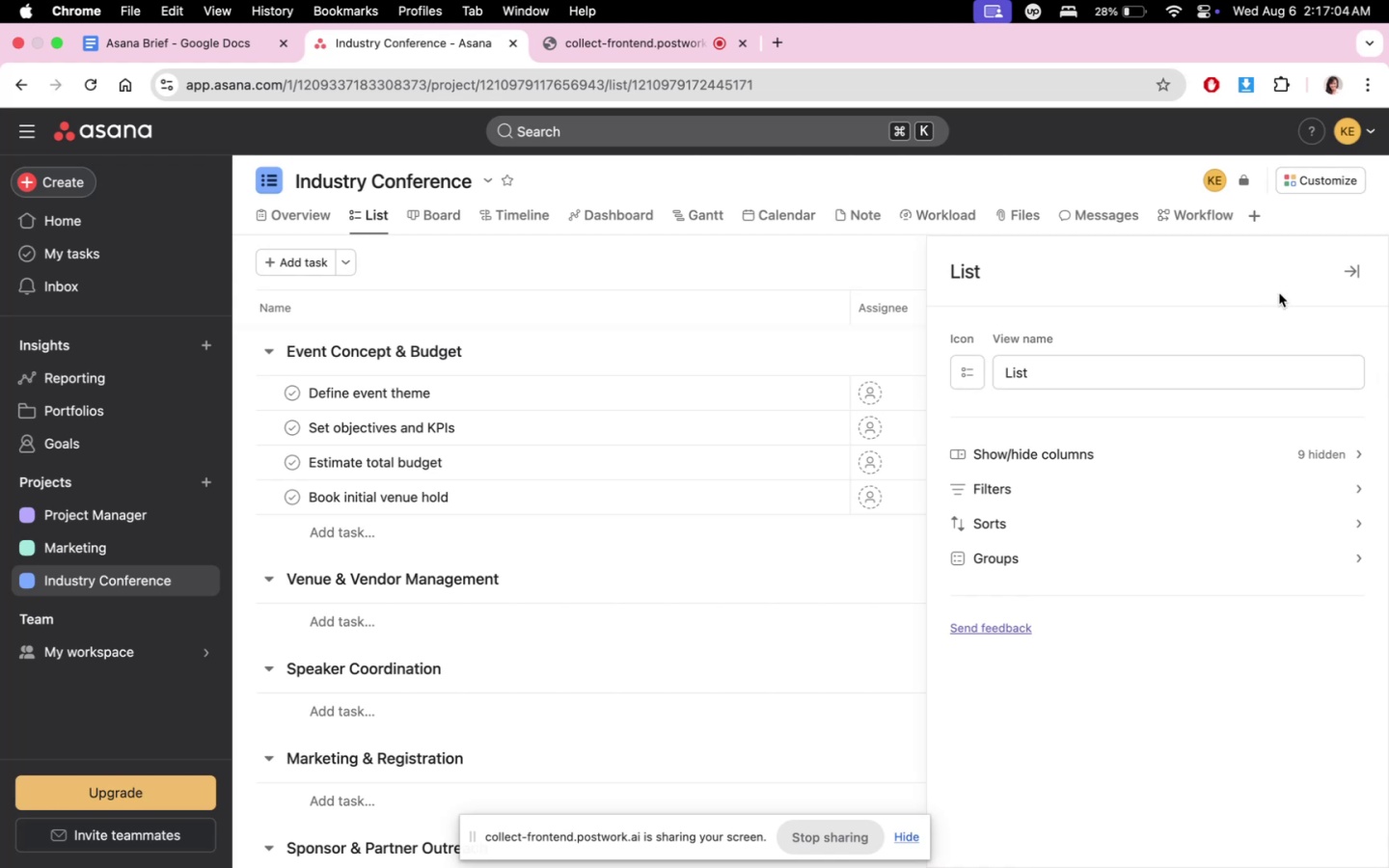 
left_click([1366, 449])
 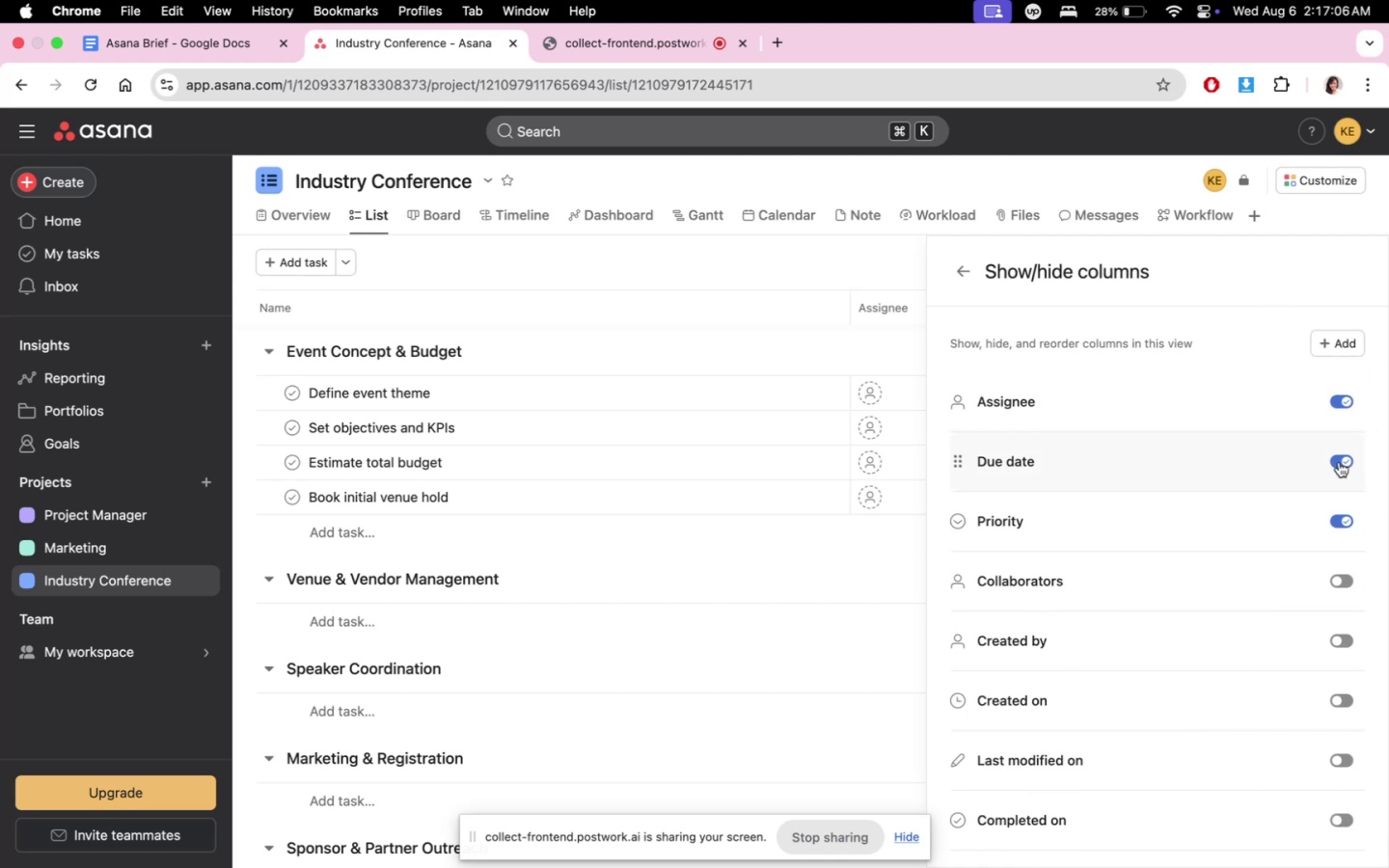 
scroll: coordinate [1289, 561], scroll_direction: down, amount: 11.0
 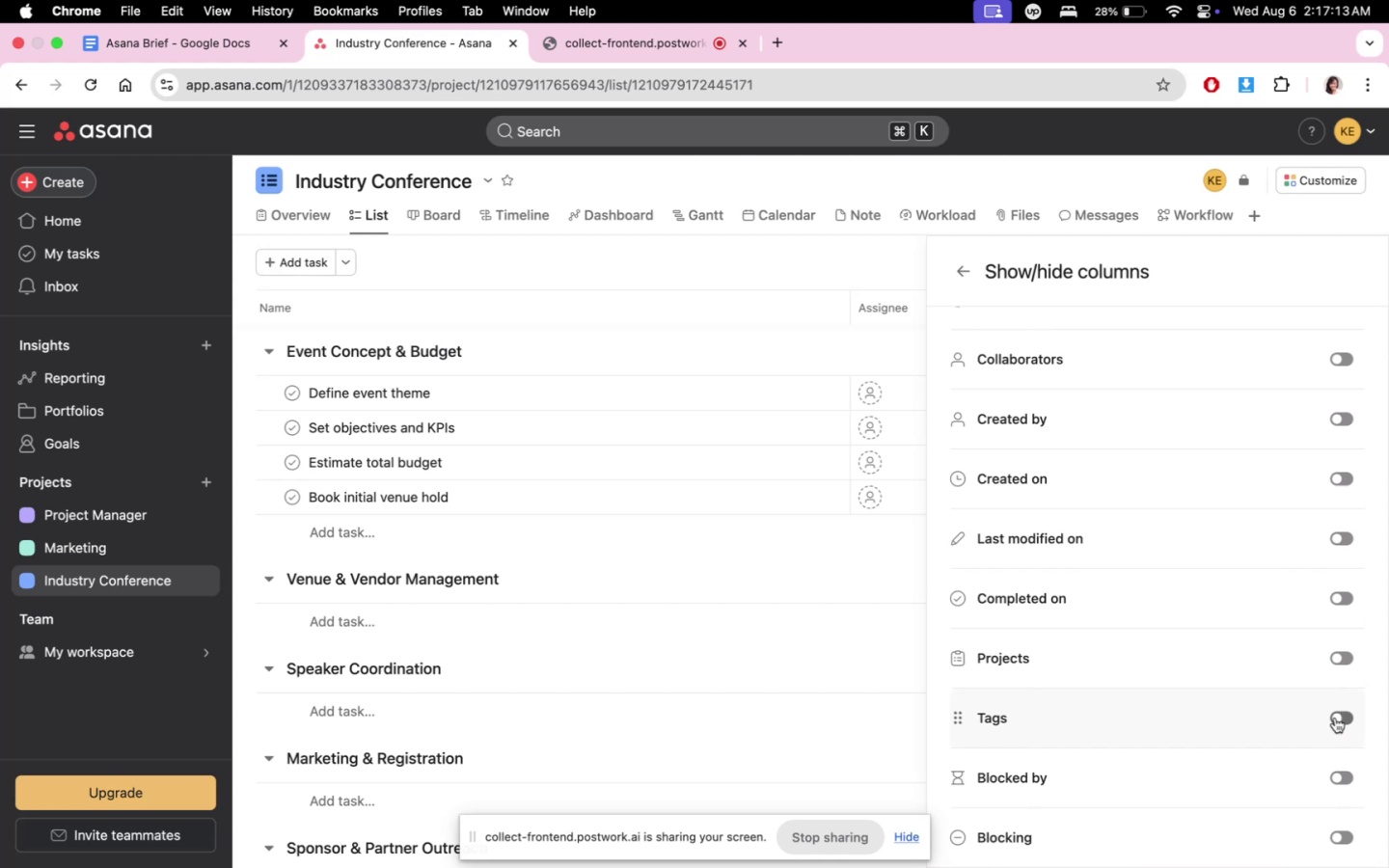 
wait(6.15)
 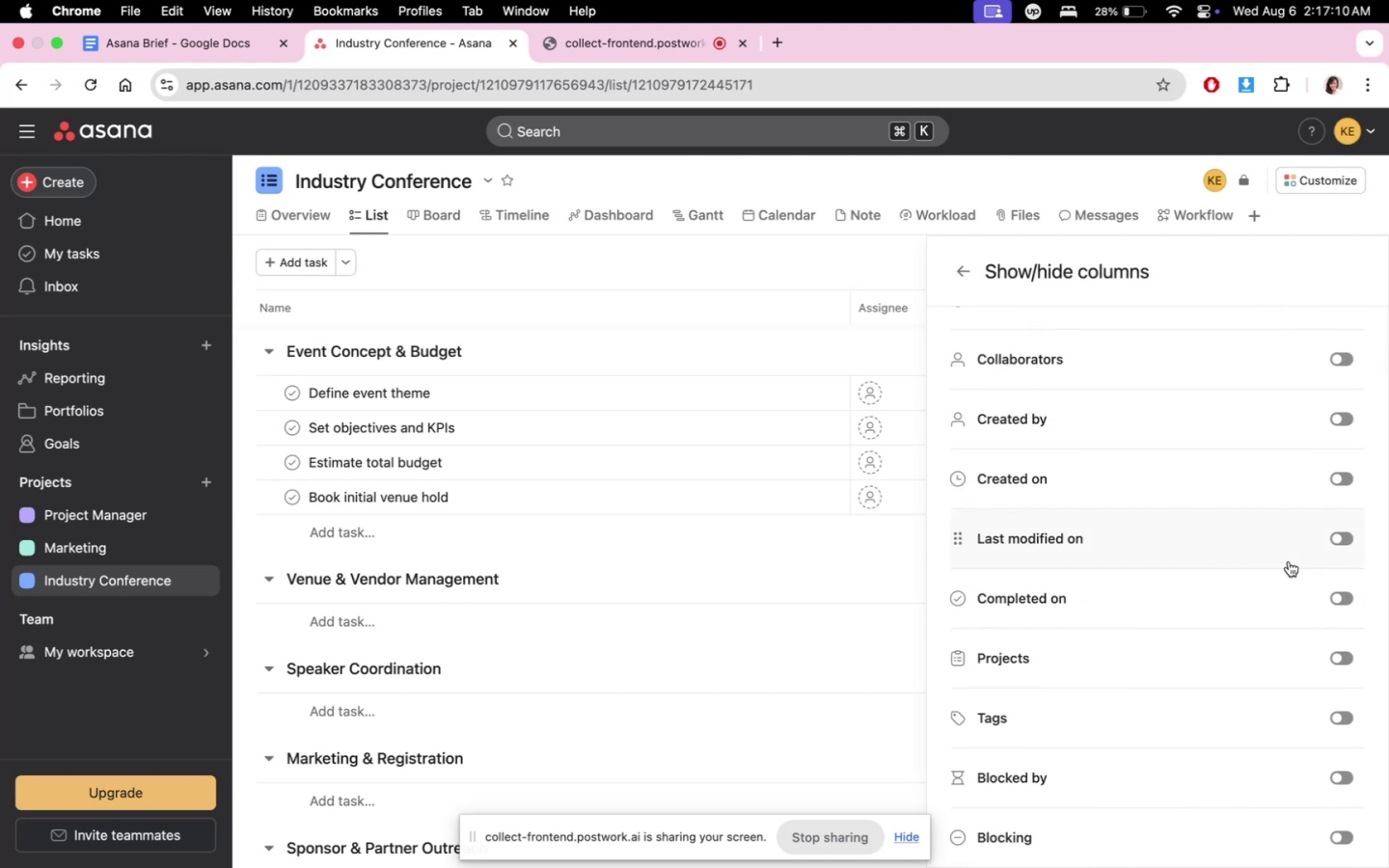 
scroll: coordinate [1190, 472], scroll_direction: up, amount: 18.0
 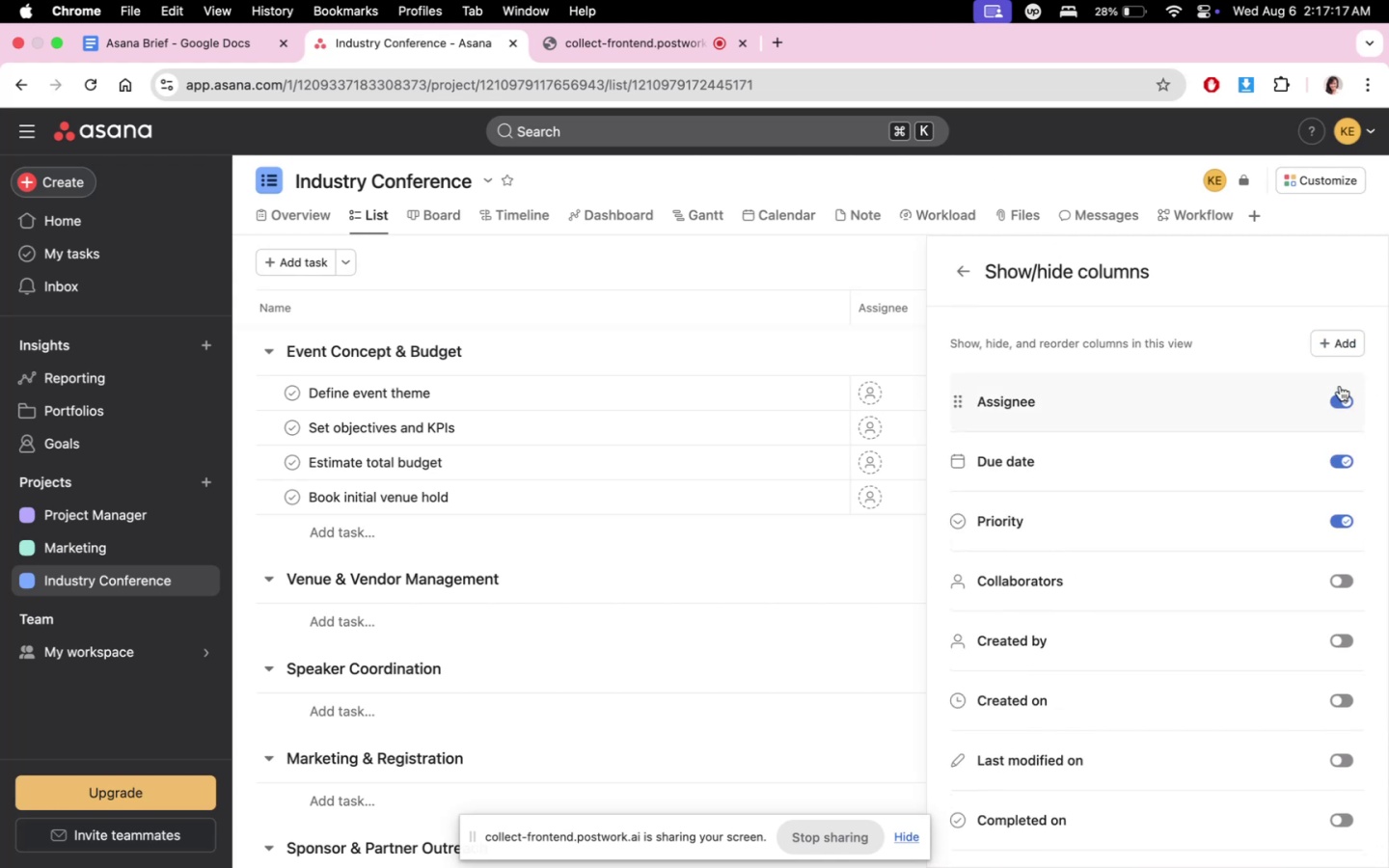 
left_click([1335, 343])
 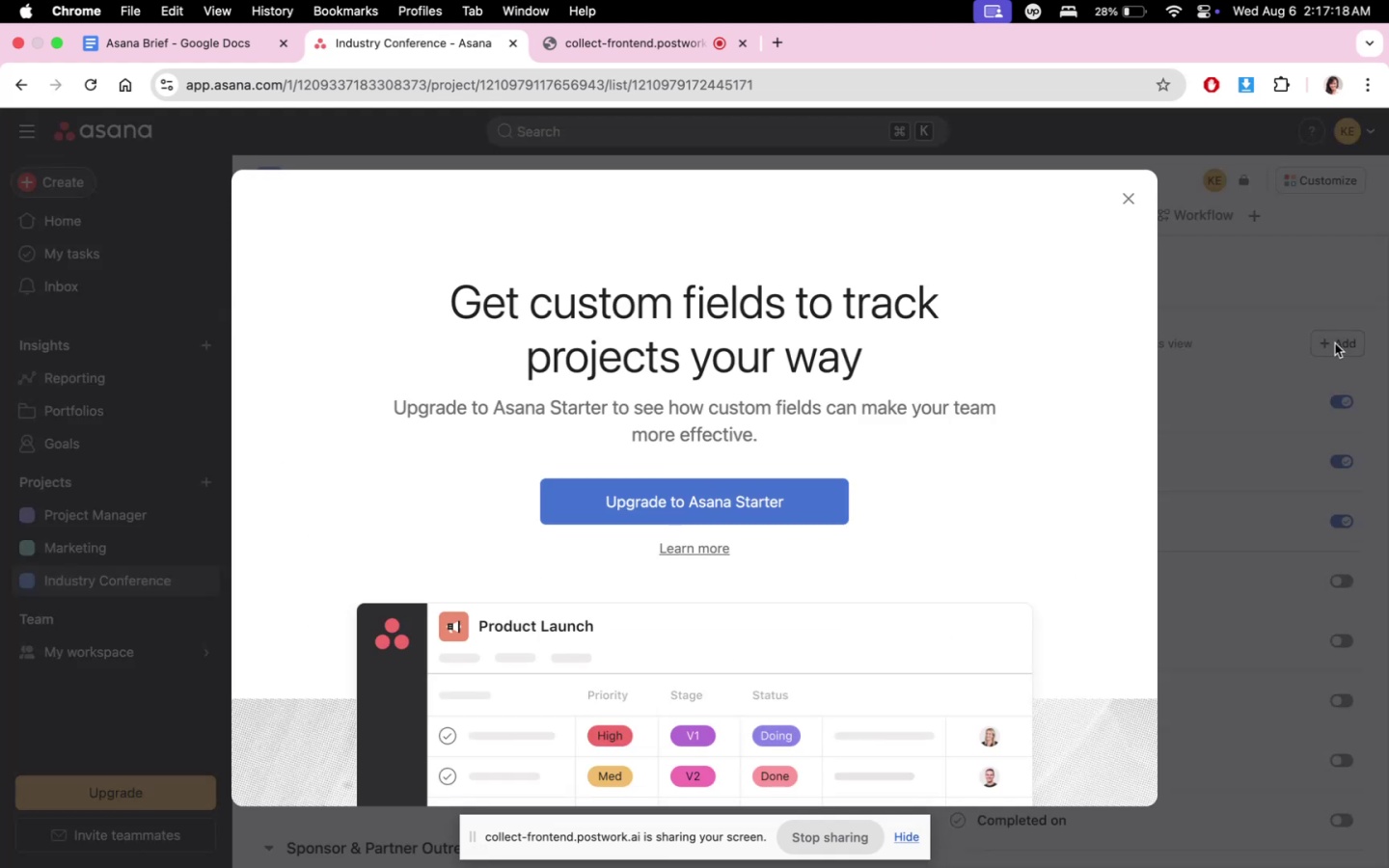 
scroll: coordinate [1008, 482], scroll_direction: down, amount: 13.0
 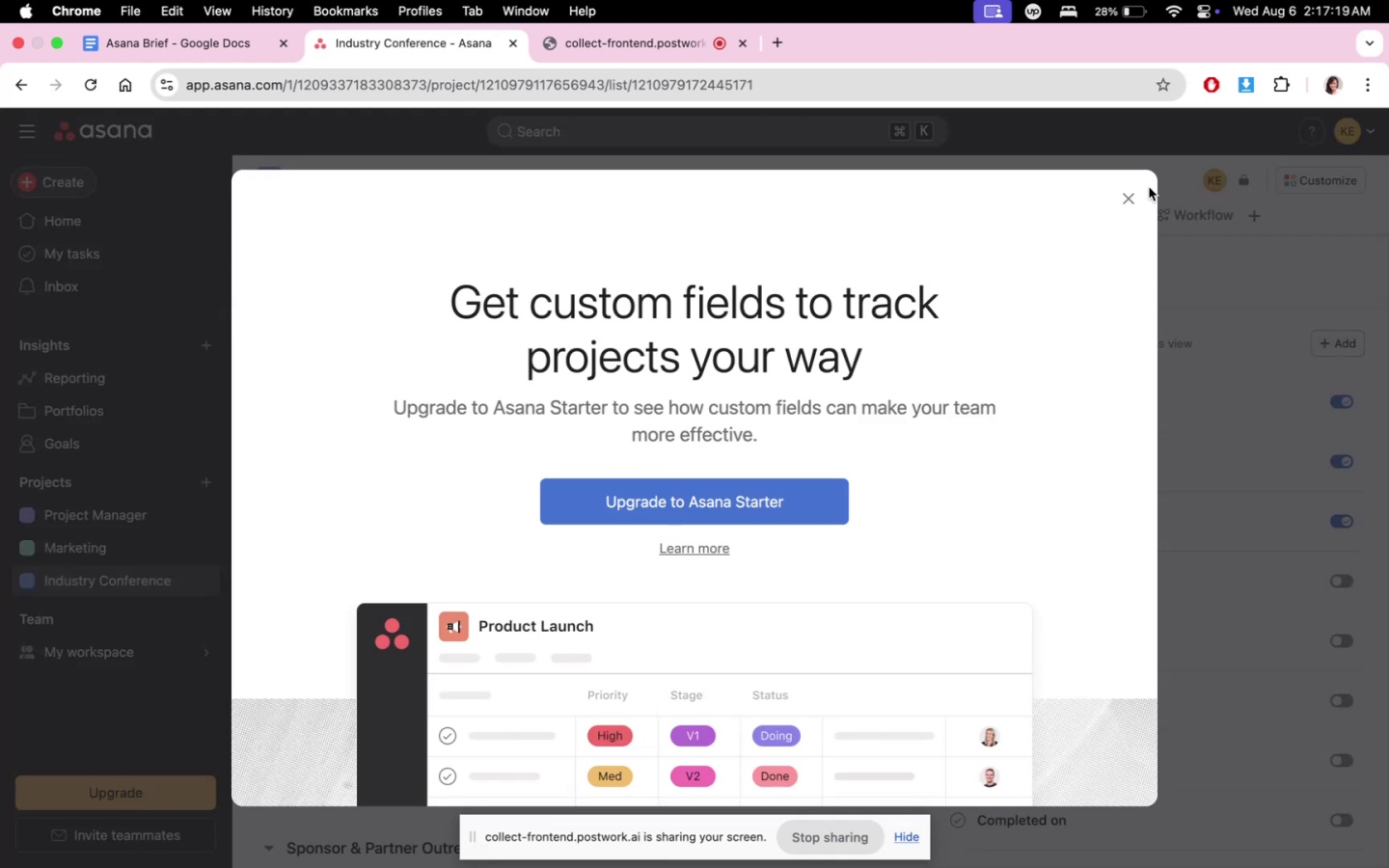 
left_click([1134, 193])
 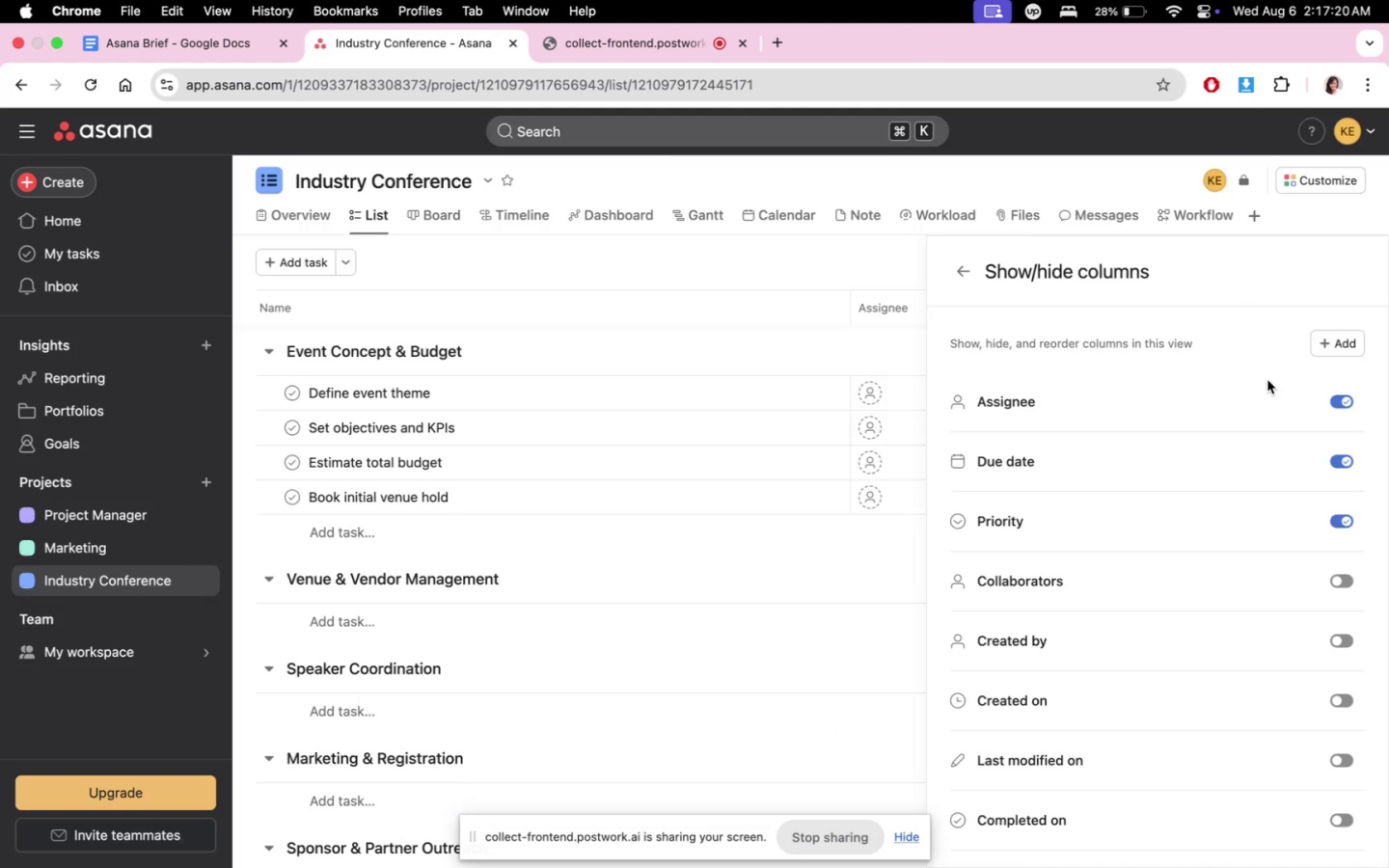 
scroll: coordinate [1234, 577], scroll_direction: down, amount: 26.0
 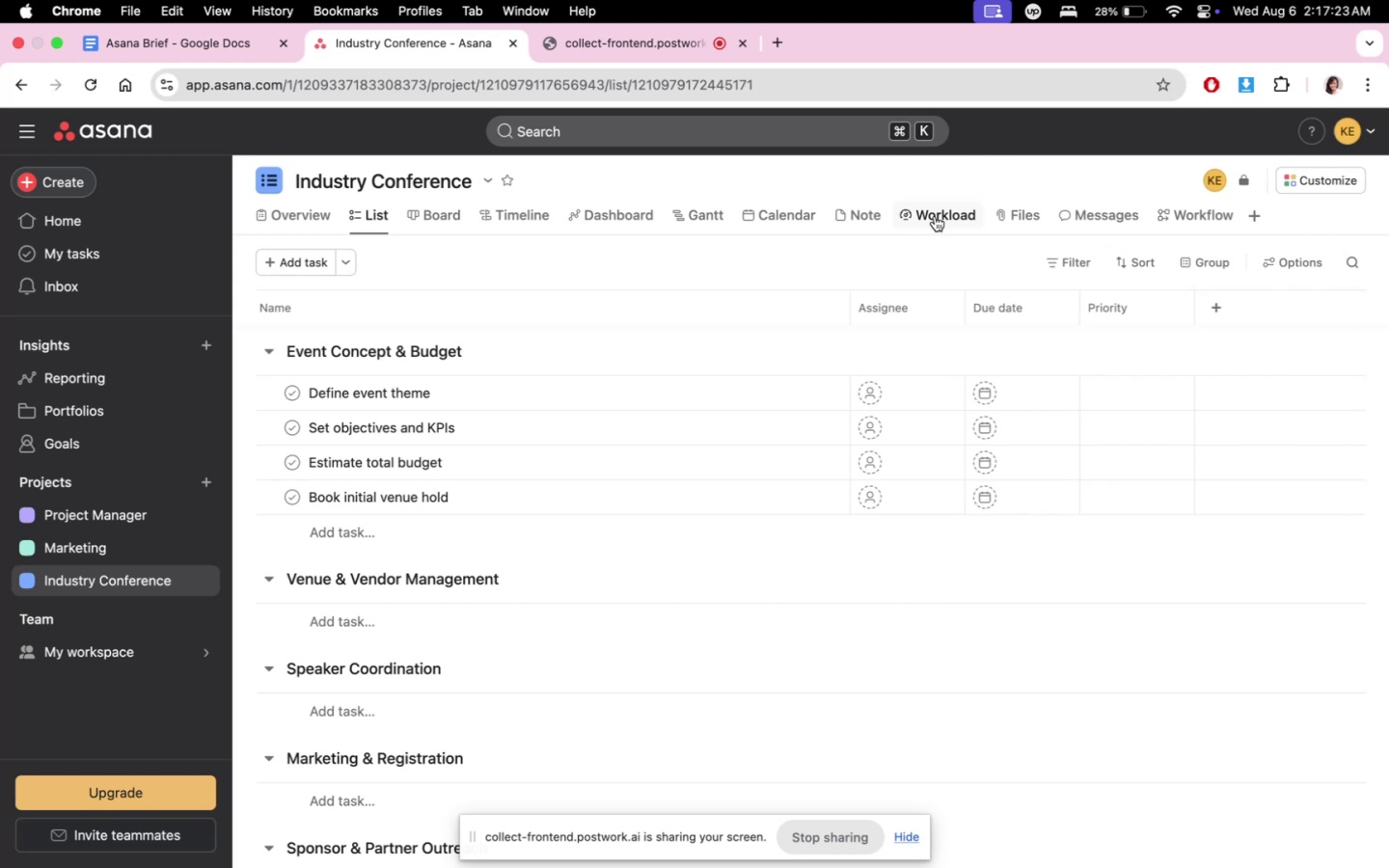 
left_click([935, 215])
 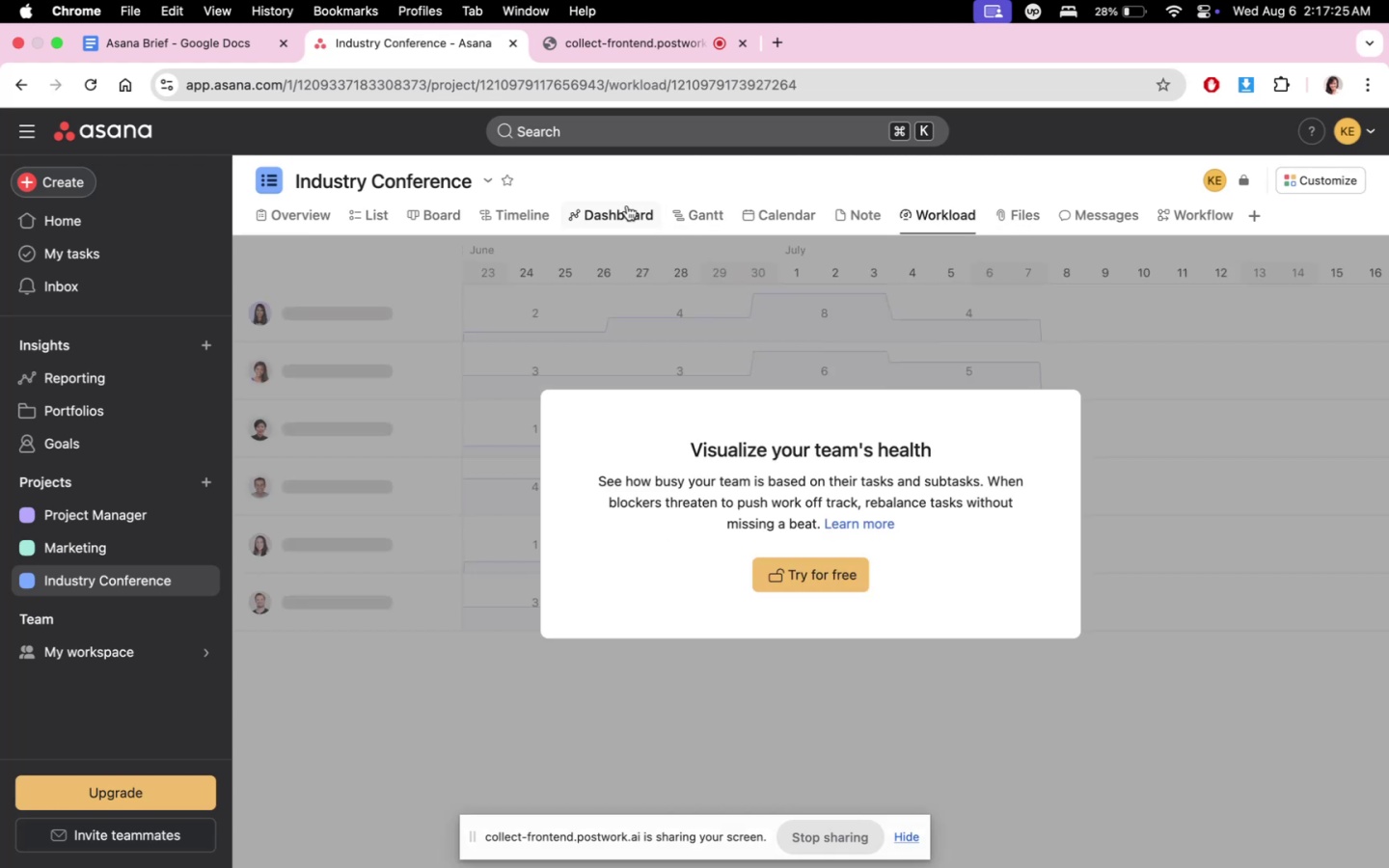 
left_click([589, 212])
 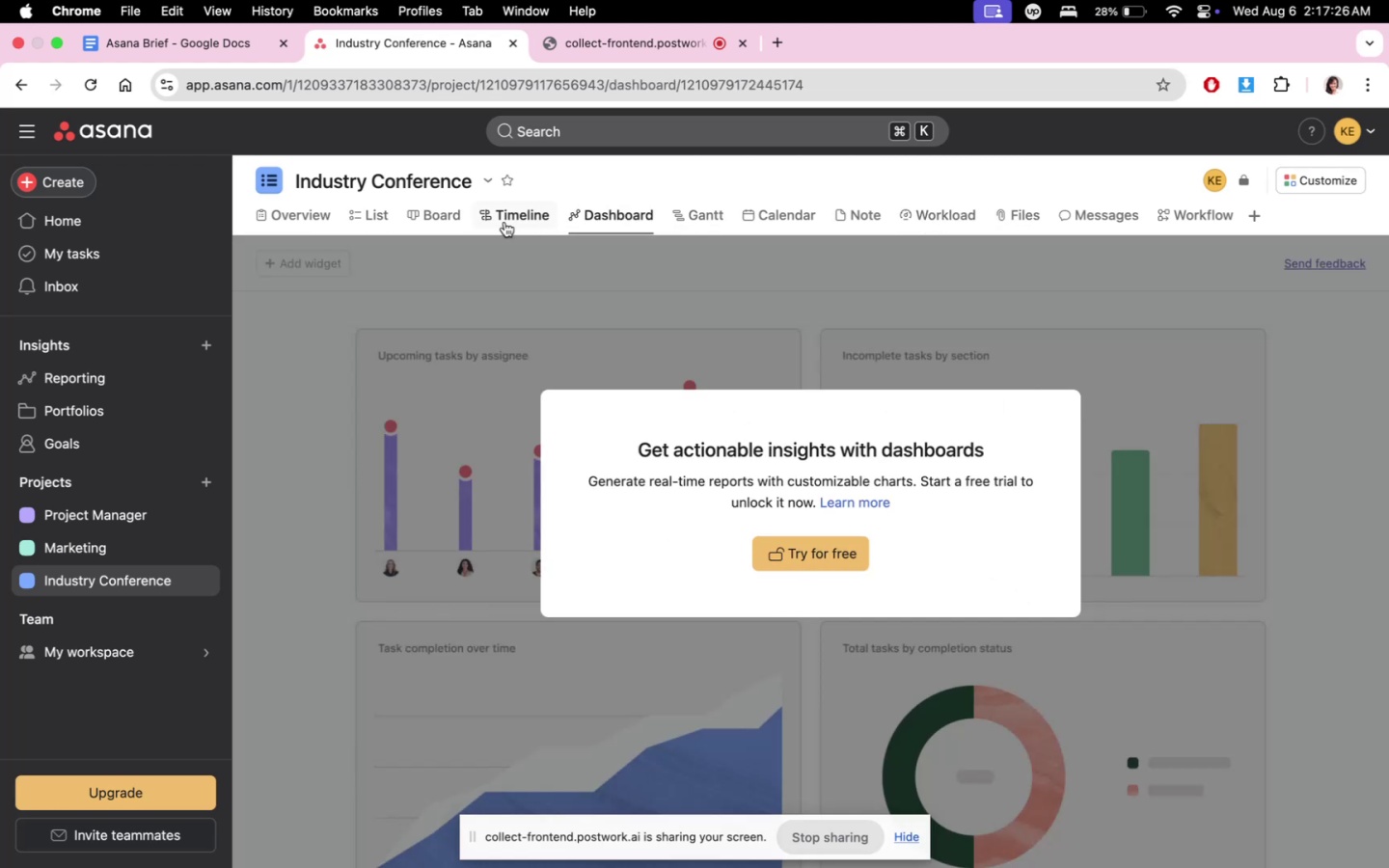 
left_click([514, 219])
 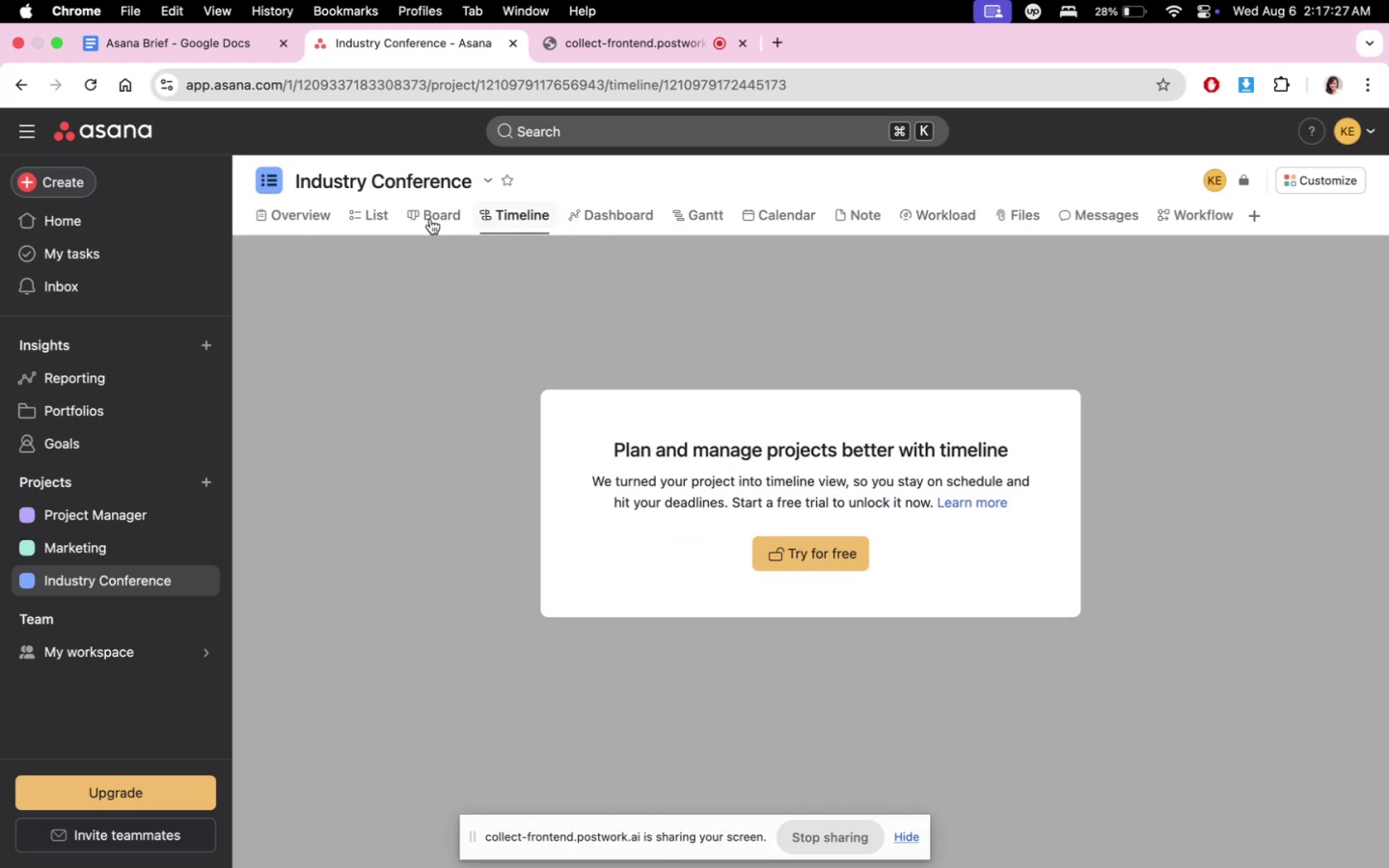 
left_click_drag(start_coordinate=[430, 219], to_coordinate=[535, 268])
 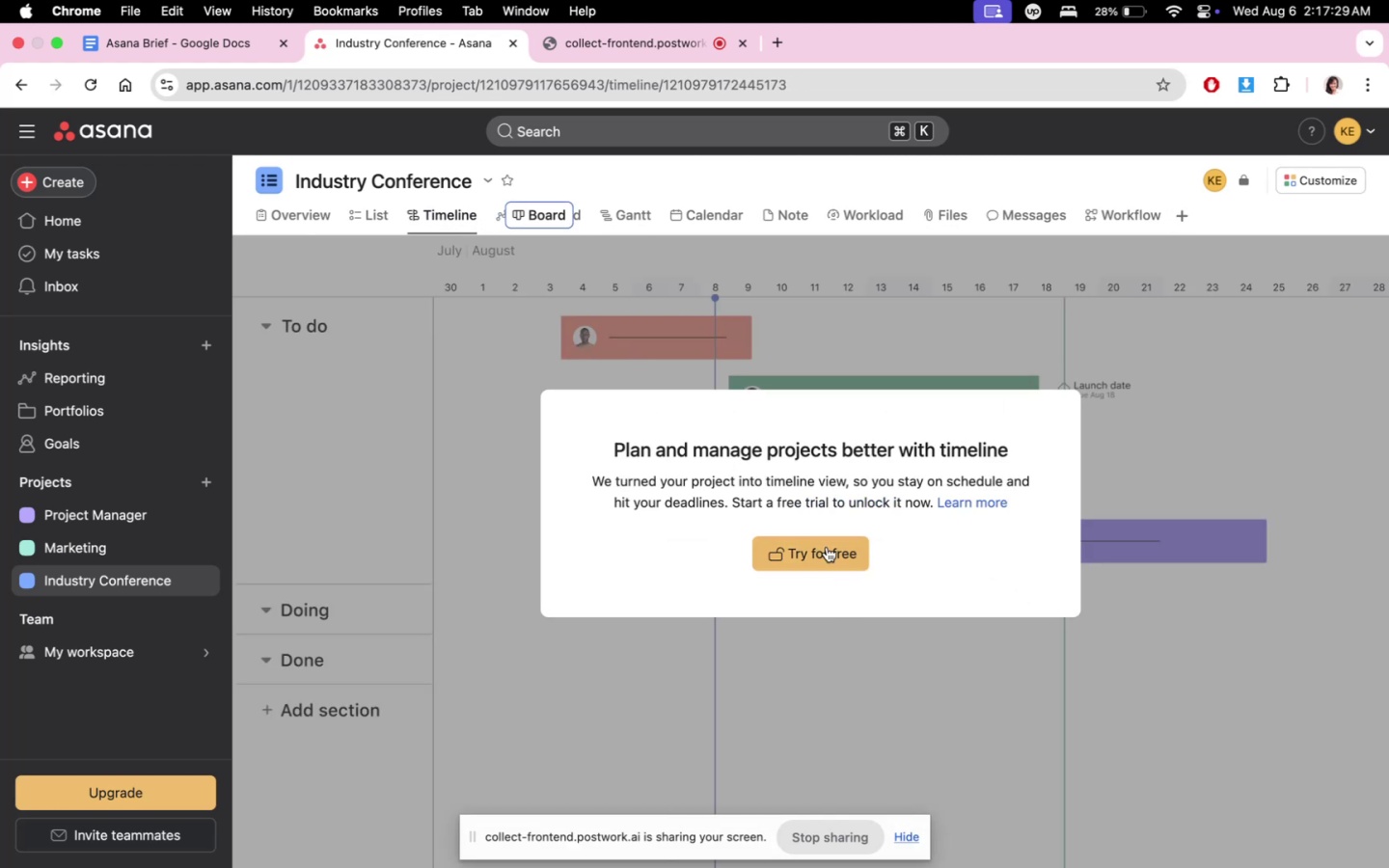 
left_click([827, 547])
 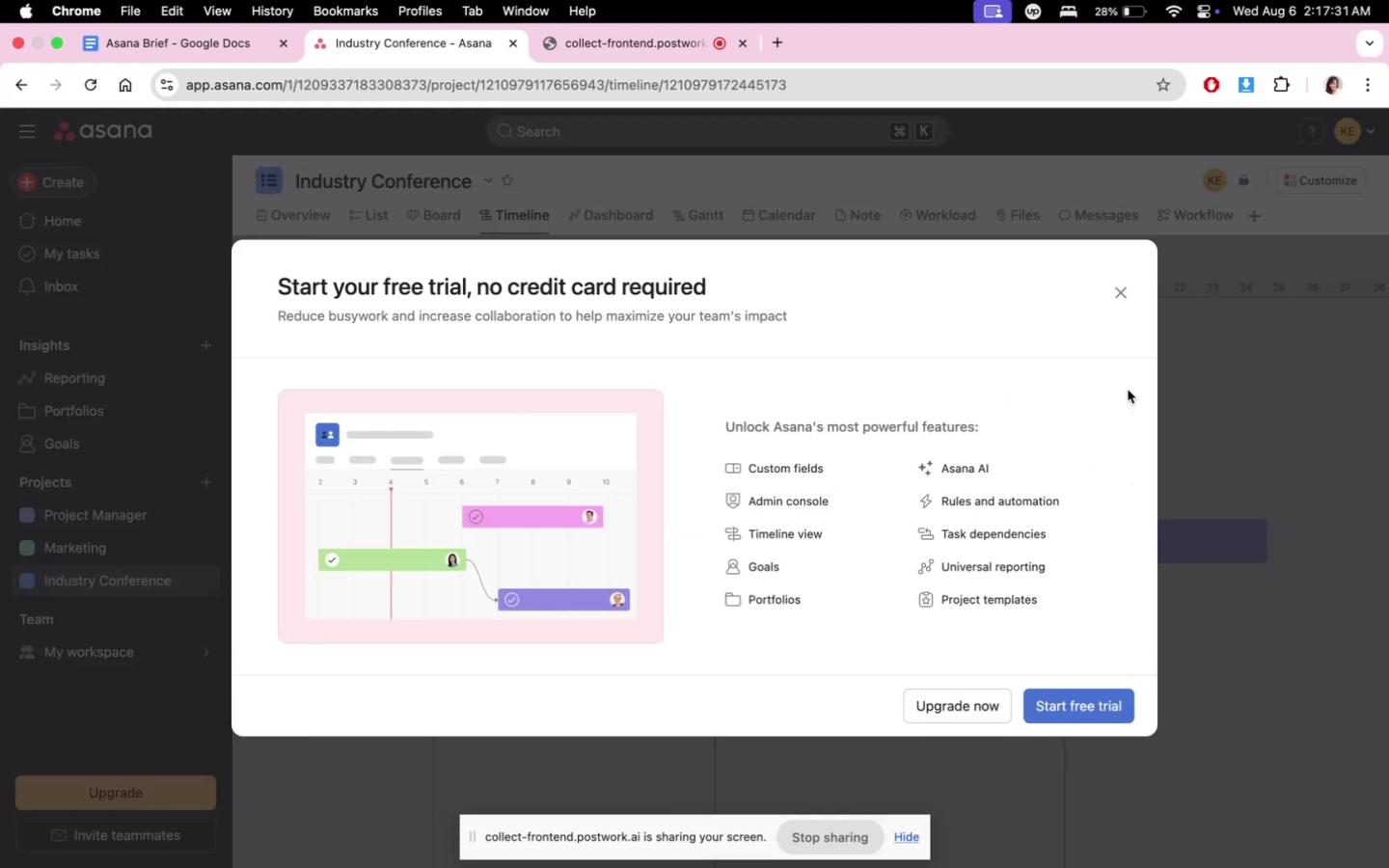 
left_click([1129, 289])
 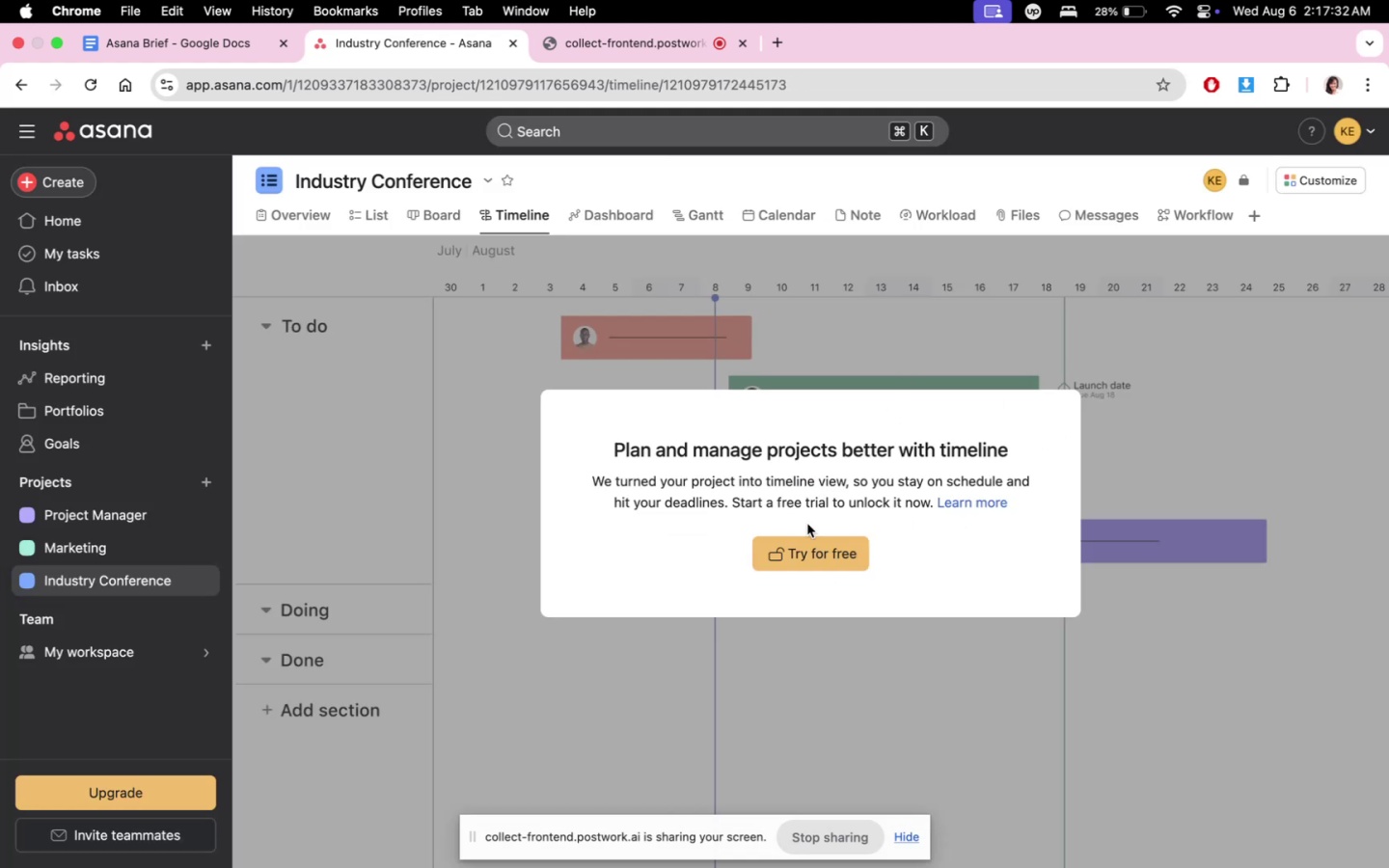 
left_click([802, 544])
 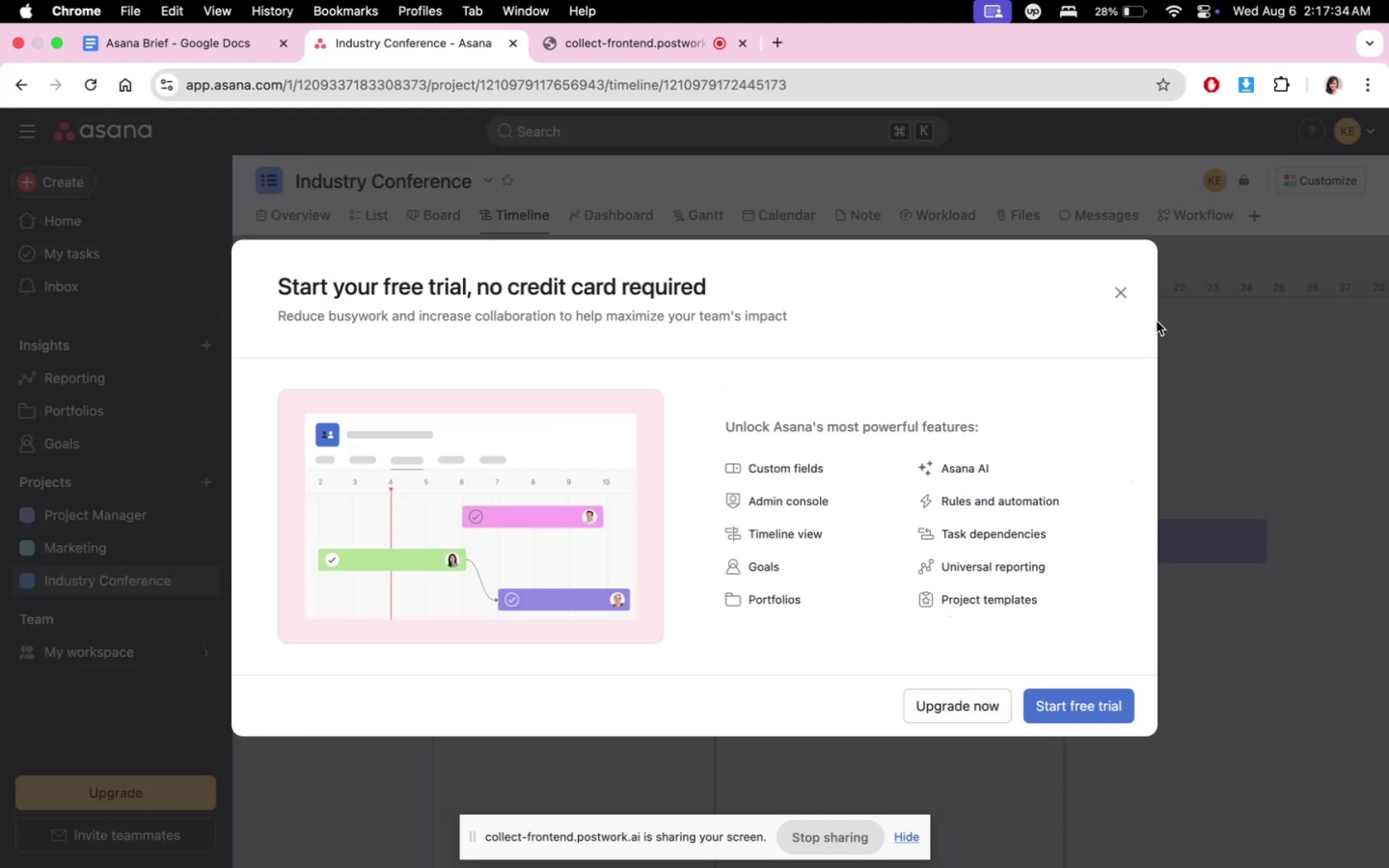 
left_click([1125, 282])
 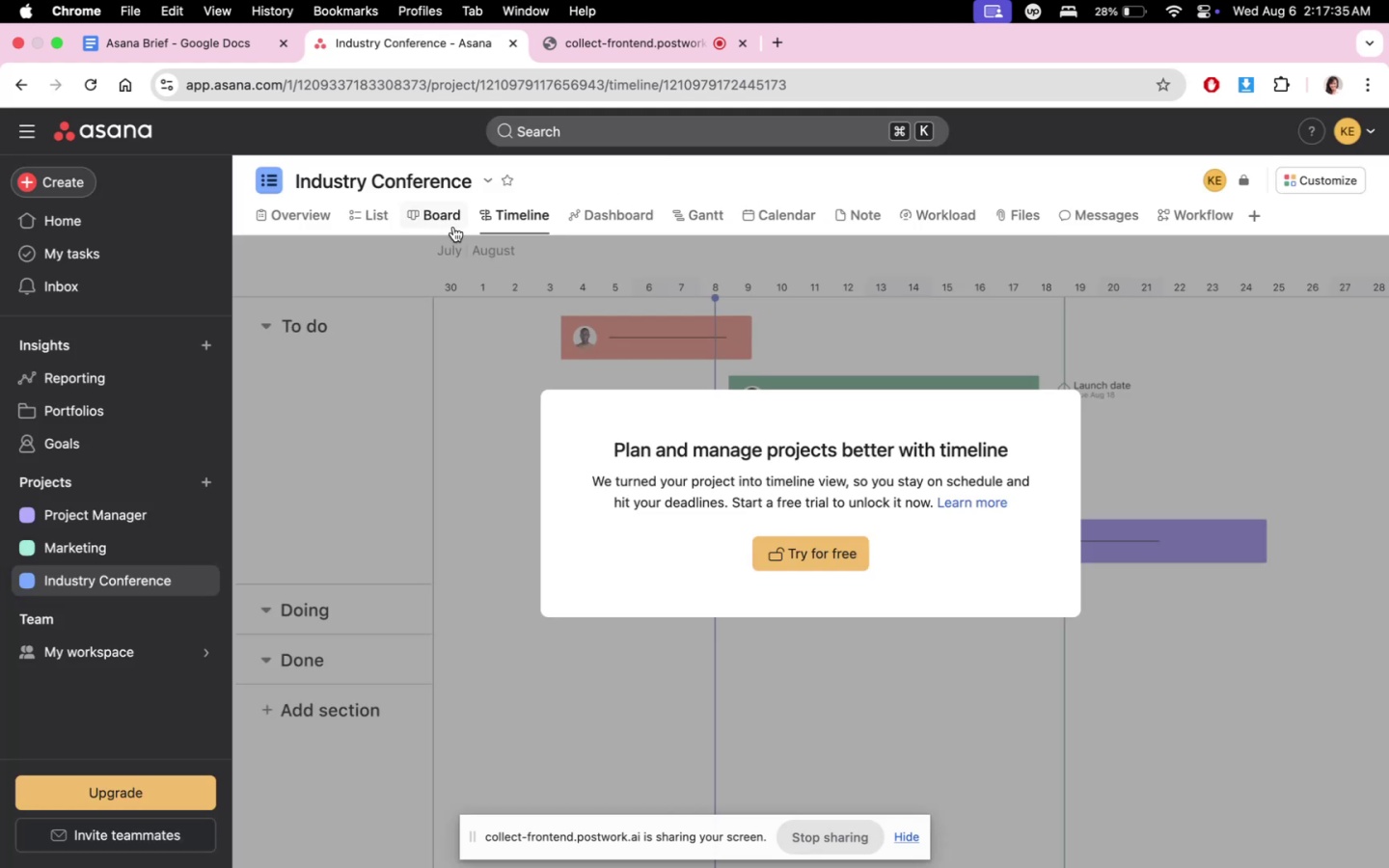 
left_click([436, 221])
 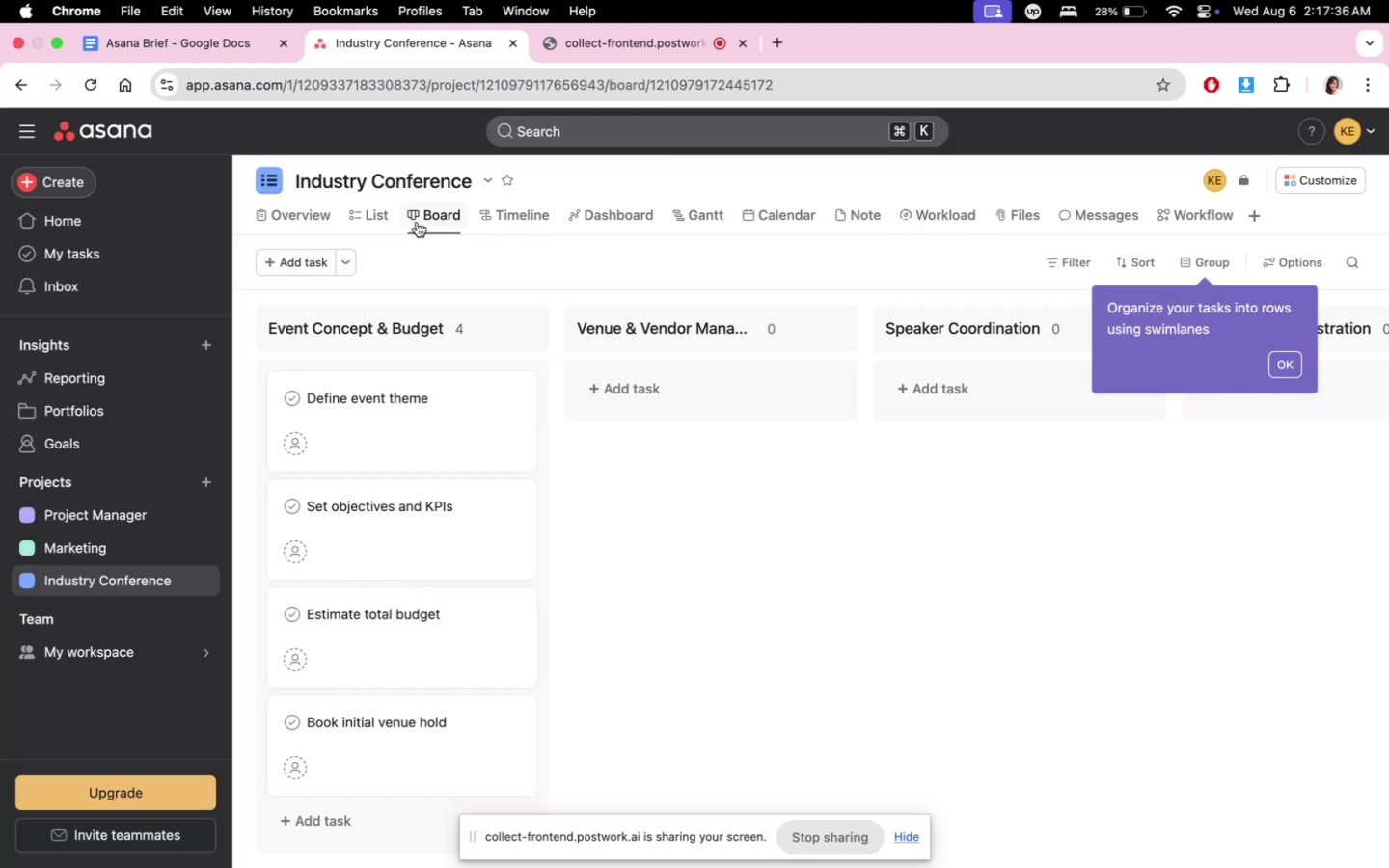 
scroll: coordinate [759, 598], scroll_direction: down, amount: 11.0
 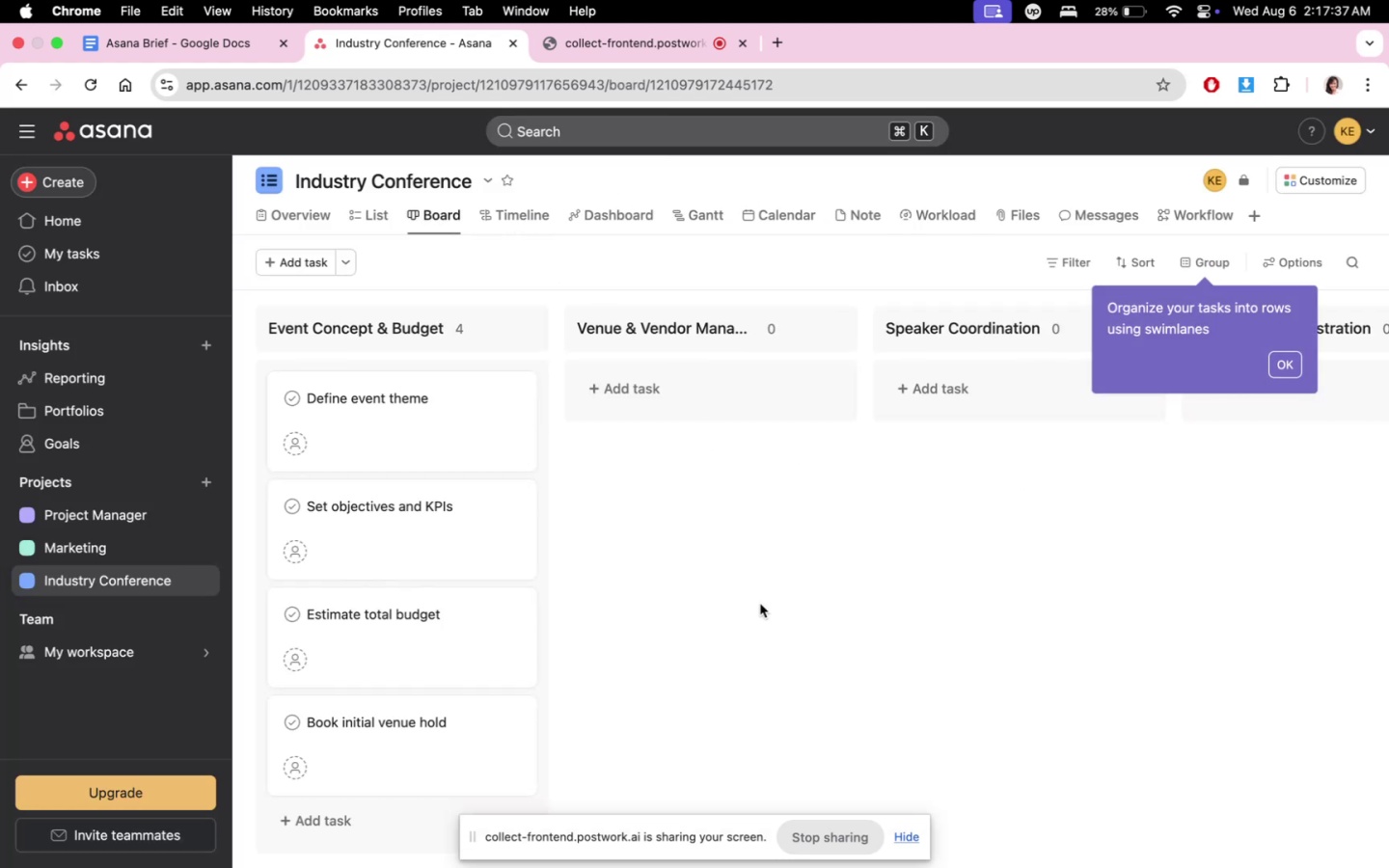 
scroll: coordinate [536, 590], scroll_direction: up, amount: 6.0
 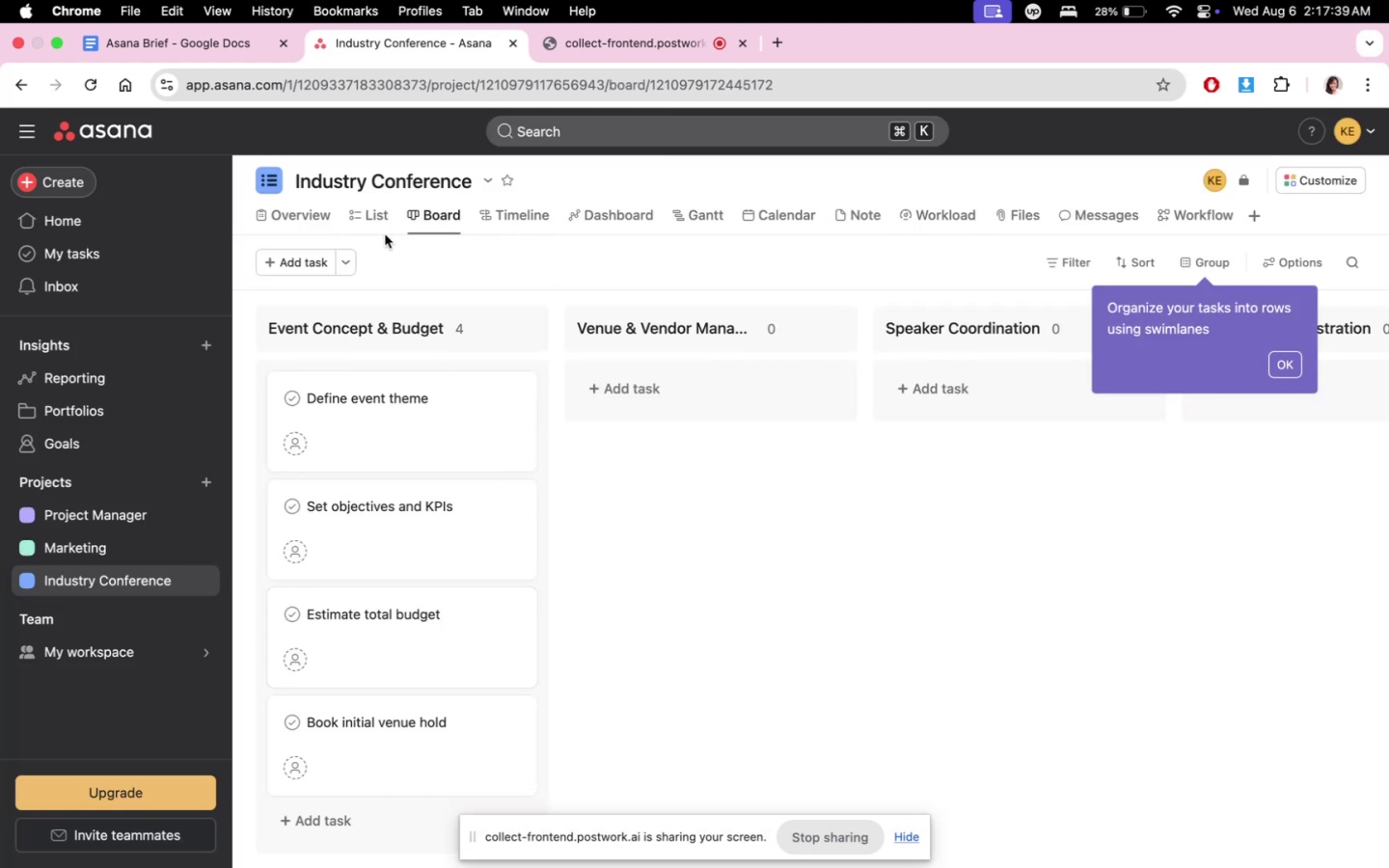 
left_click([349, 221])
 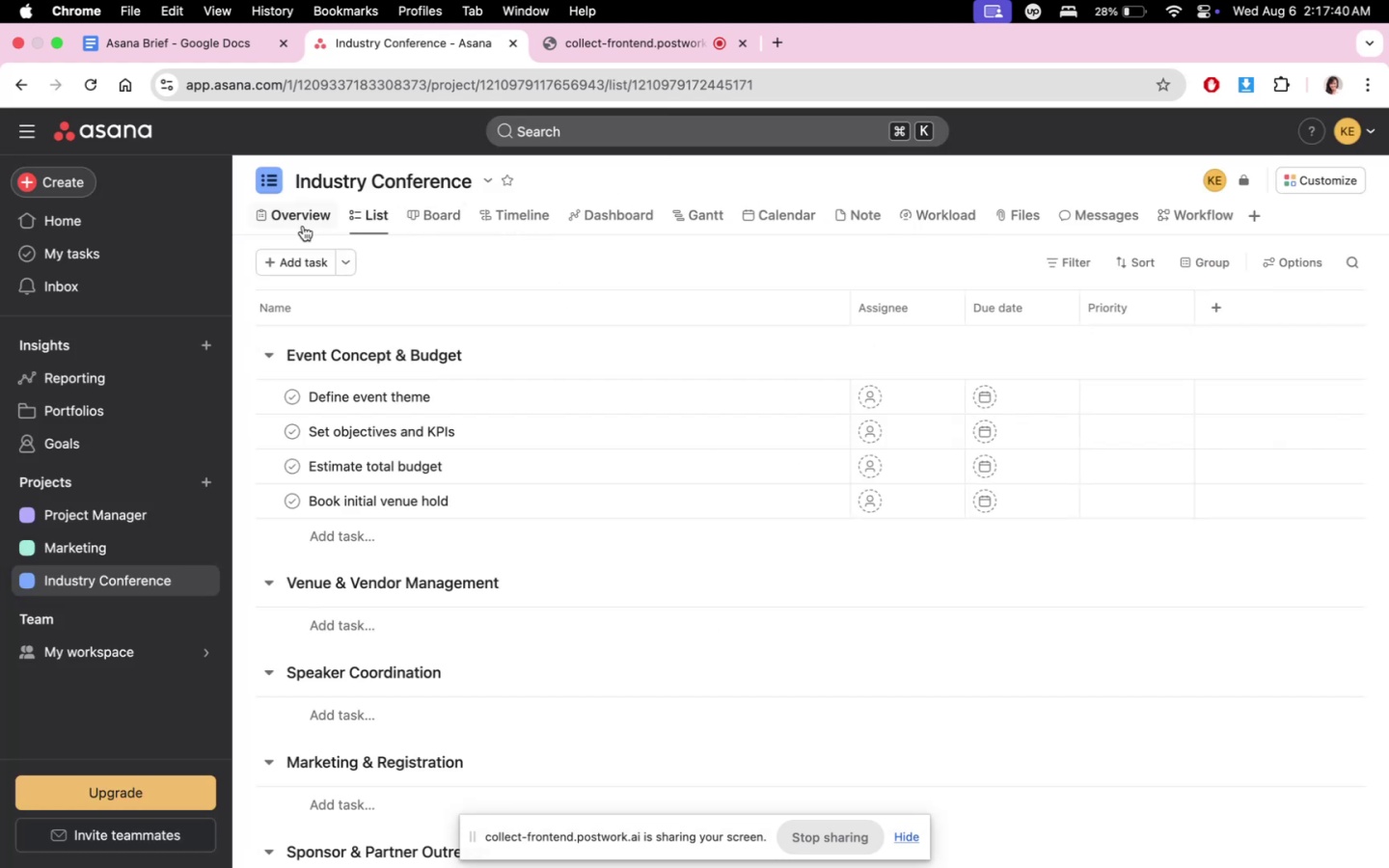 
double_click([279, 218])
 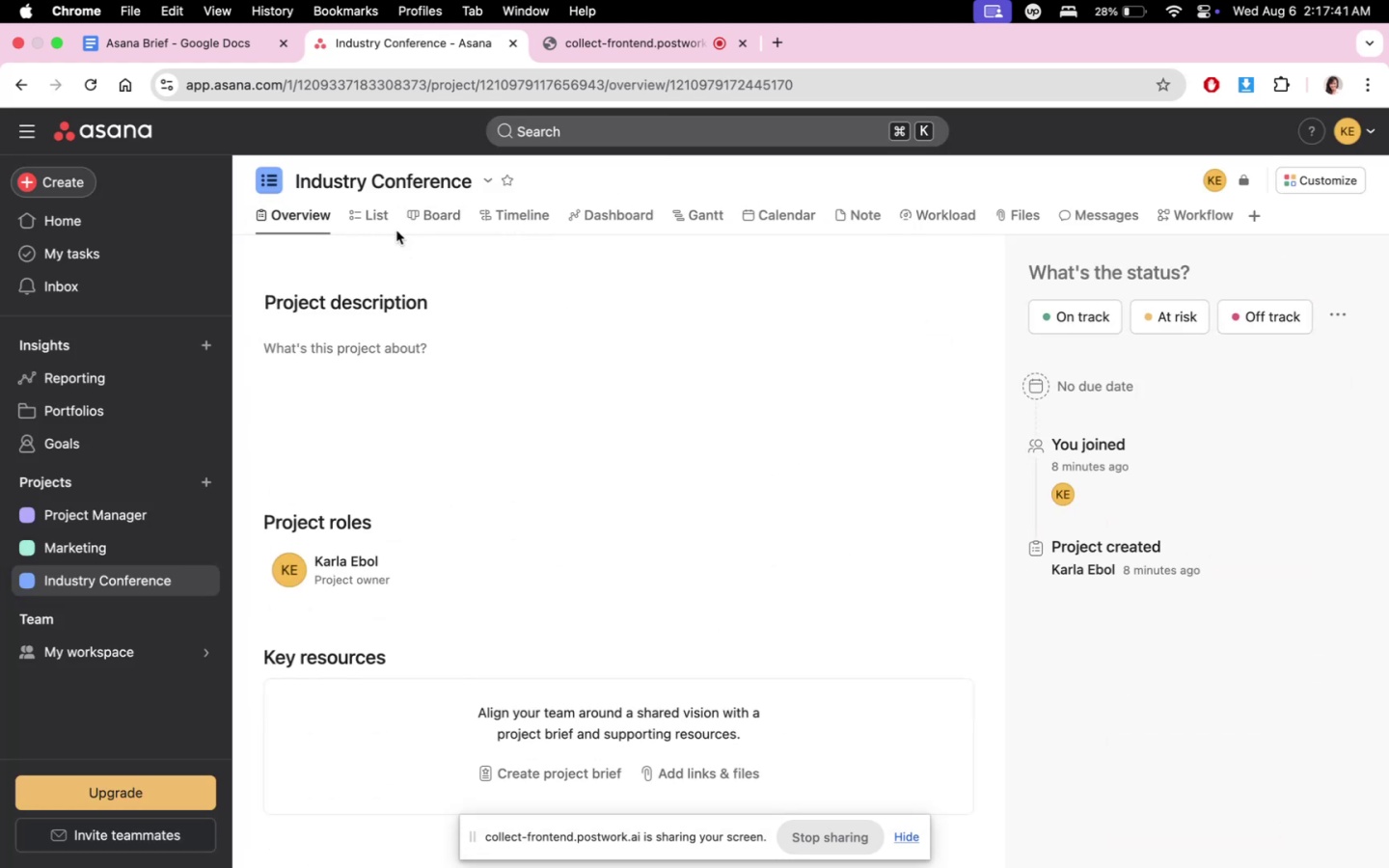 
triple_click([387, 224])
 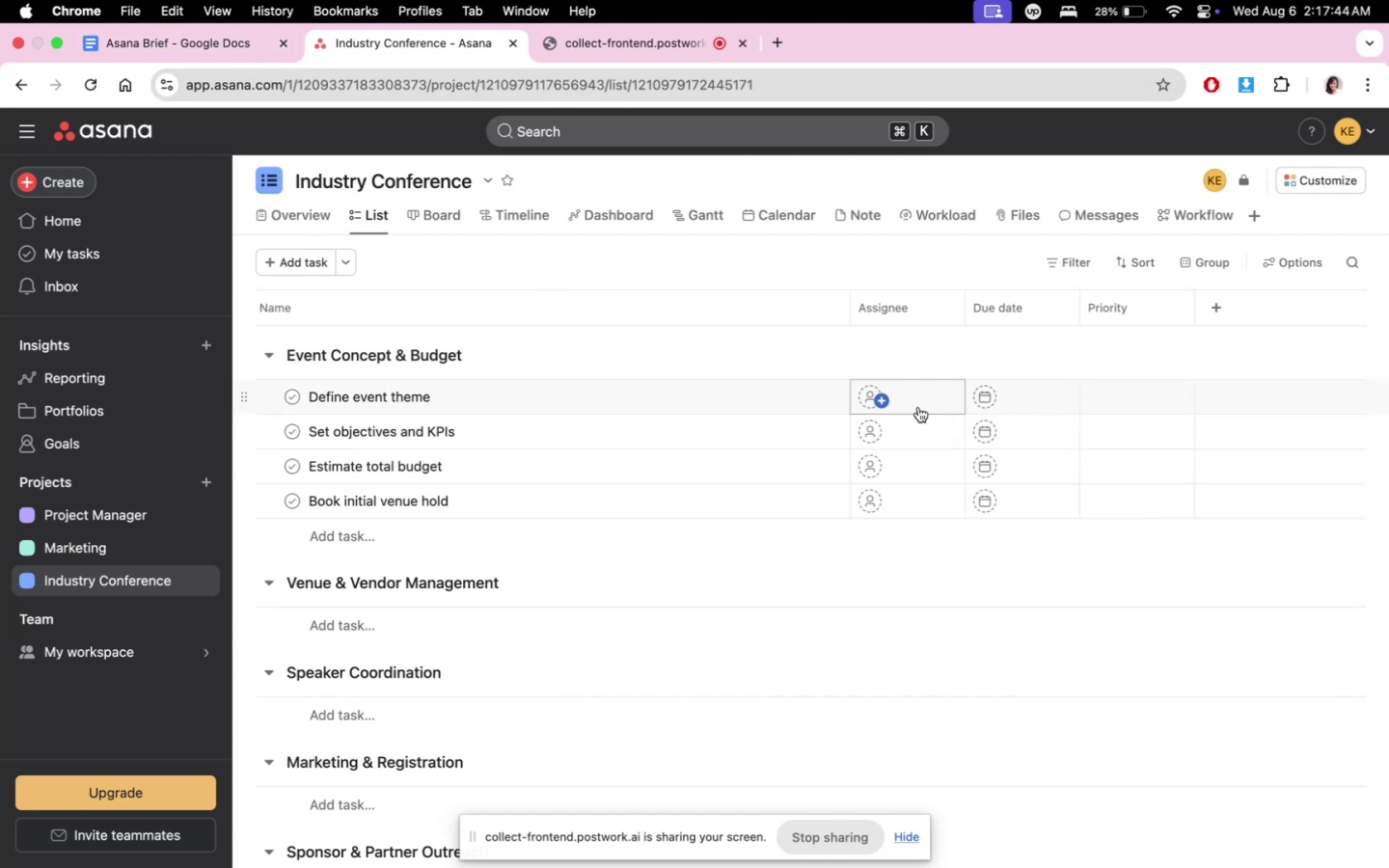 
left_click([903, 398])
 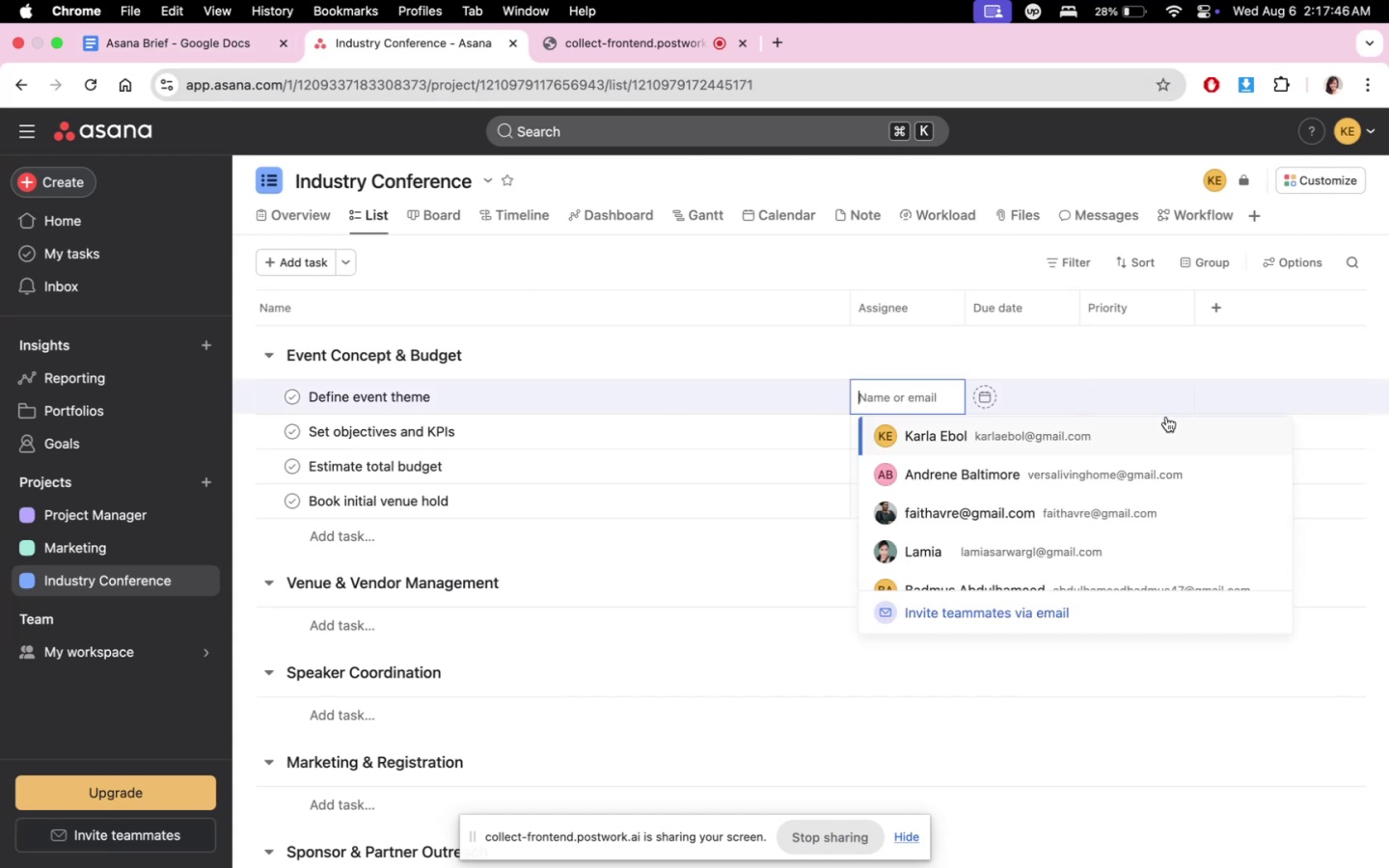 
scroll: coordinate [1139, 515], scroll_direction: down, amount: 1.0
 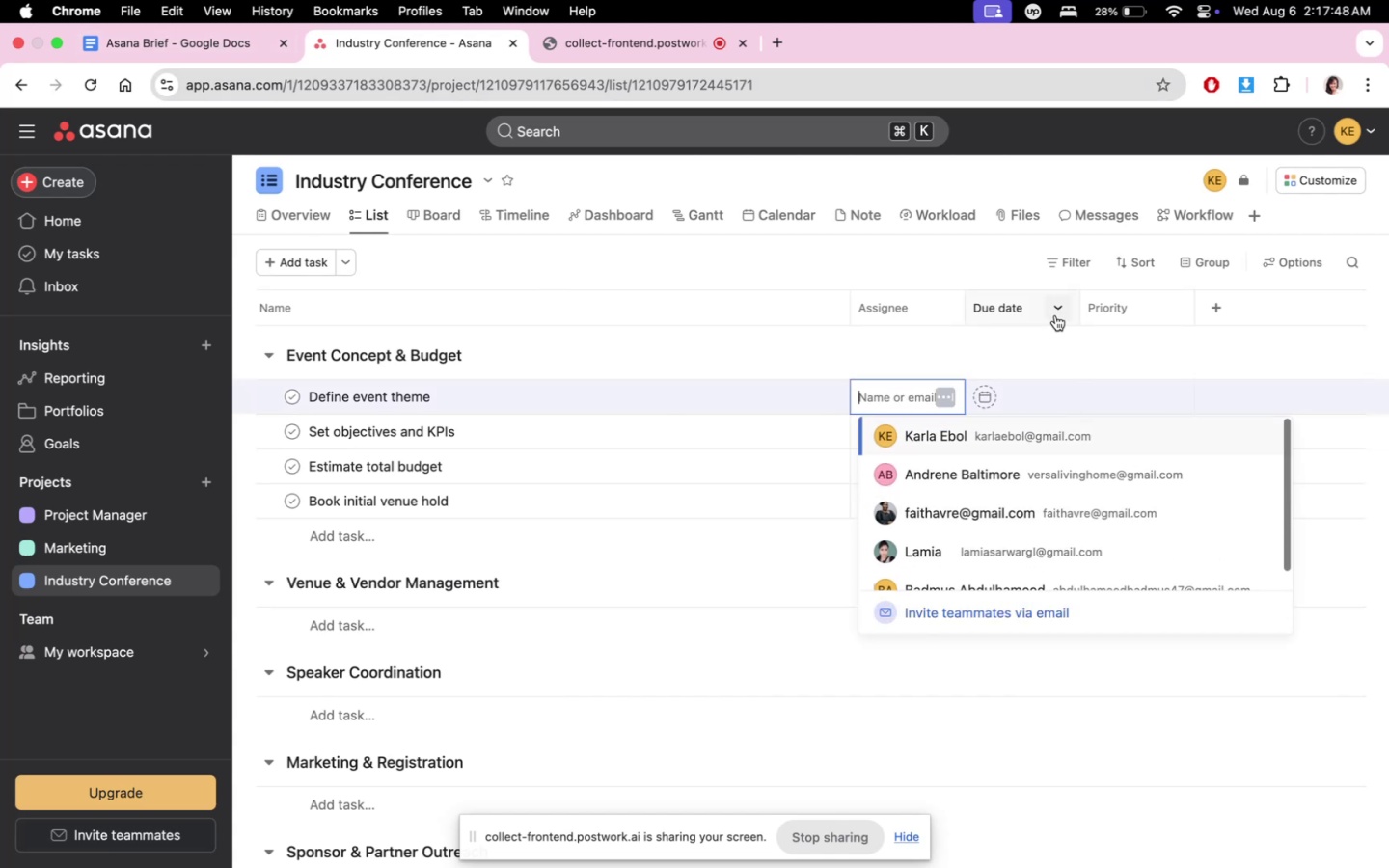 
left_click([1048, 357])
 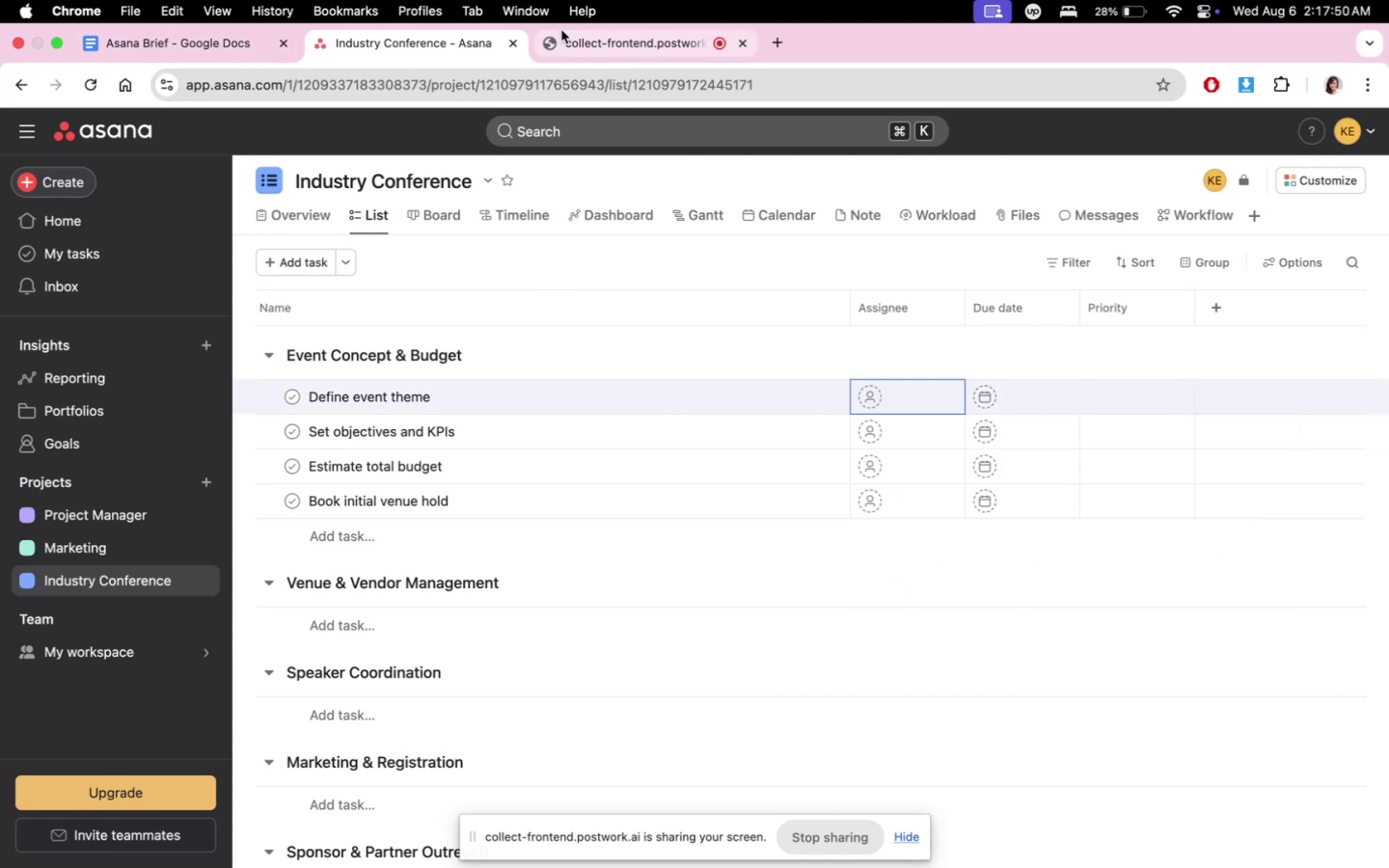 
left_click([160, 40])
 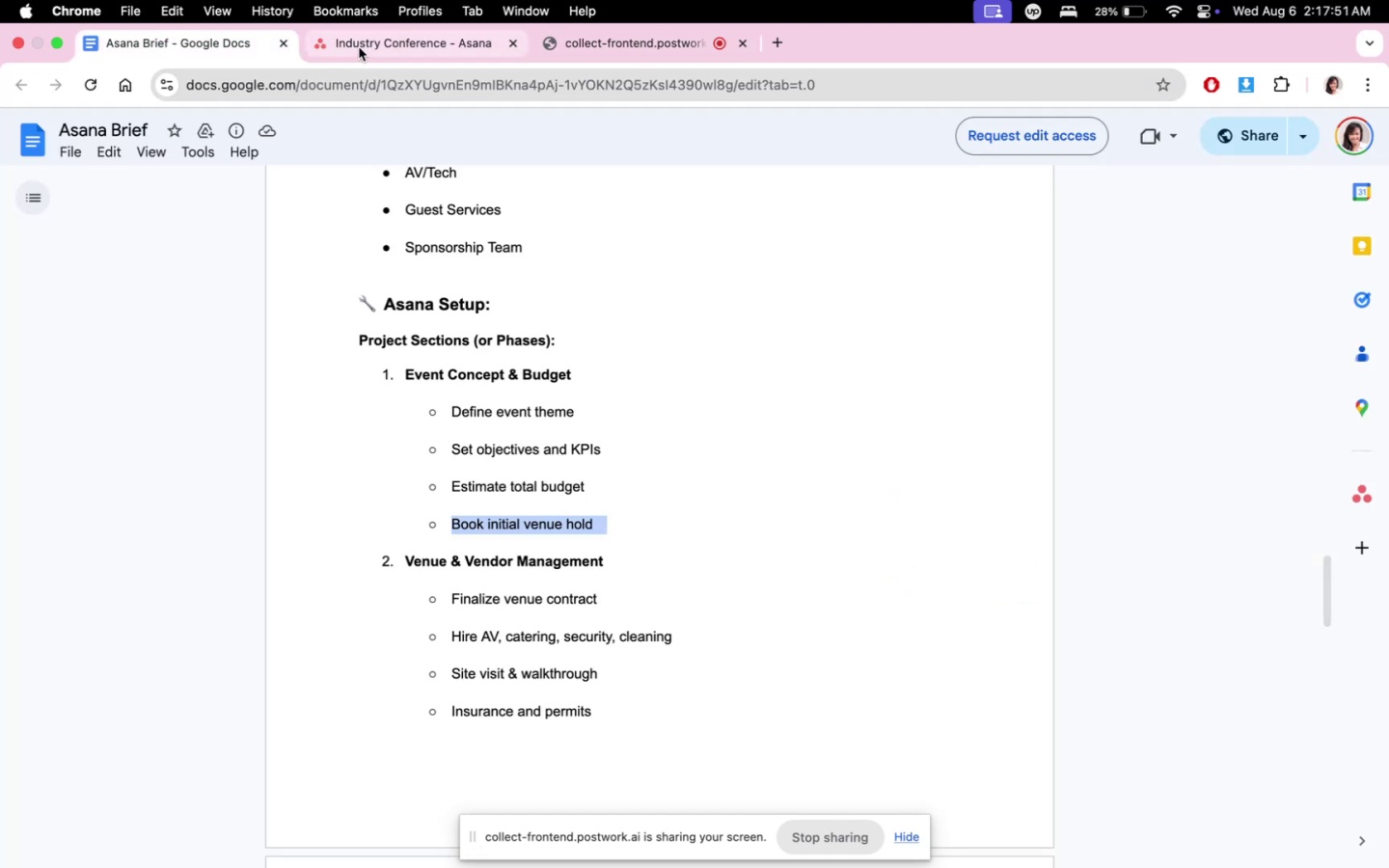 
left_click([359, 47])
 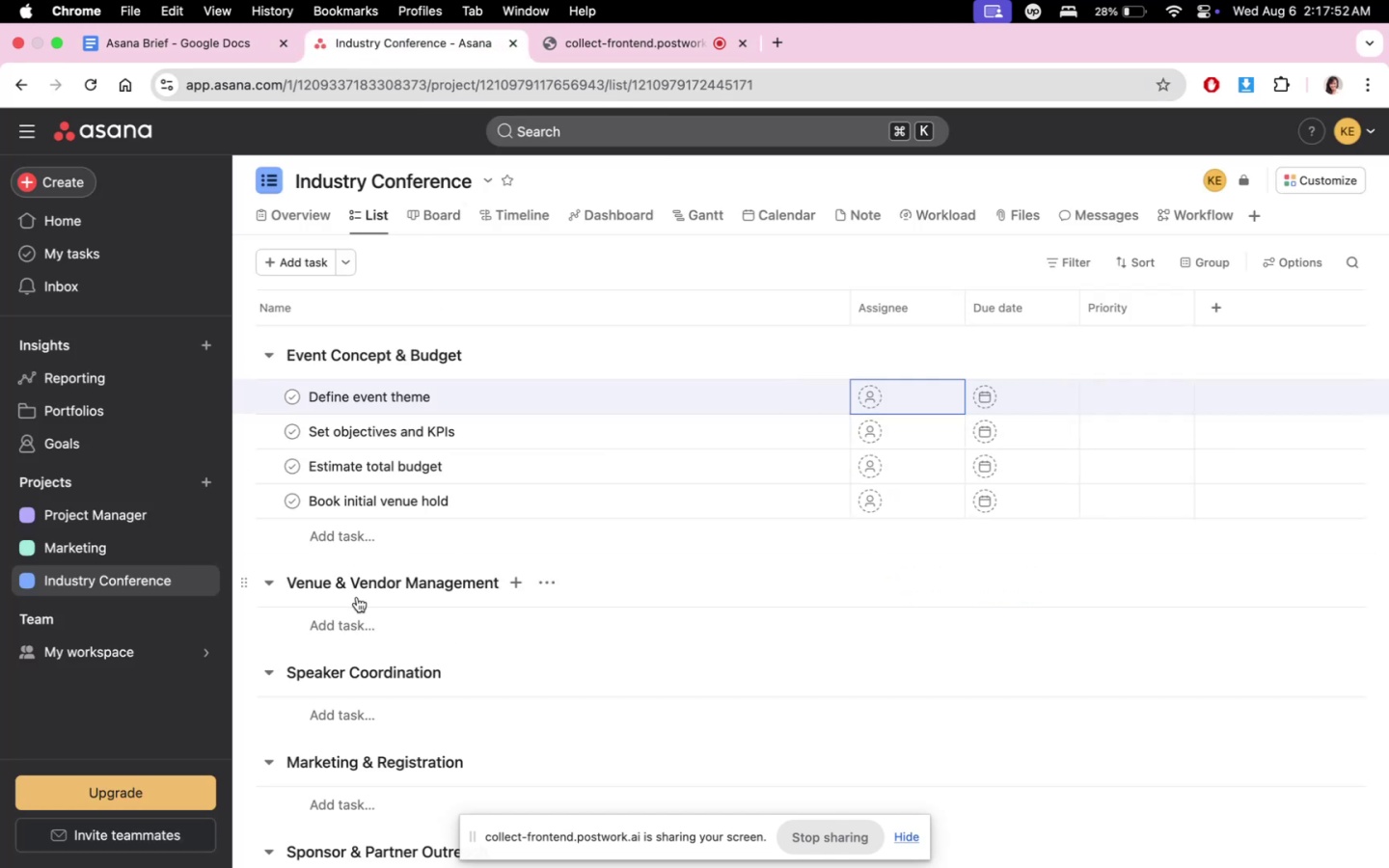 
left_click([365, 616])
 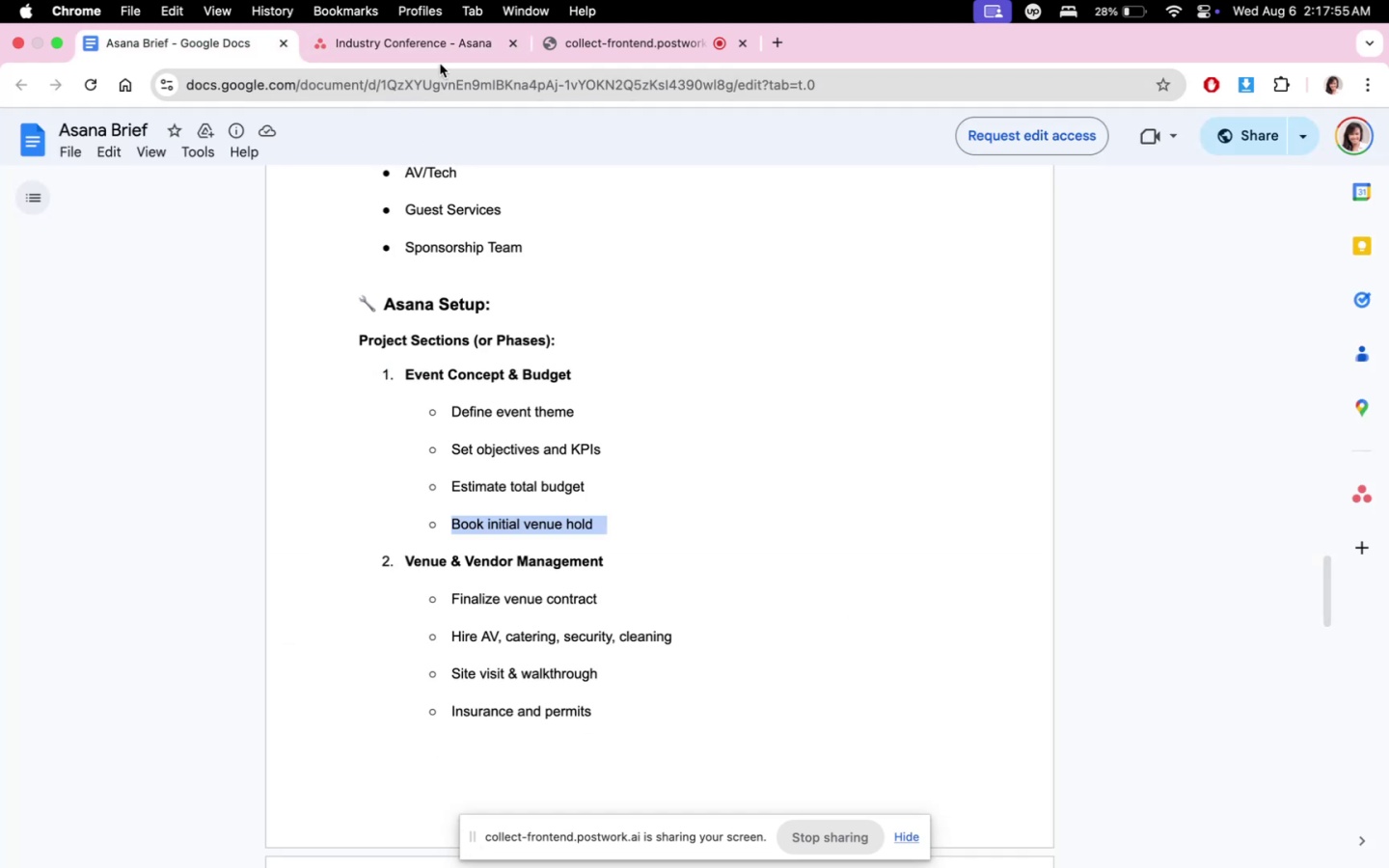 
left_click([436, 56])
 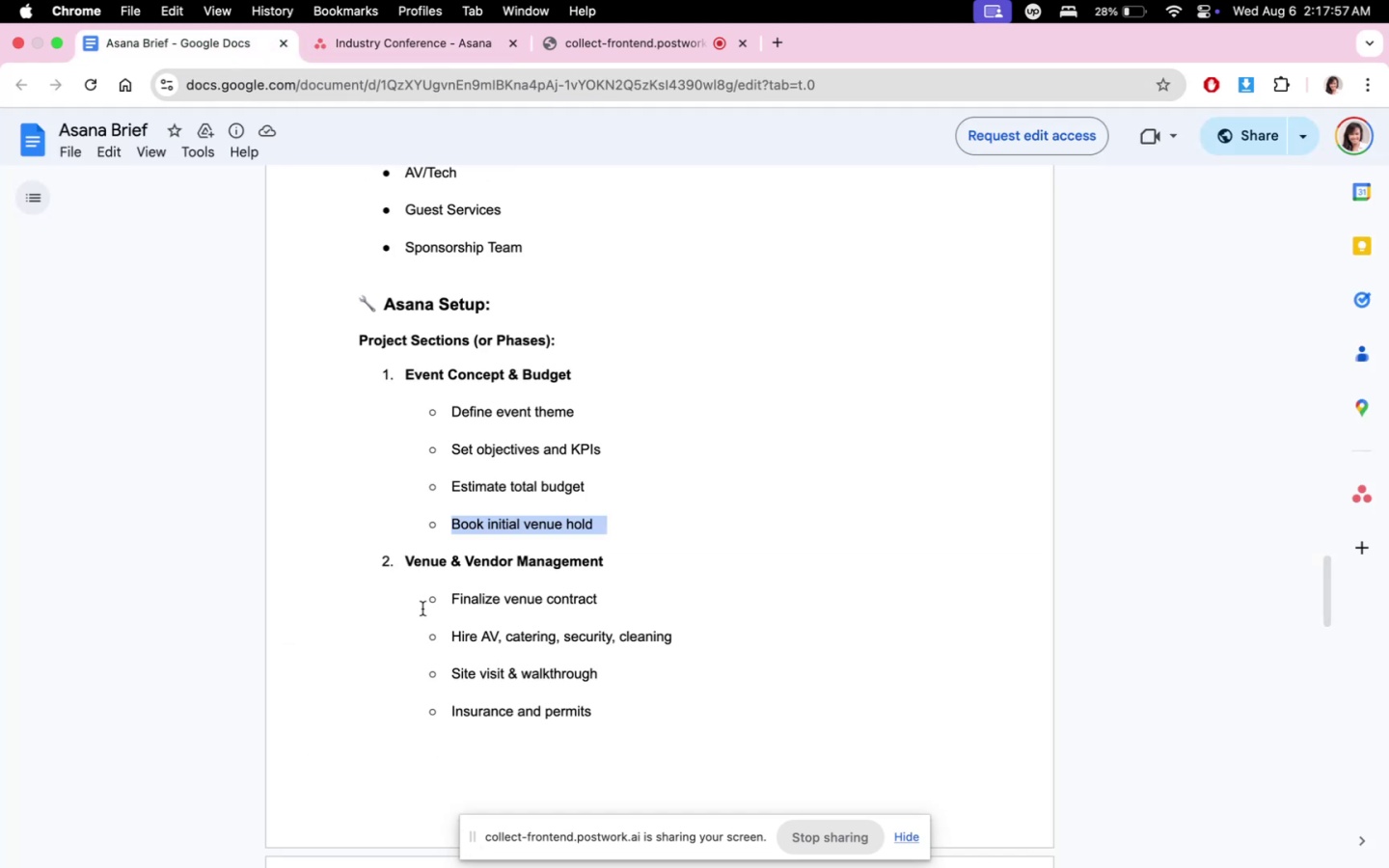 
left_click_drag(start_coordinate=[452, 598], to_coordinate=[650, 600])
 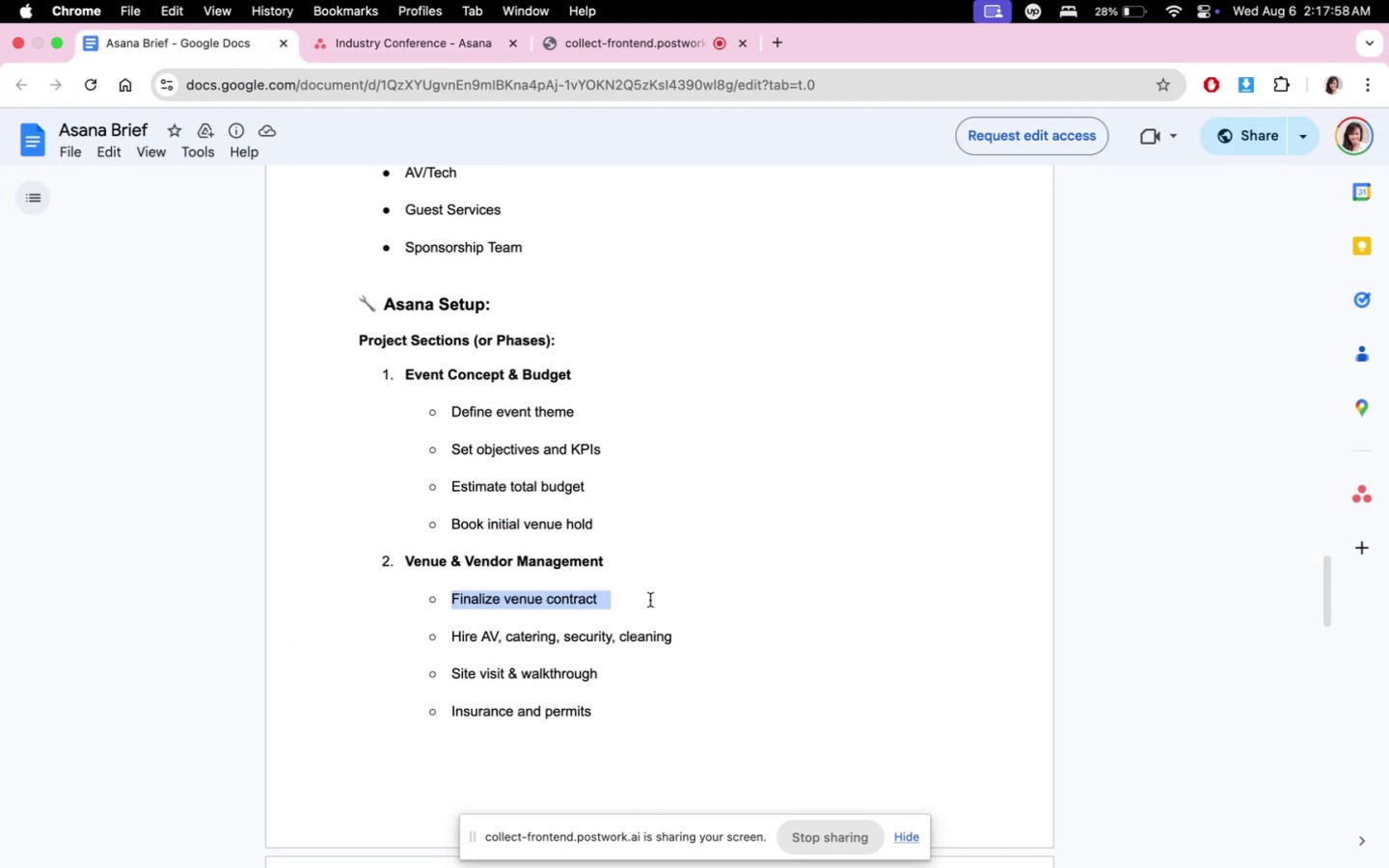 
key(Meta+C)
 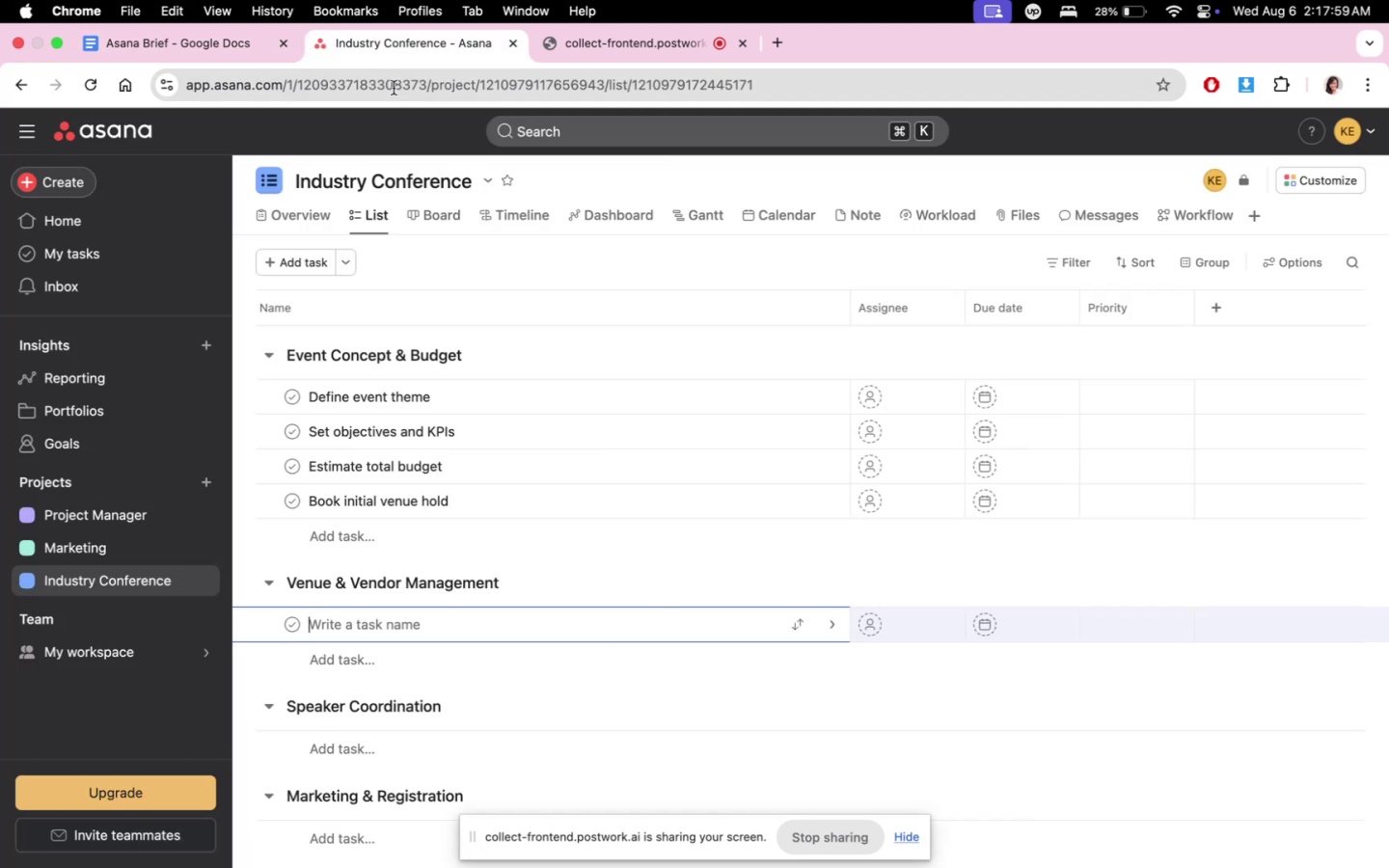 
key(Meta+V)
 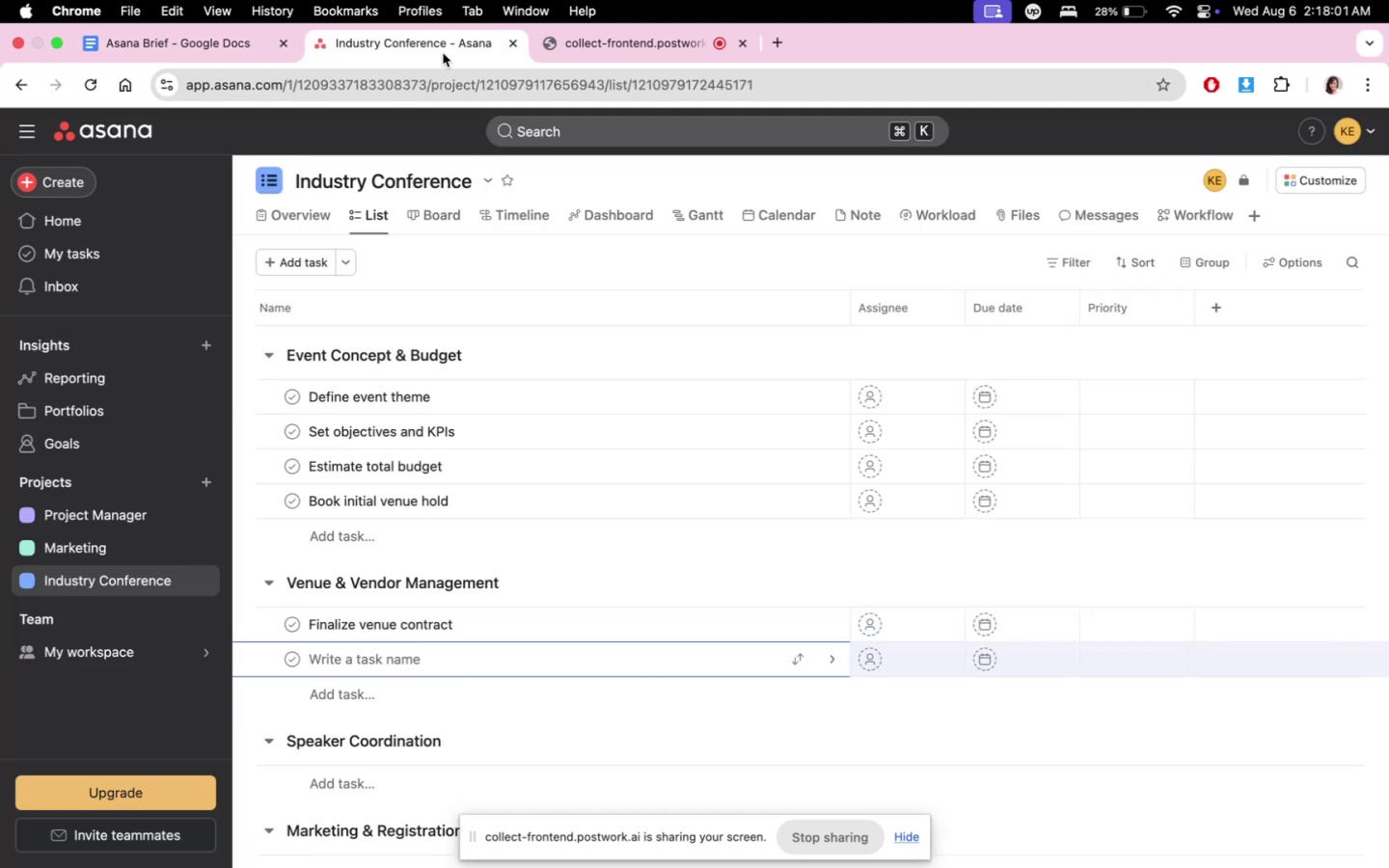 
left_click([229, 44])
 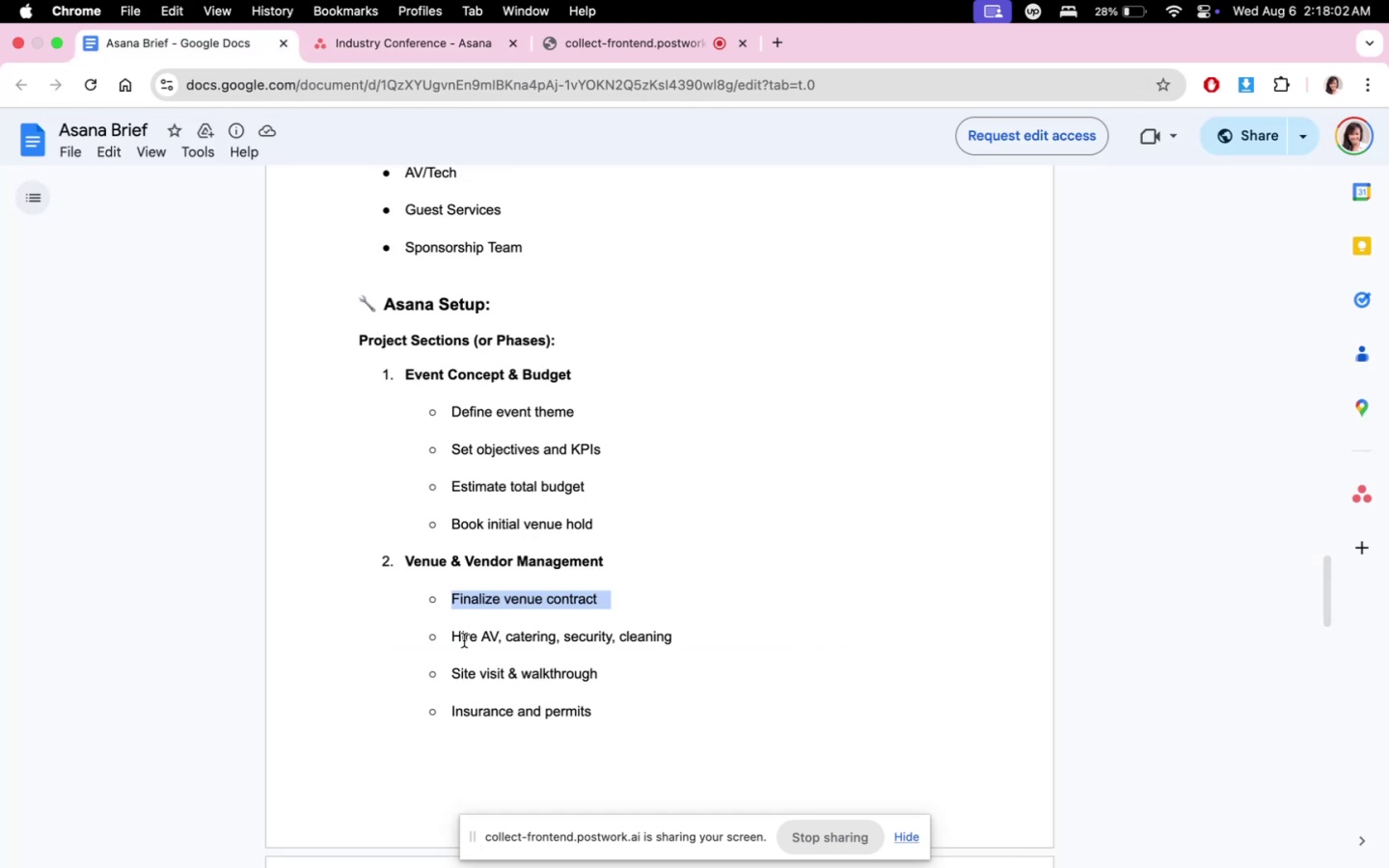 
left_click_drag(start_coordinate=[452, 637], to_coordinate=[686, 645])
 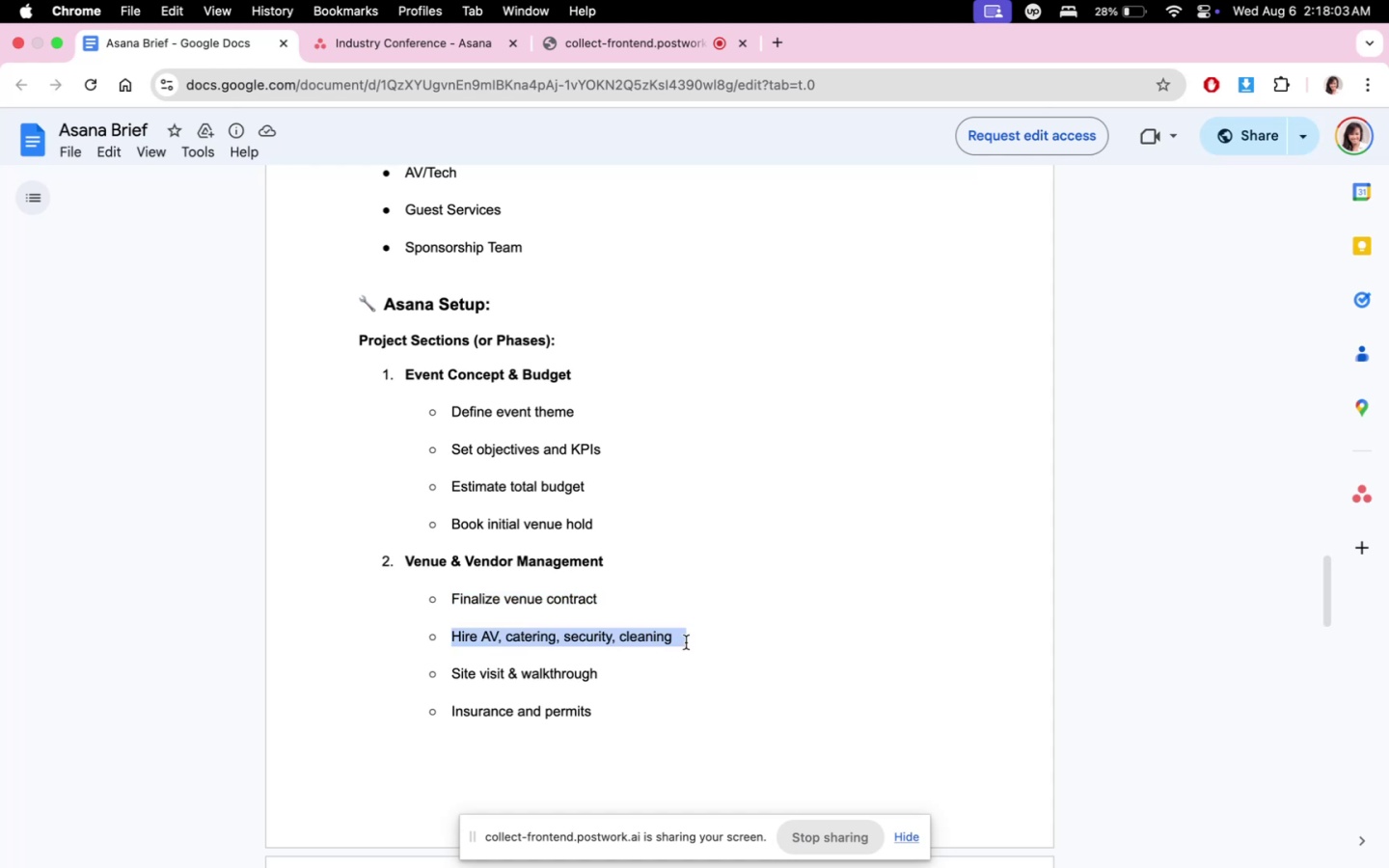 
key(Meta+C)
 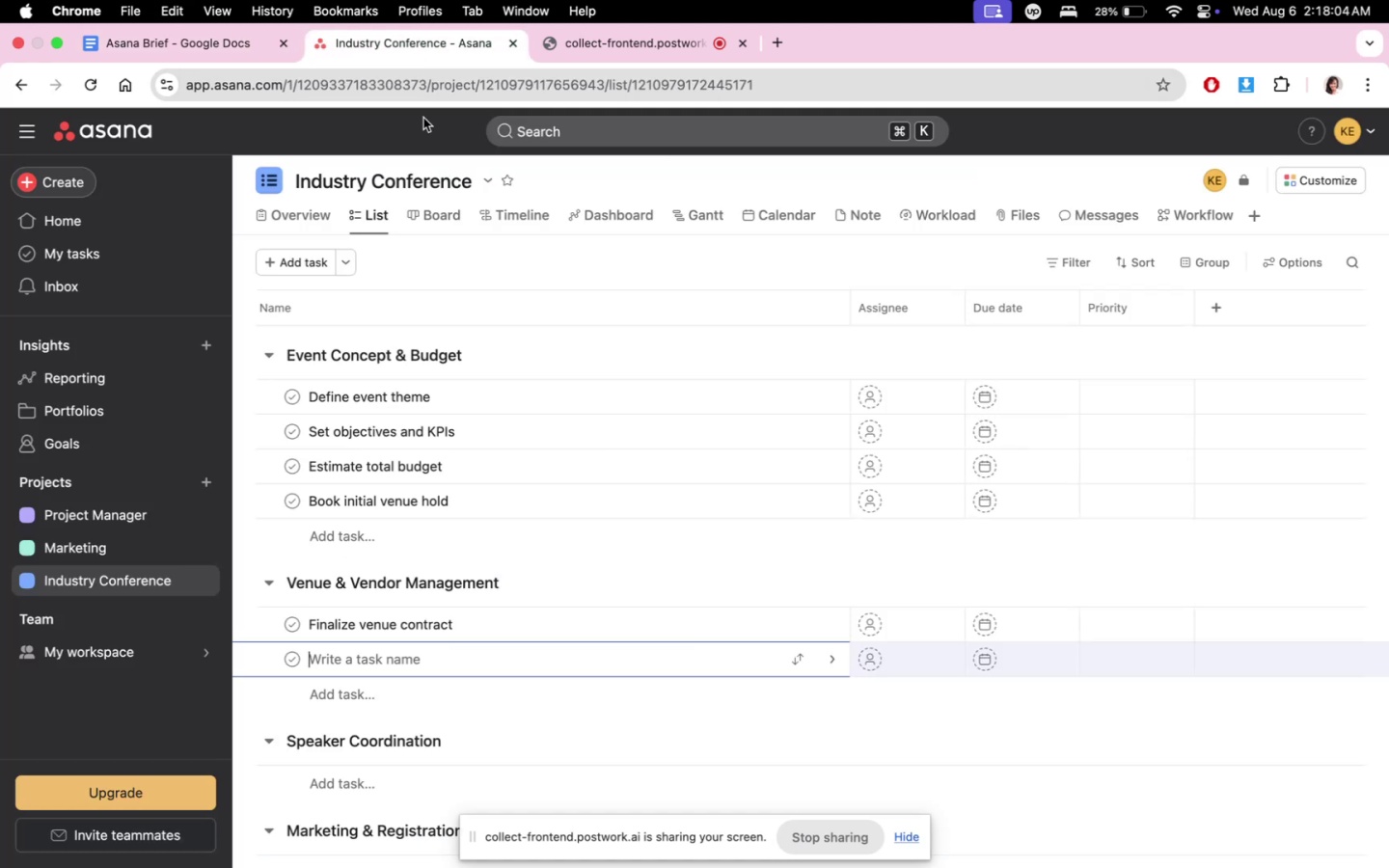 
key(Meta+V)
 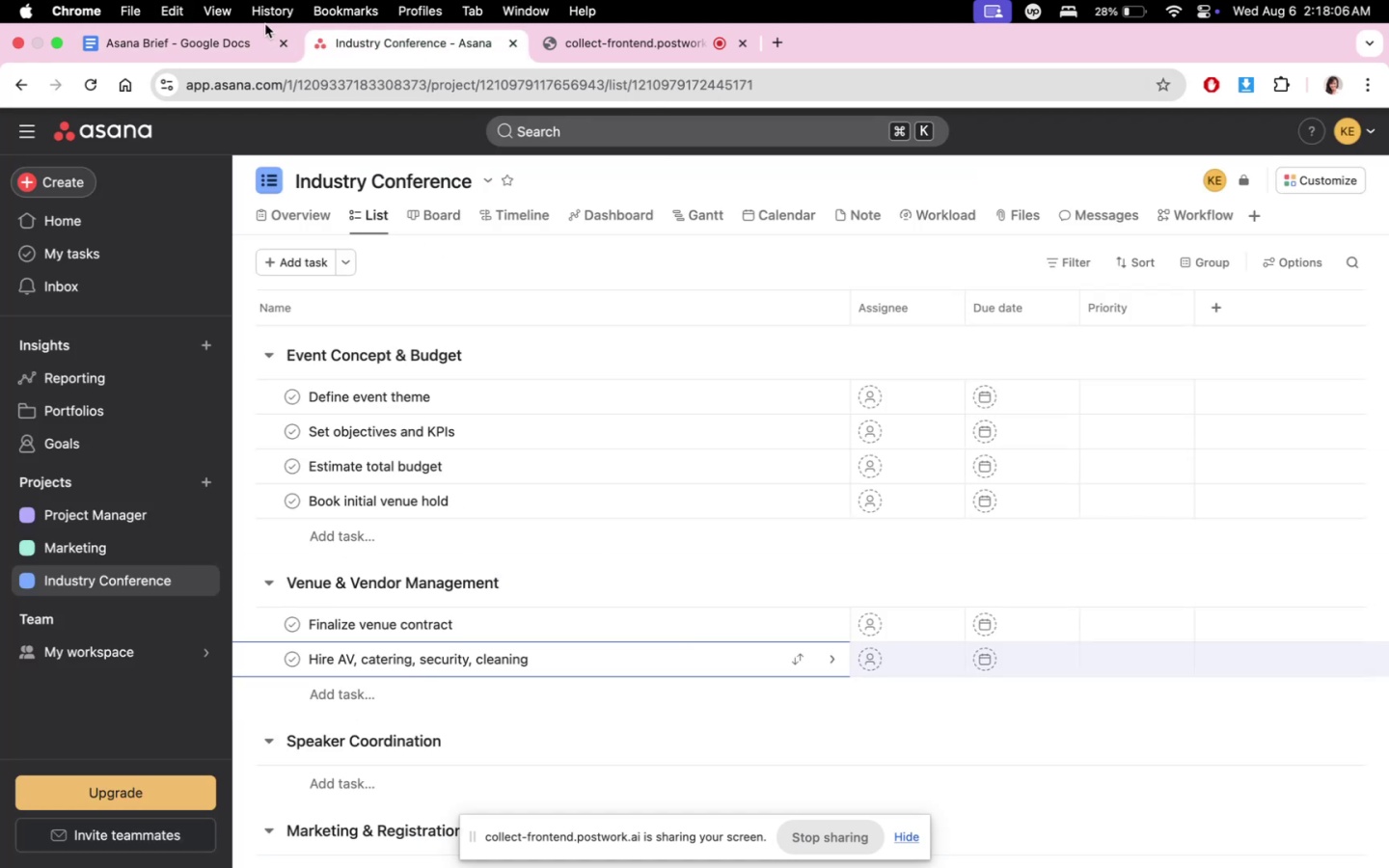 
left_click([240, 39])
 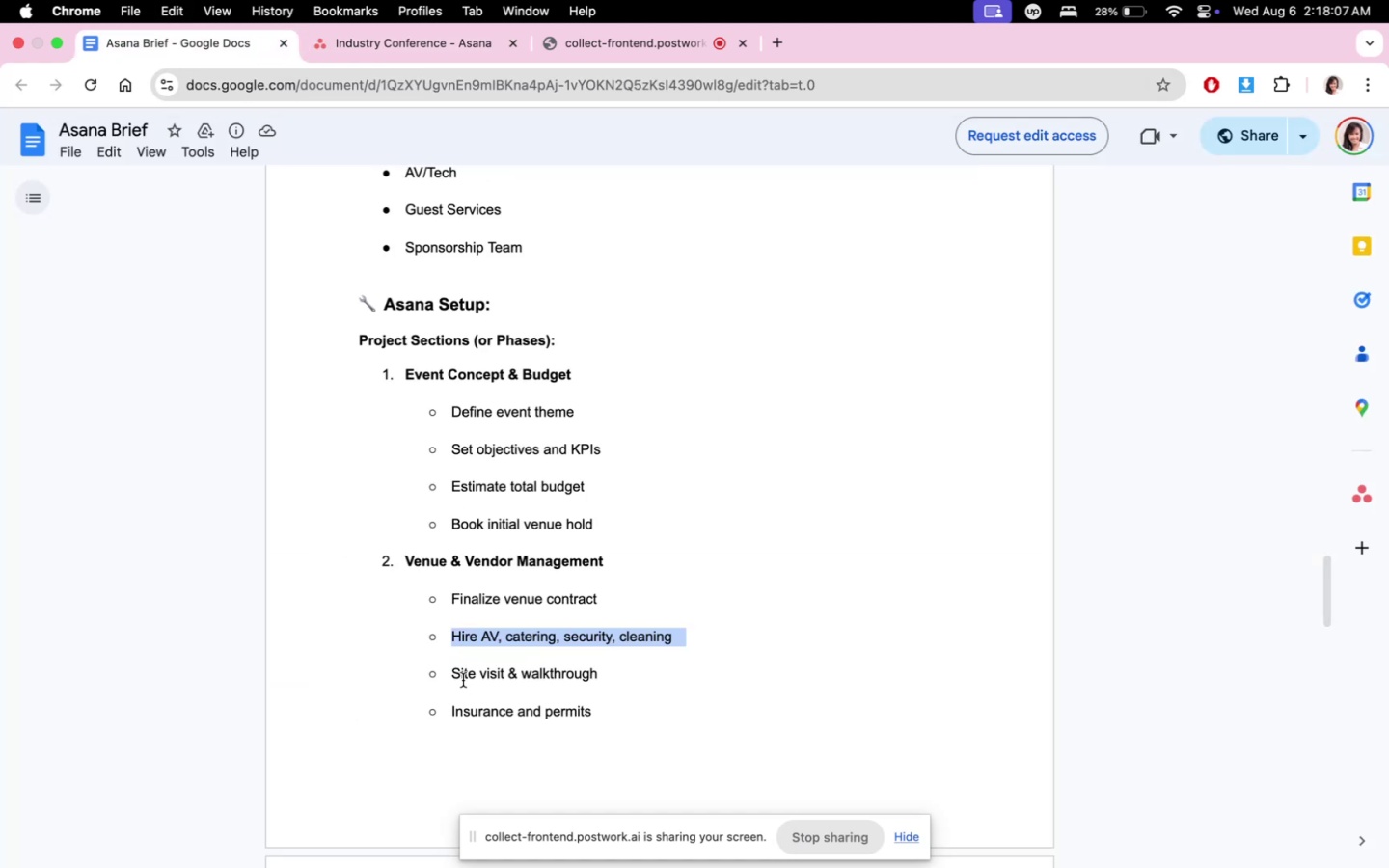 
left_click_drag(start_coordinate=[454, 674], to_coordinate=[633, 671])
 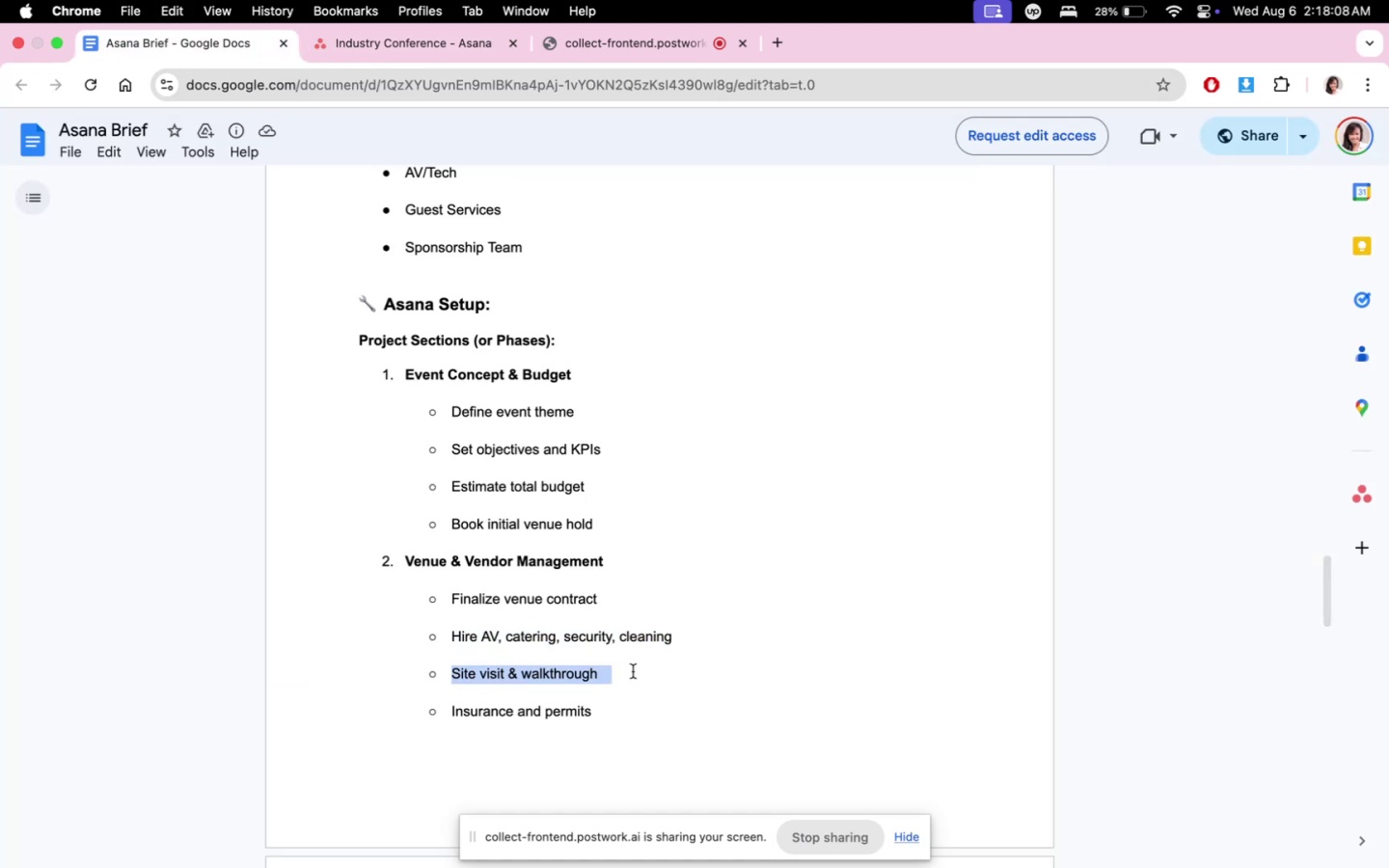 
key(Meta+C)
 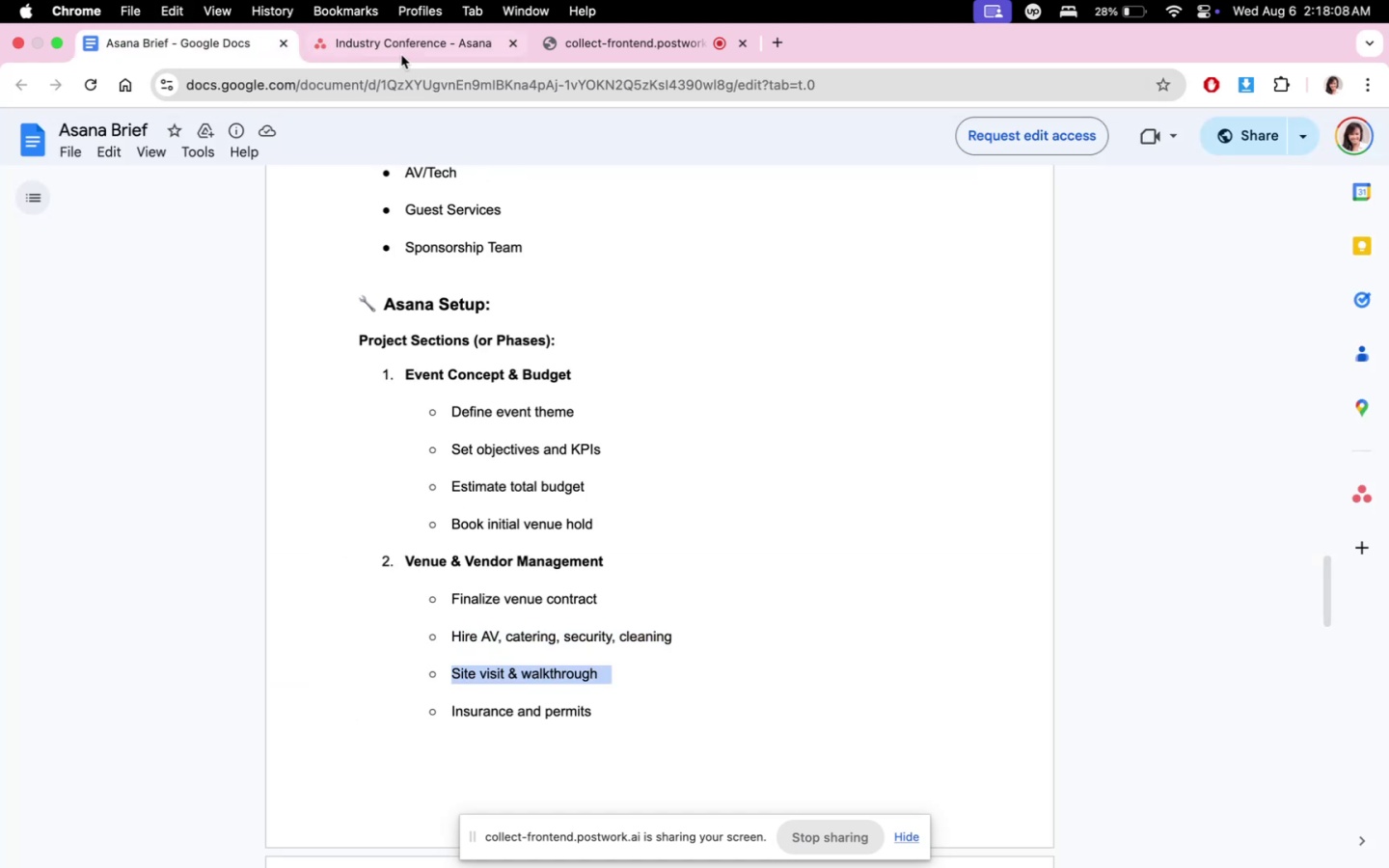 
left_click([399, 52])
 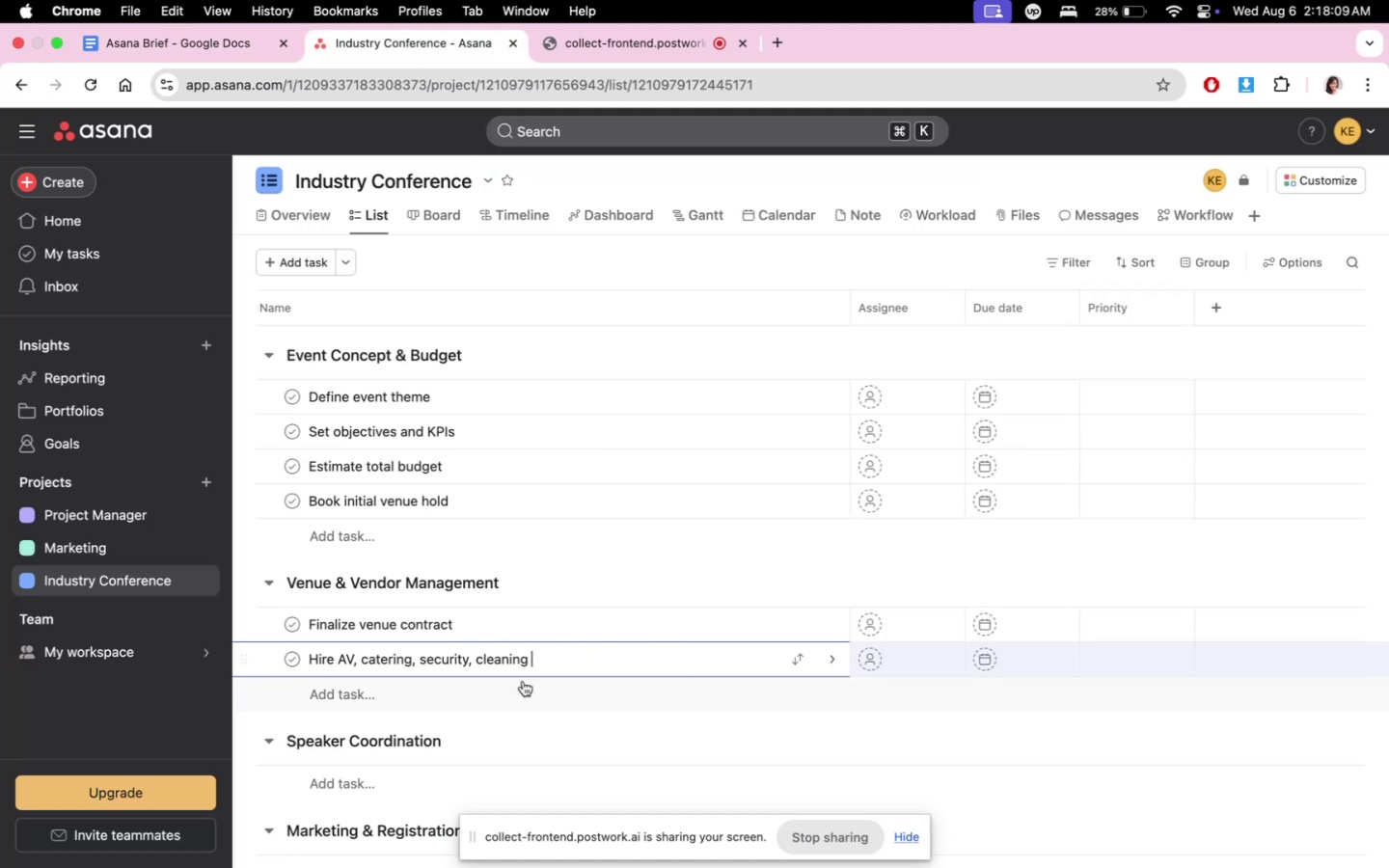 
key(Meta+CommandLeft)
 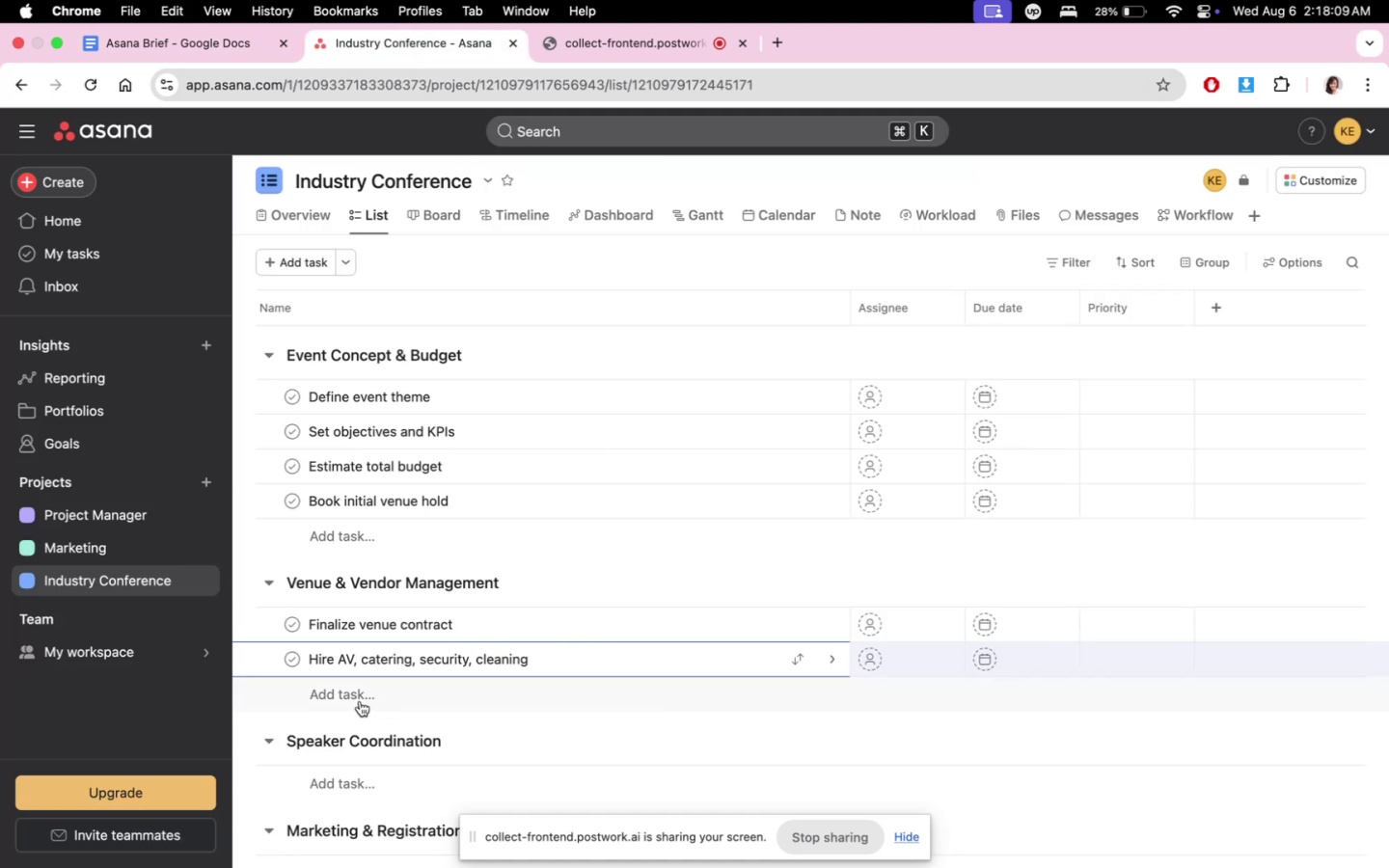 
left_click([359, 701])
 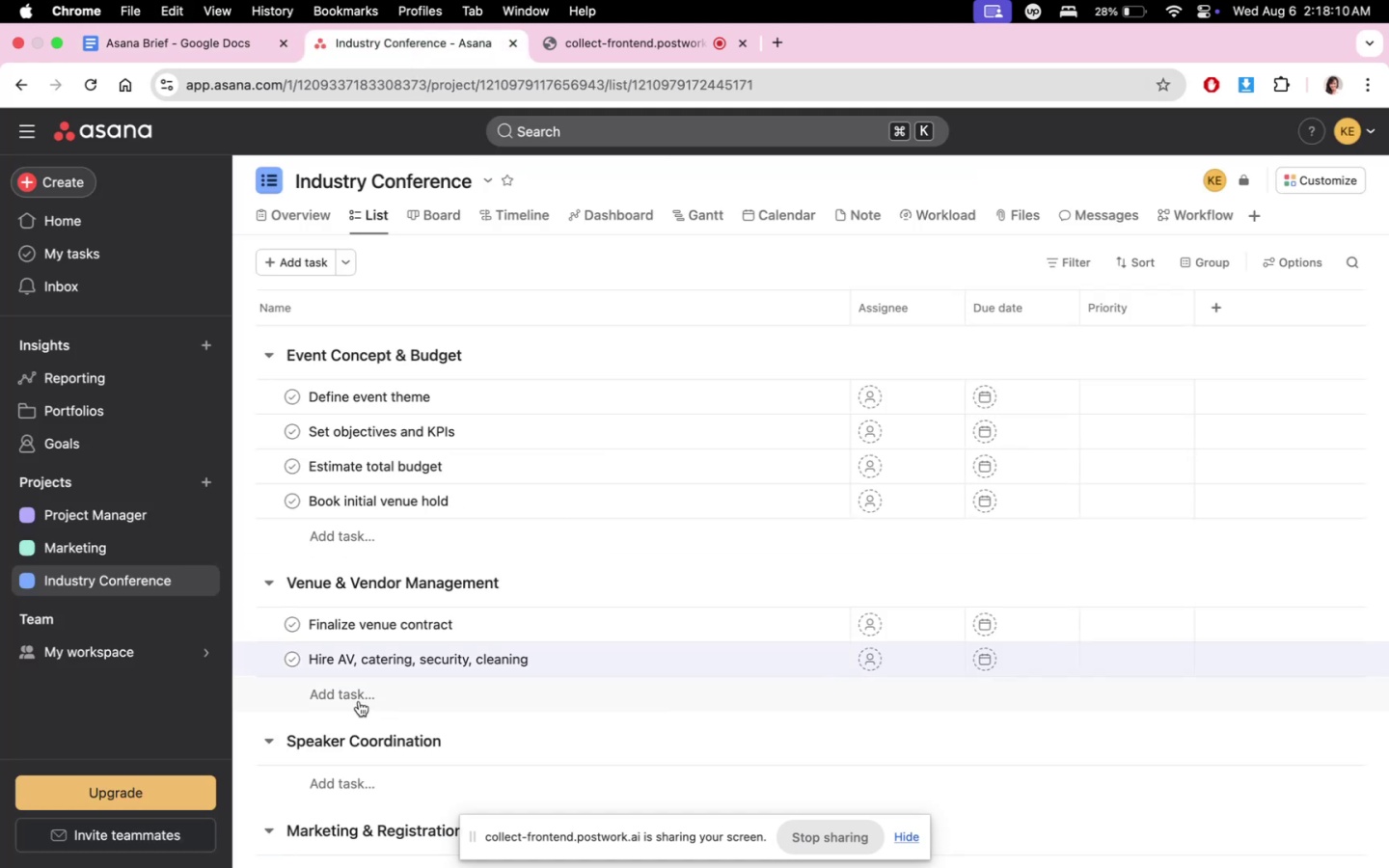 
key(Meta+V)
 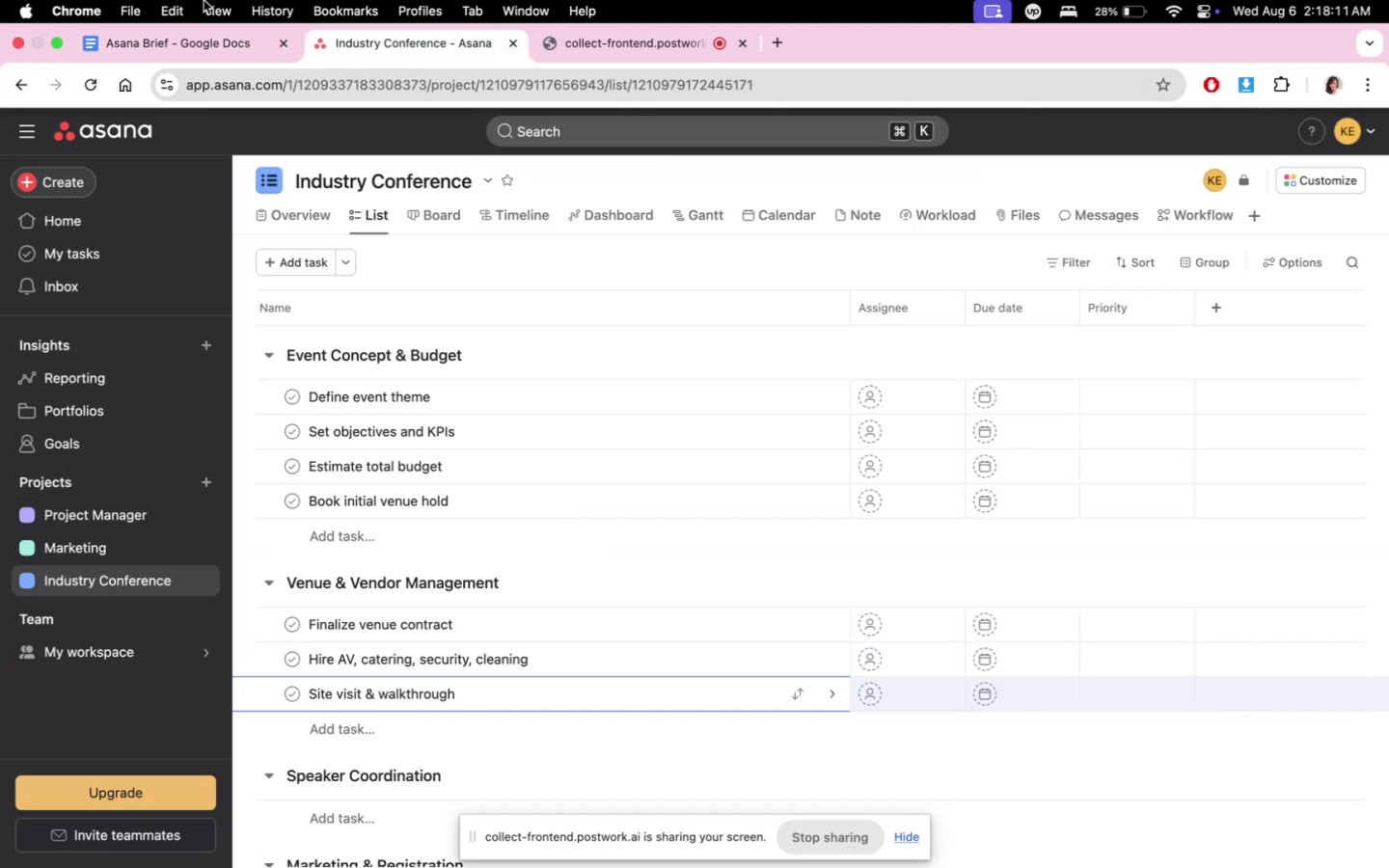 
left_click([201, 39])
 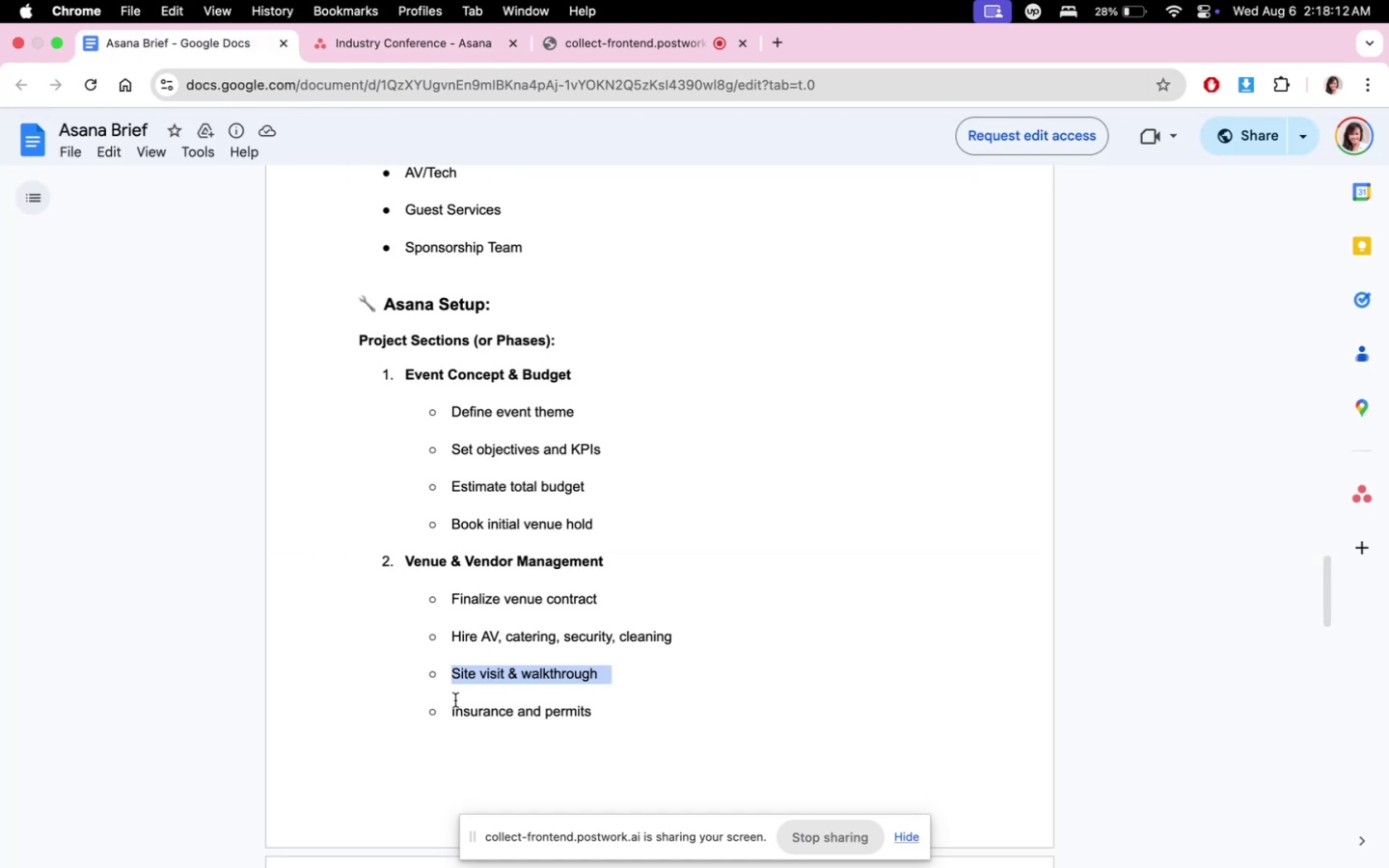 
left_click_drag(start_coordinate=[451, 711], to_coordinate=[626, 717])
 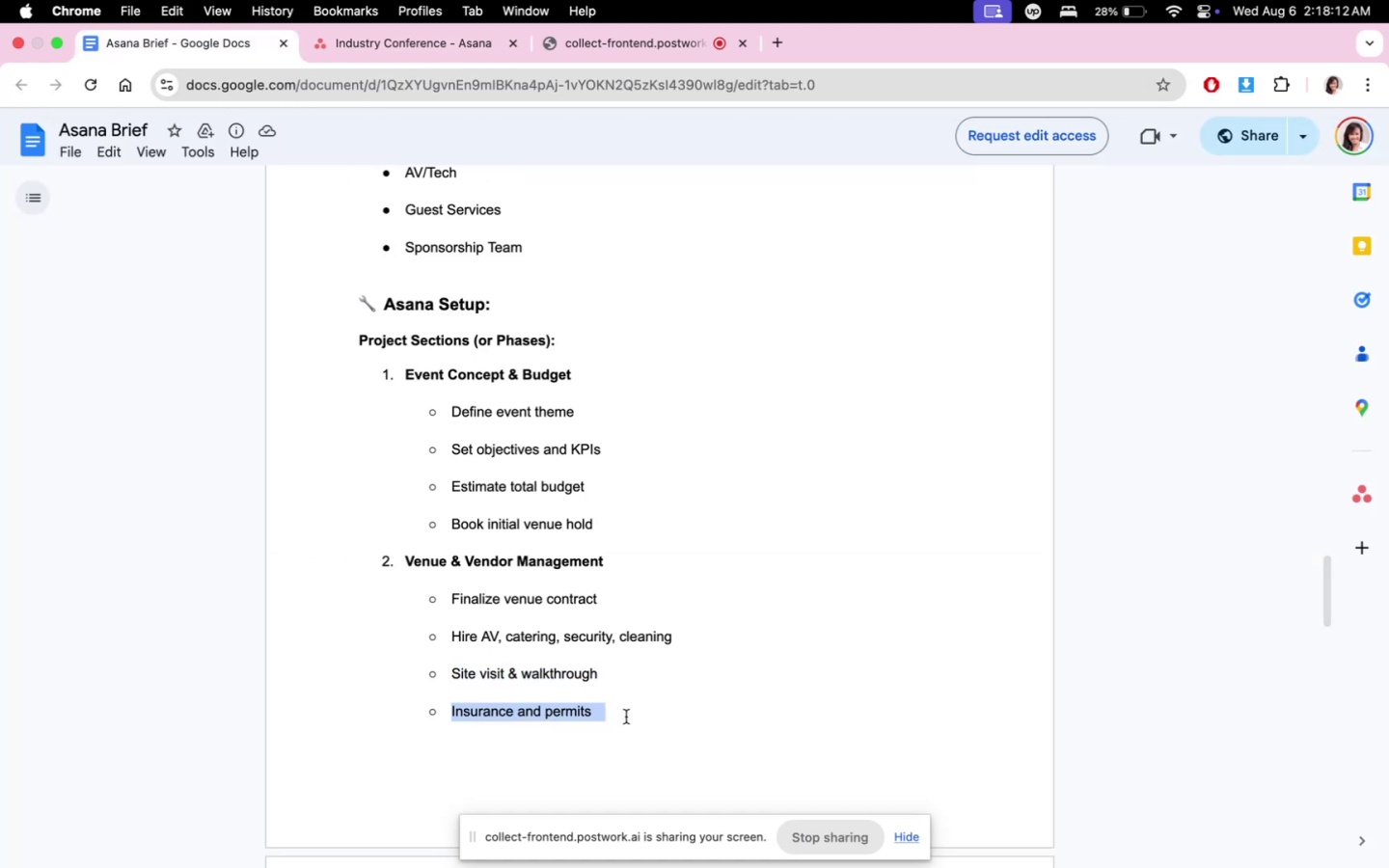 
key(Meta+C)
 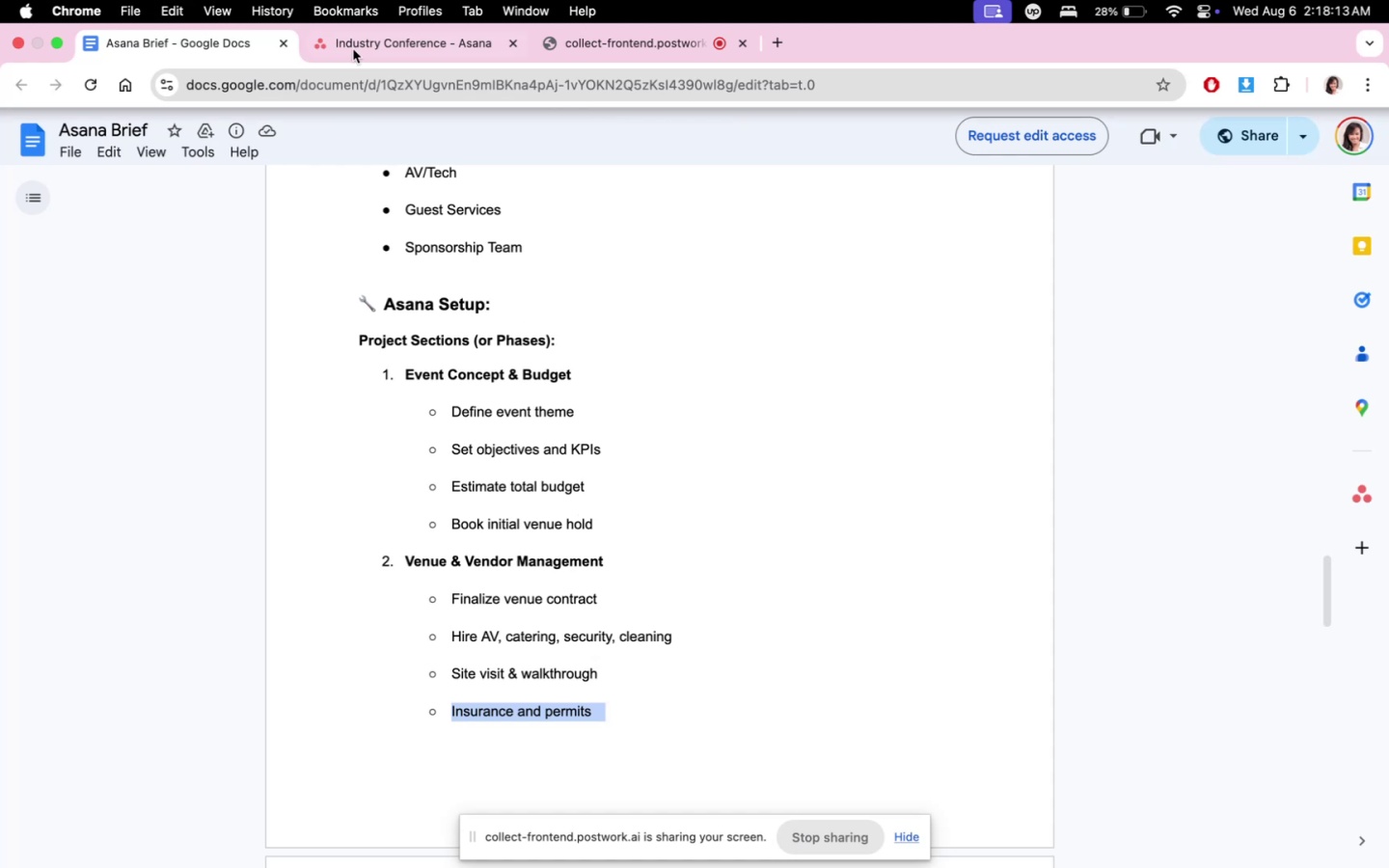 
left_click([388, 47])
 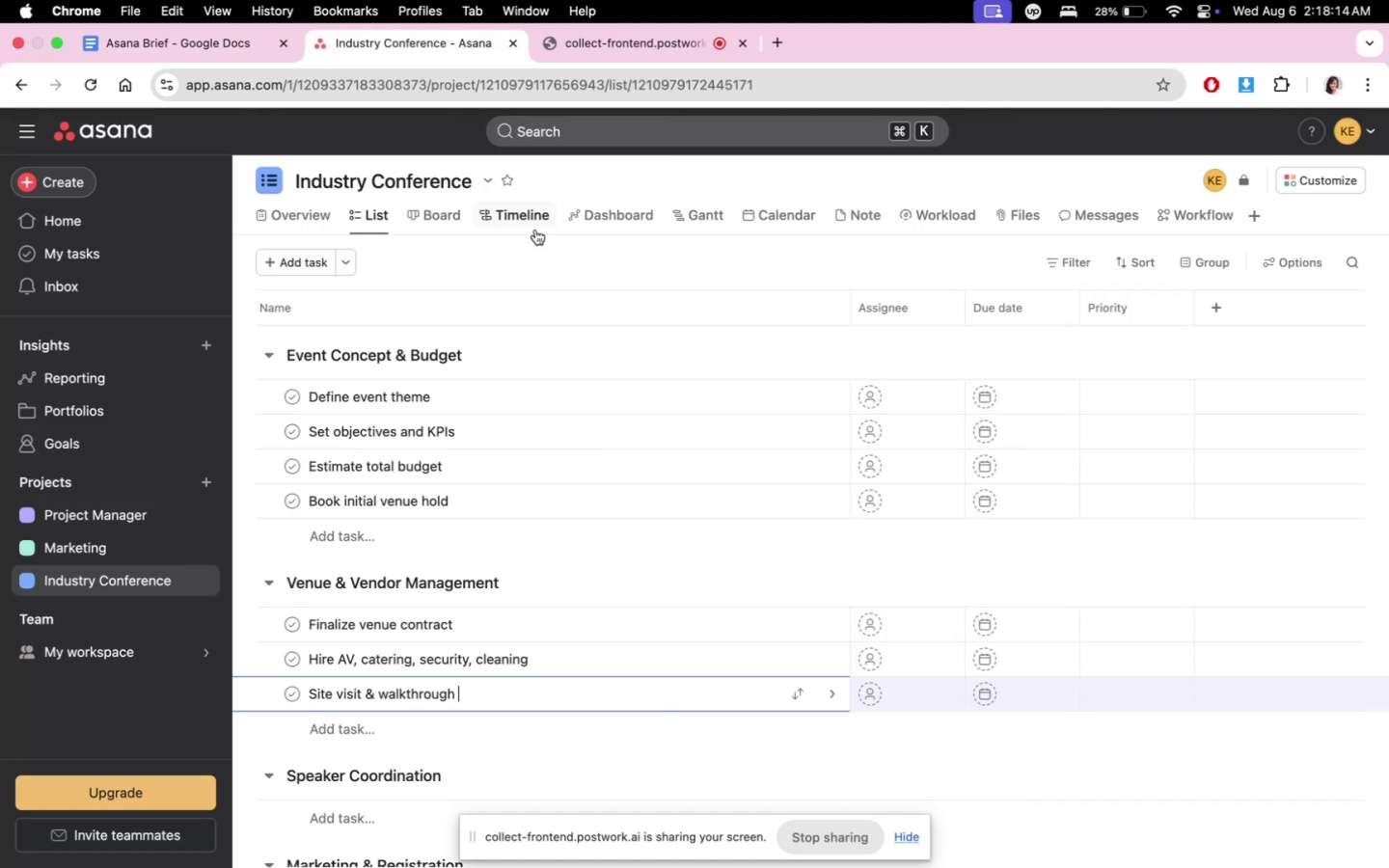 
scroll: coordinate [600, 478], scroll_direction: down, amount: 7.0
 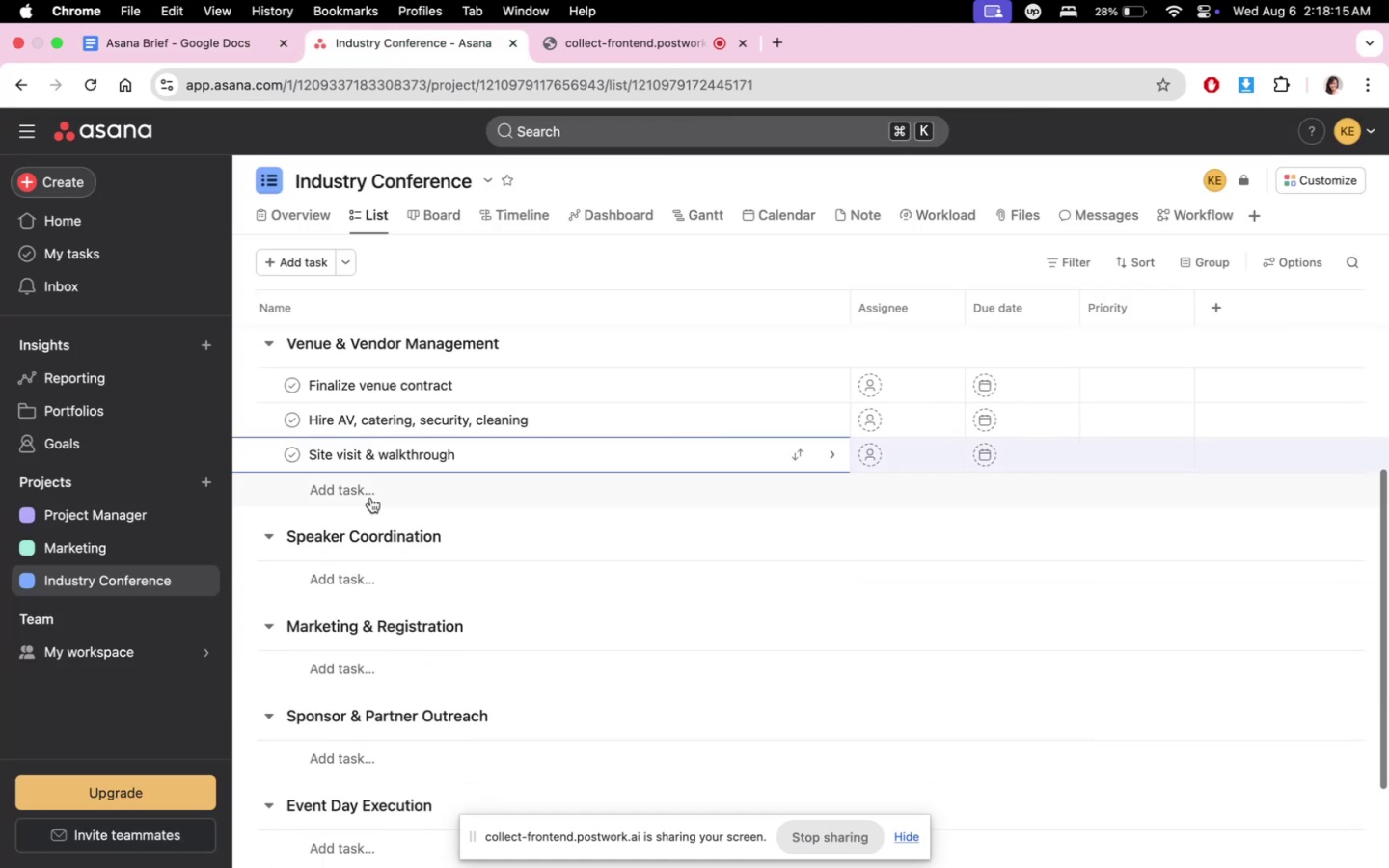 
left_click([366, 497])
 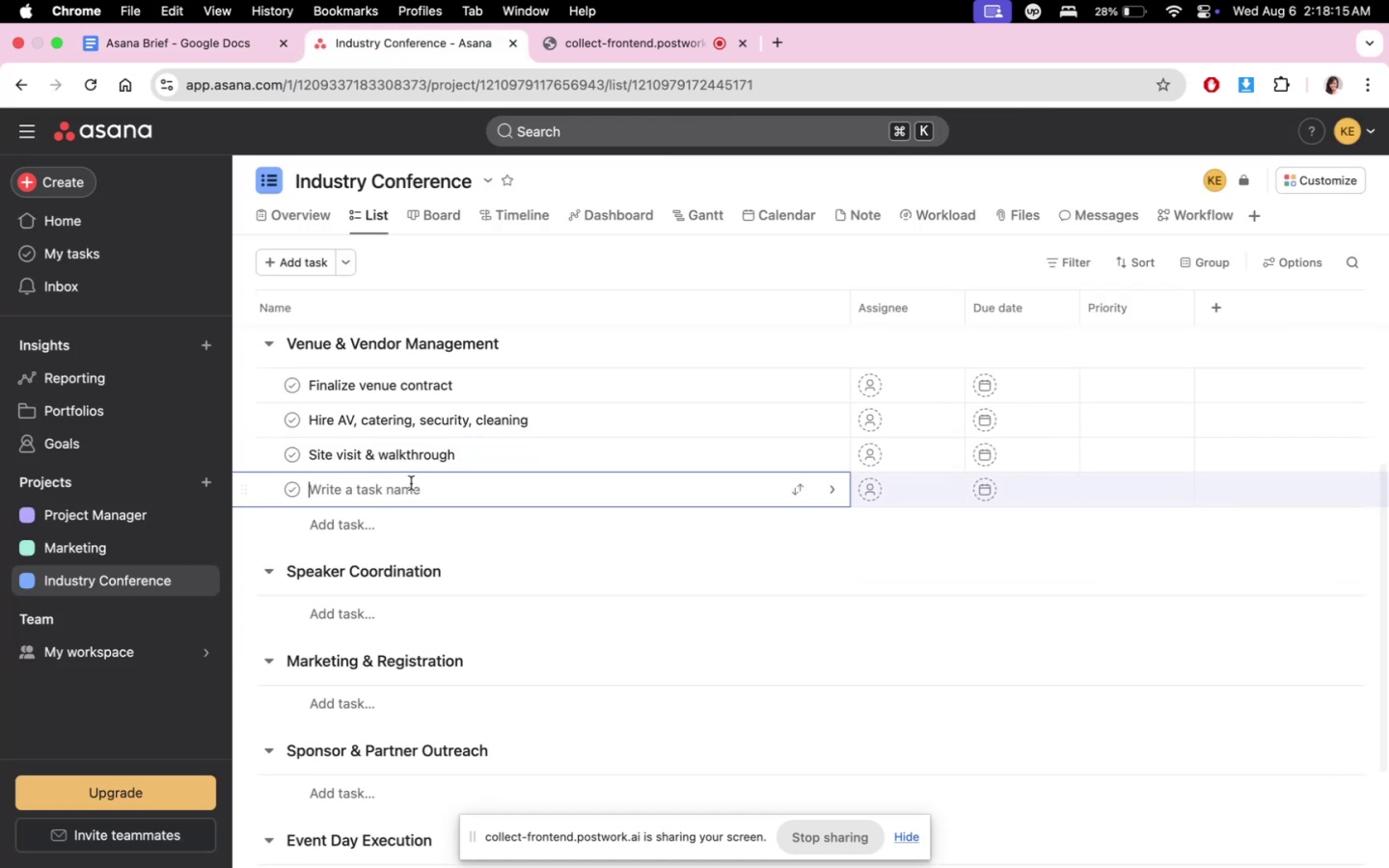 
key(Meta+V)
 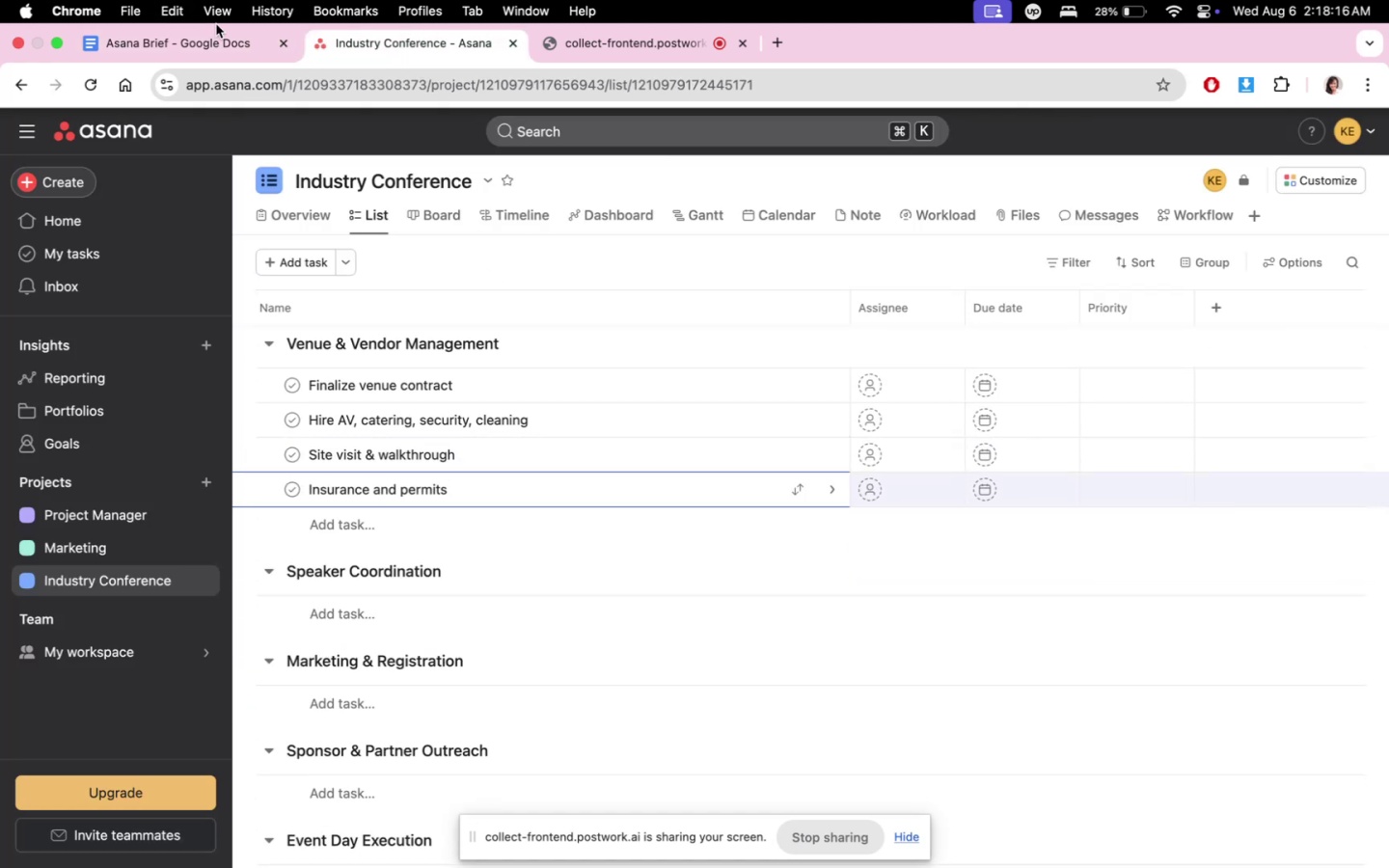 
left_click([204, 44])
 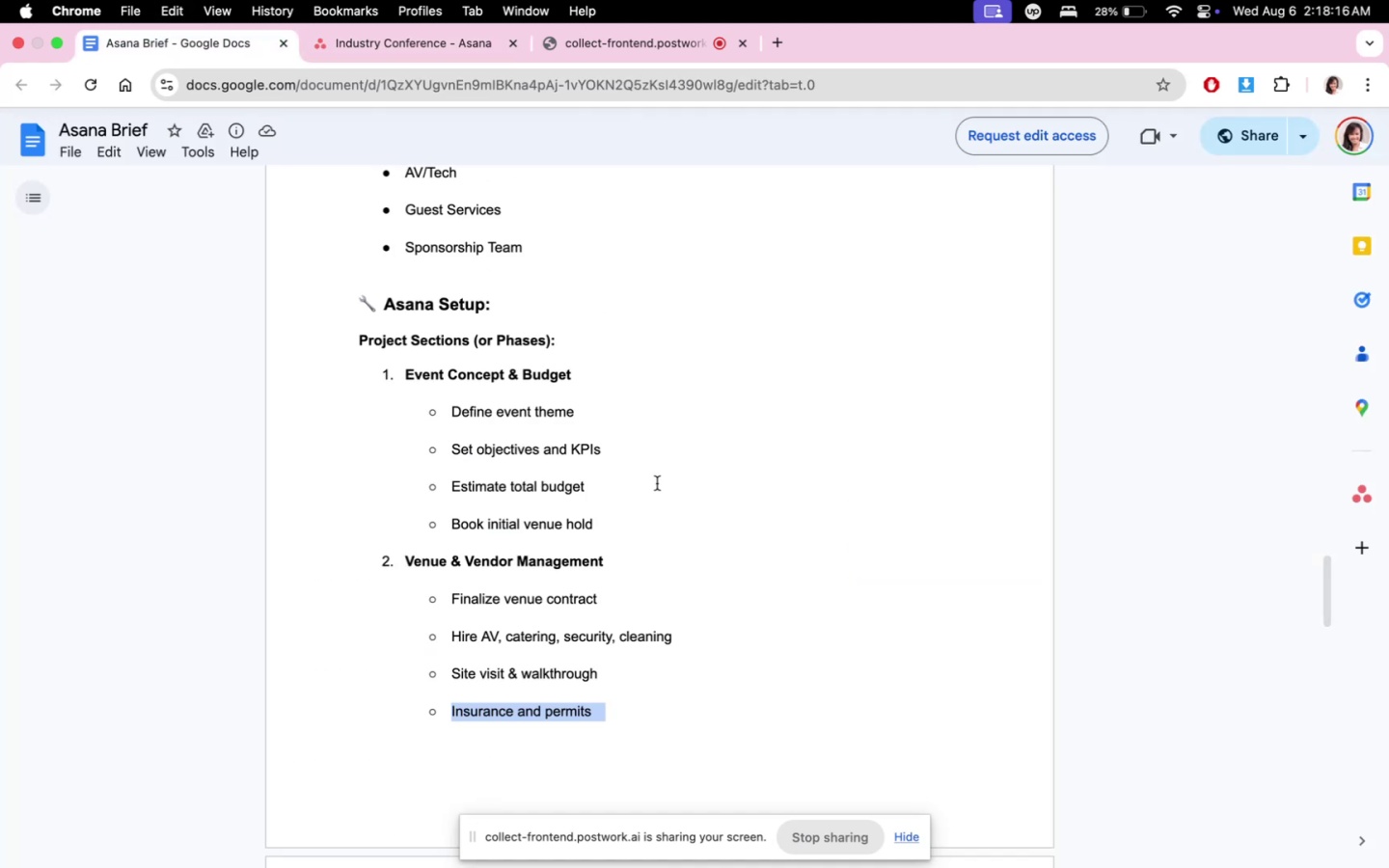 
scroll: coordinate [672, 552], scroll_direction: down, amount: 15.0
 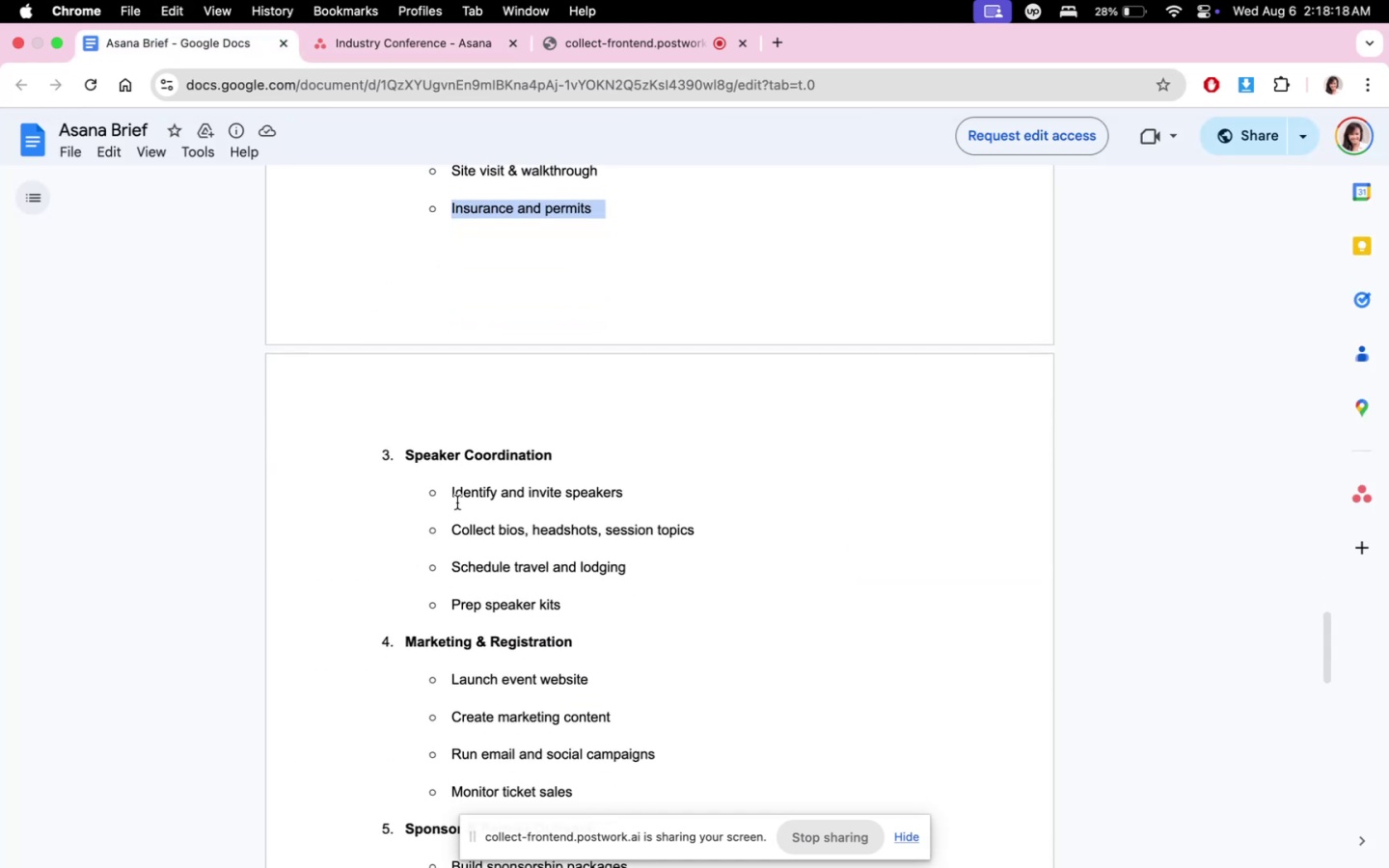 
left_click_drag(start_coordinate=[450, 499], to_coordinate=[639, 489])
 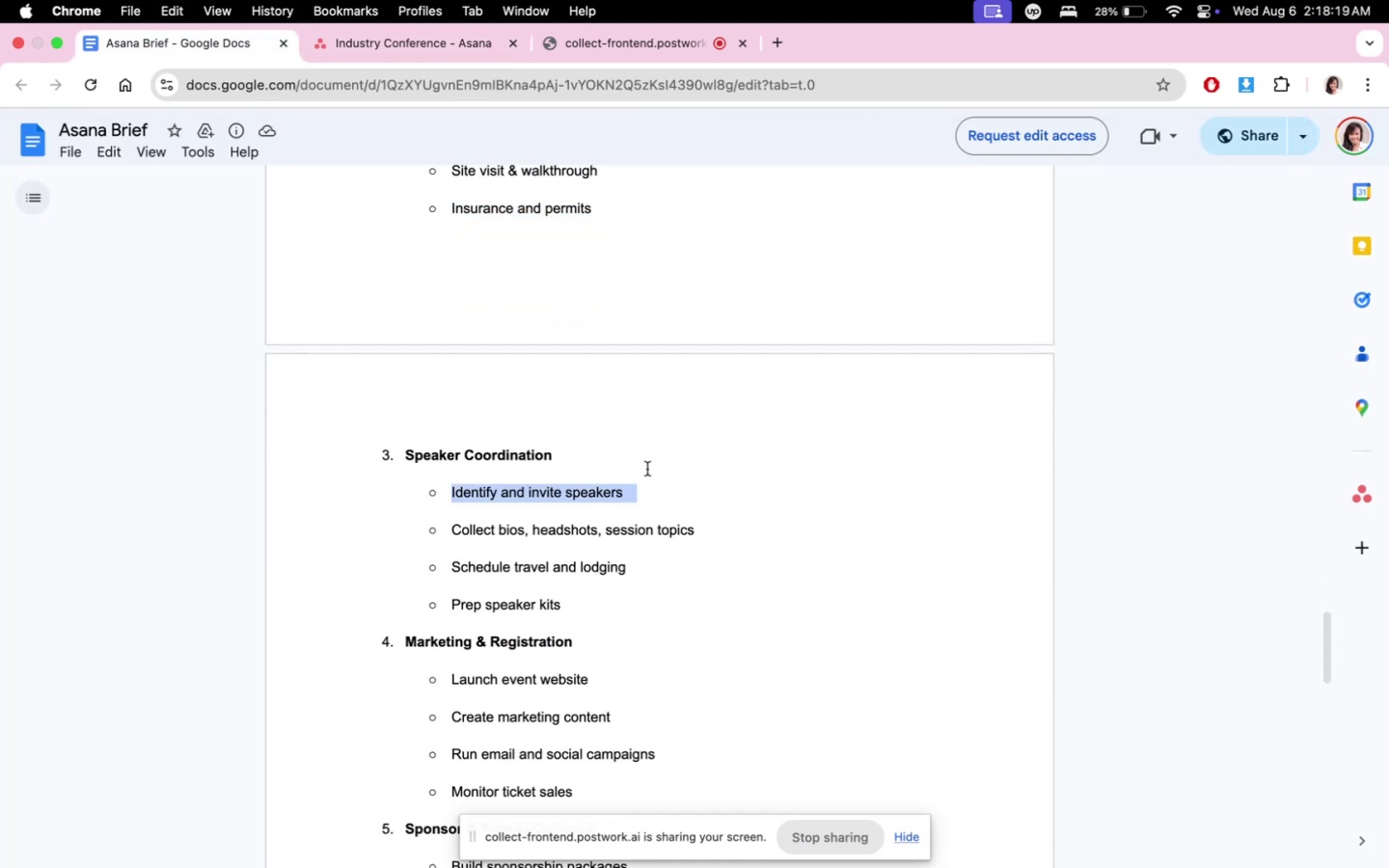 
key(Meta+C)
 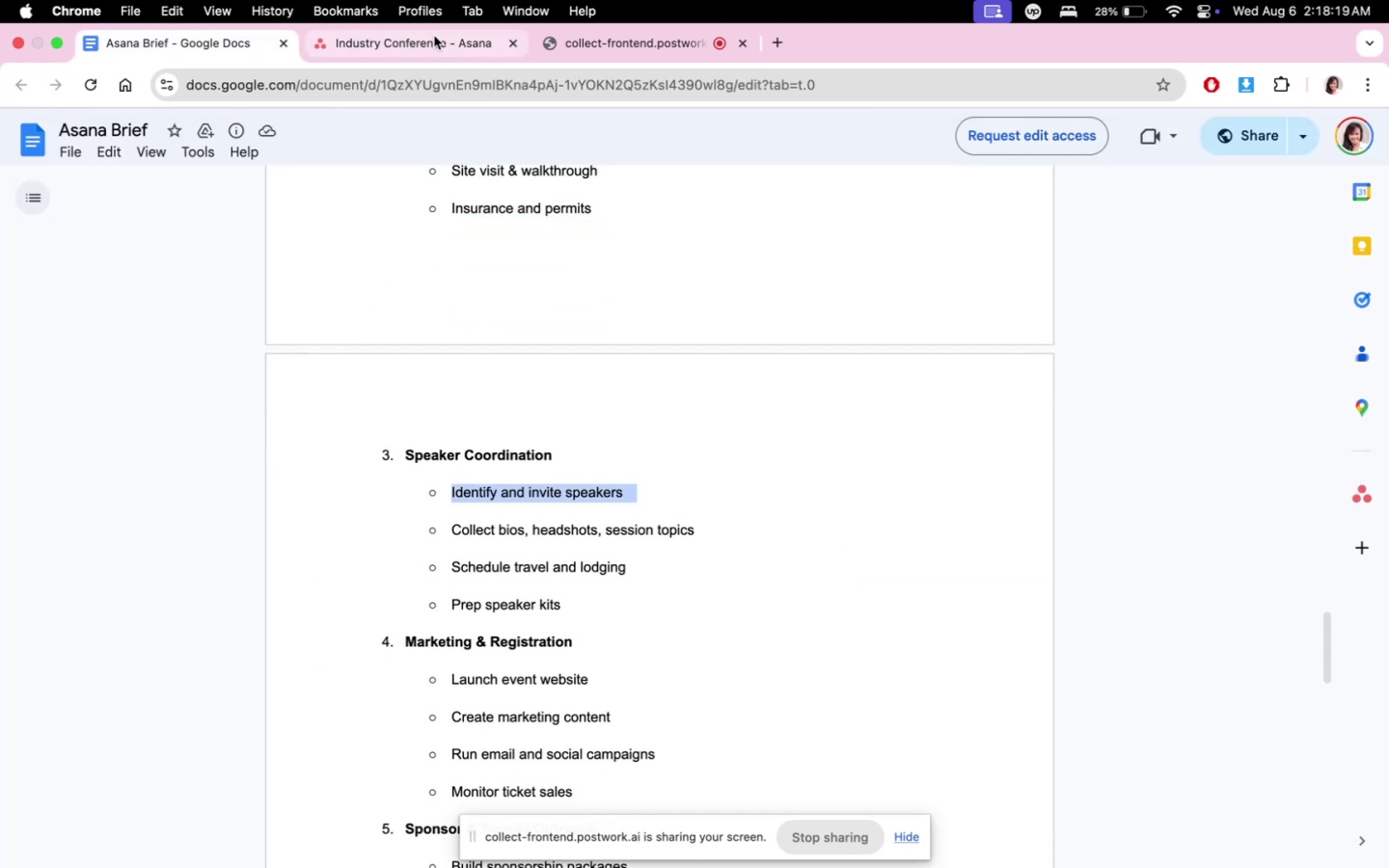 
left_click([434, 36])
 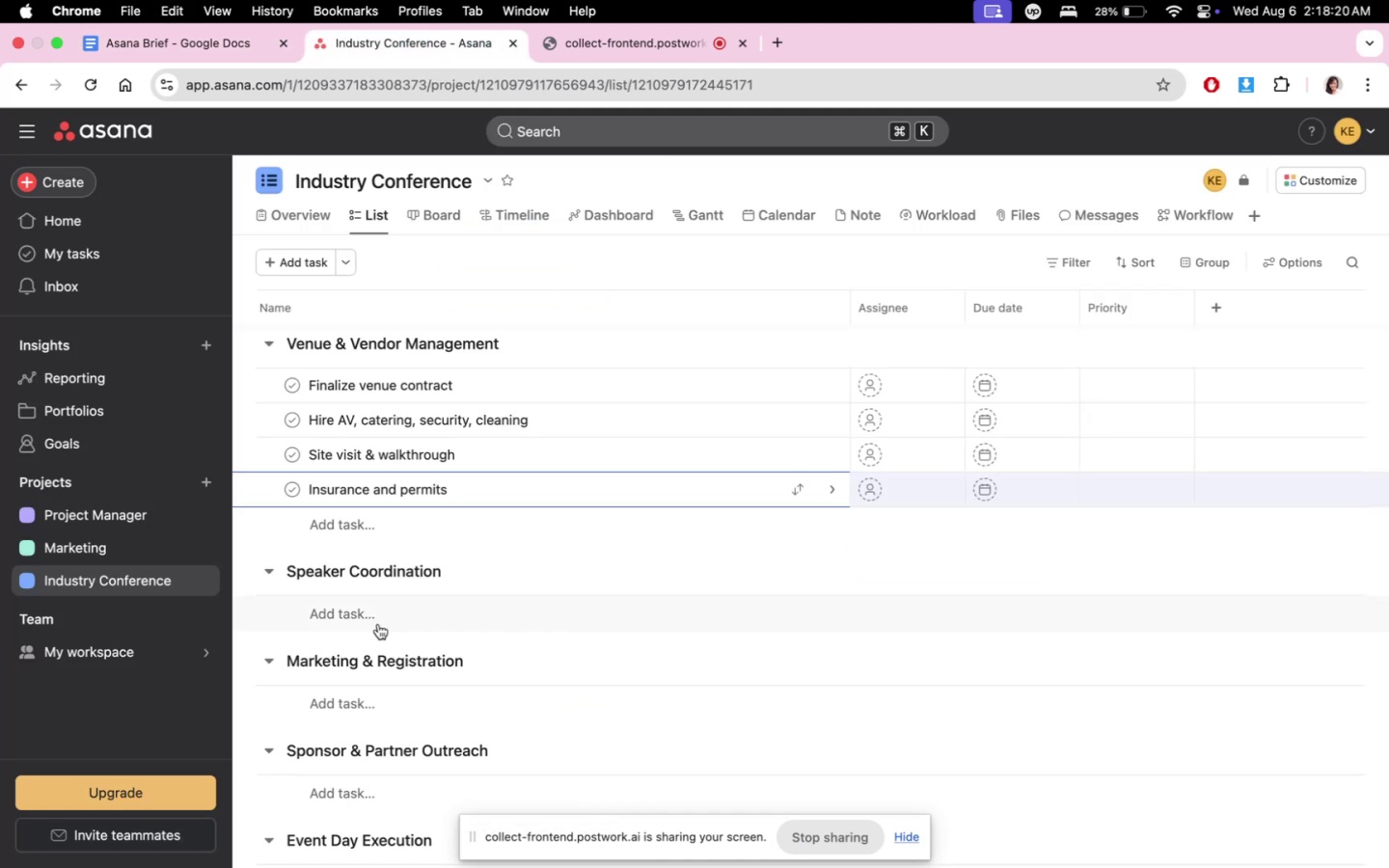 
left_click([373, 619])
 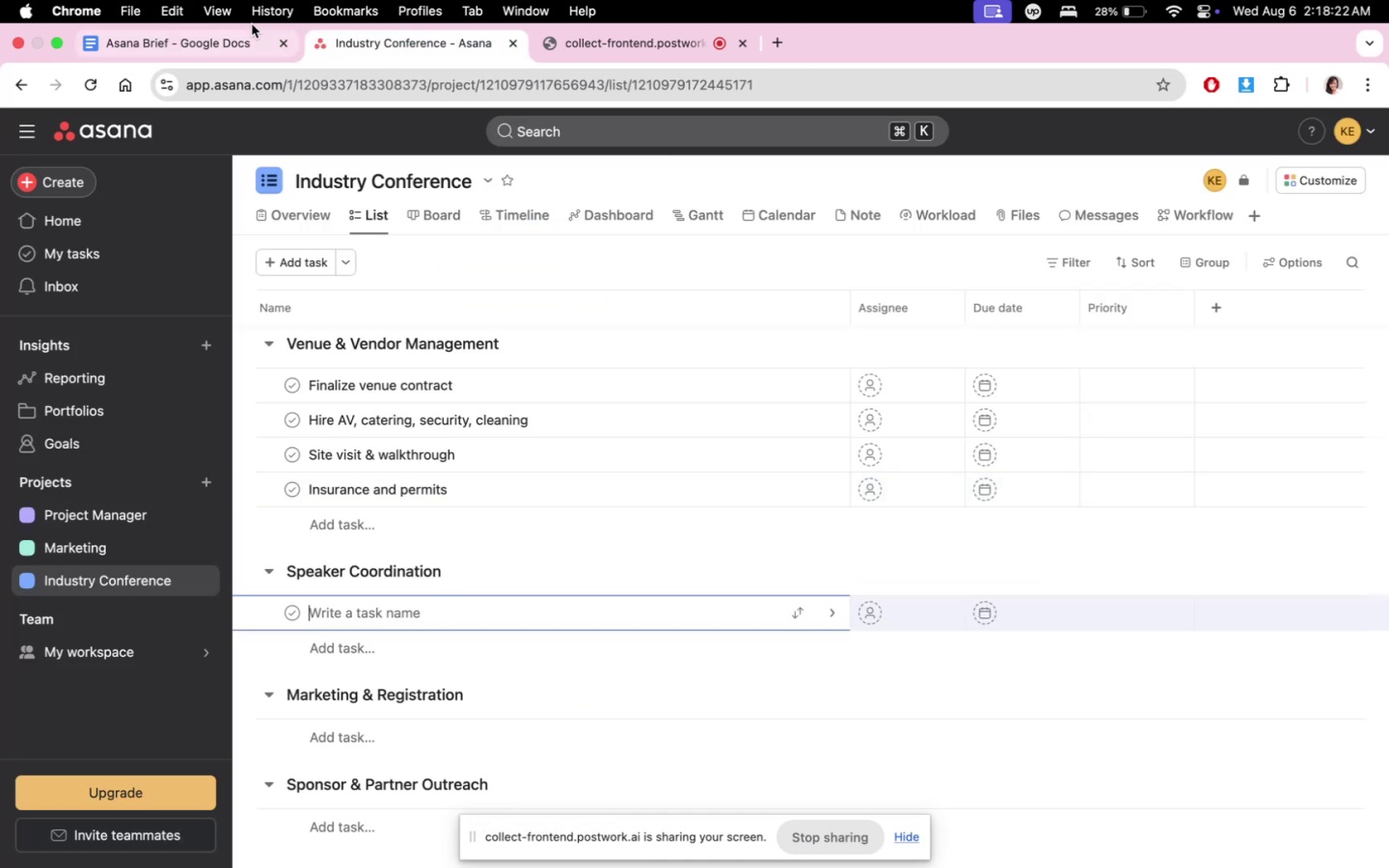 
left_click([225, 42])
 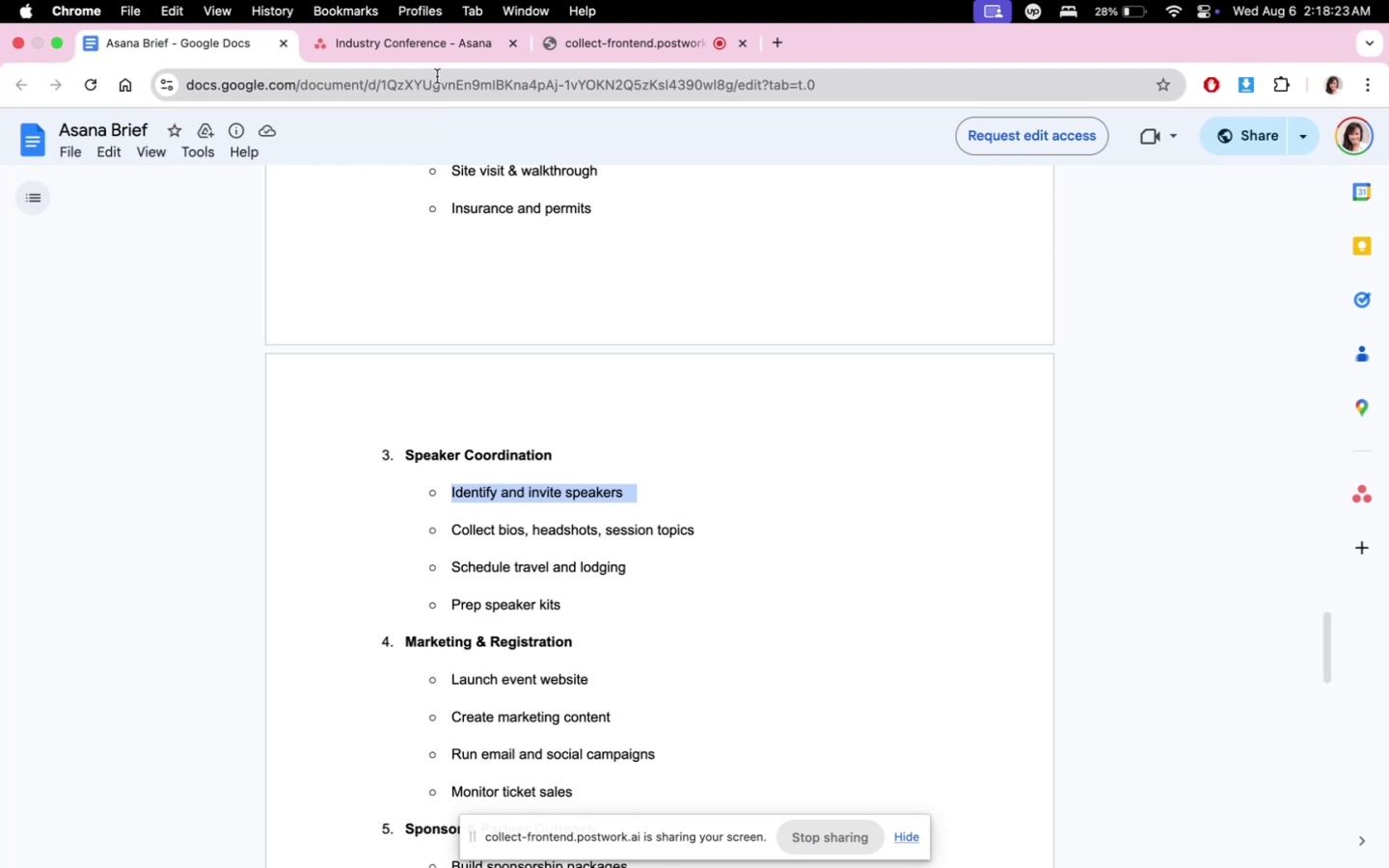 
left_click([429, 55])
 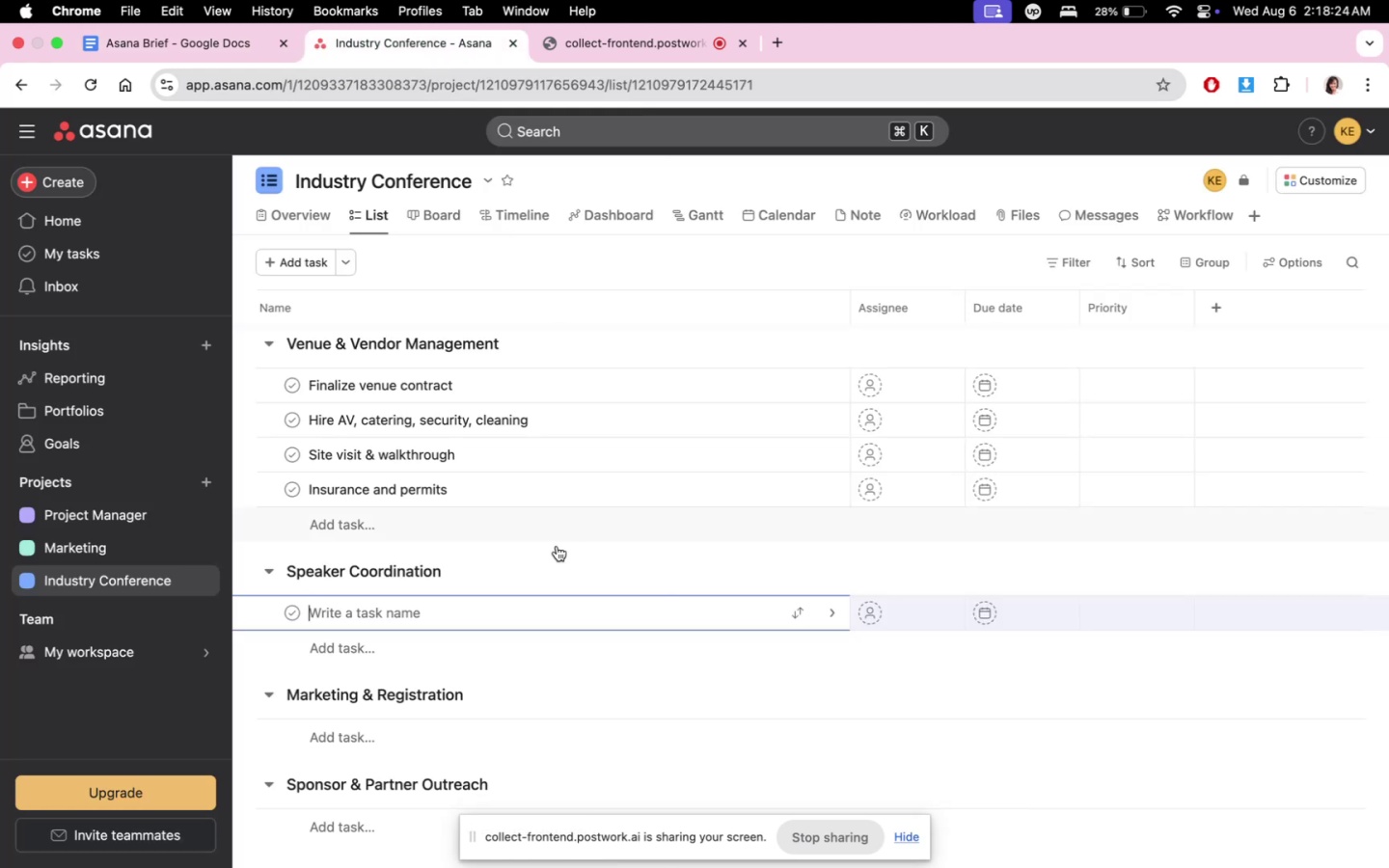 
key(Meta+V)
 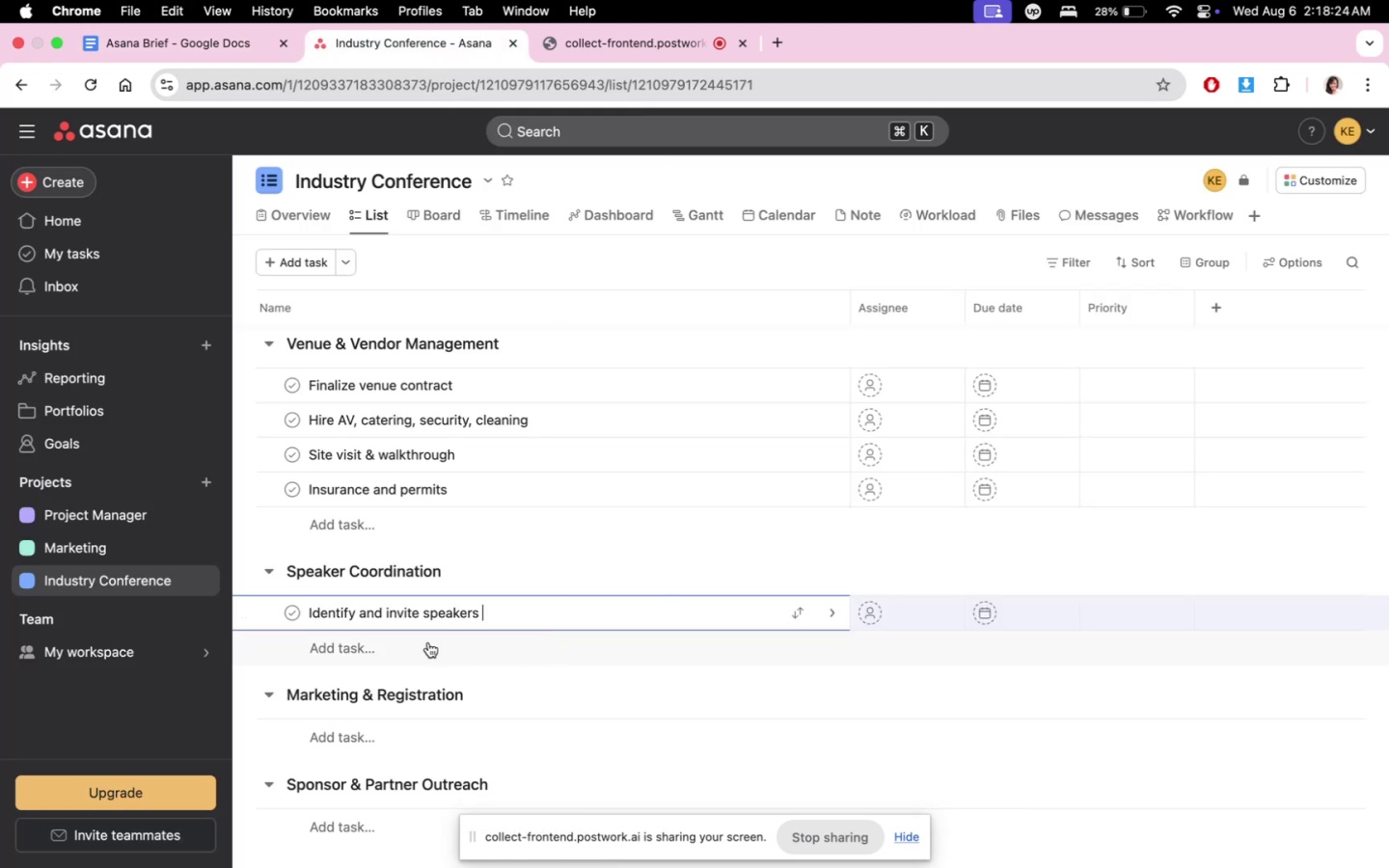 
left_click([423, 643])
 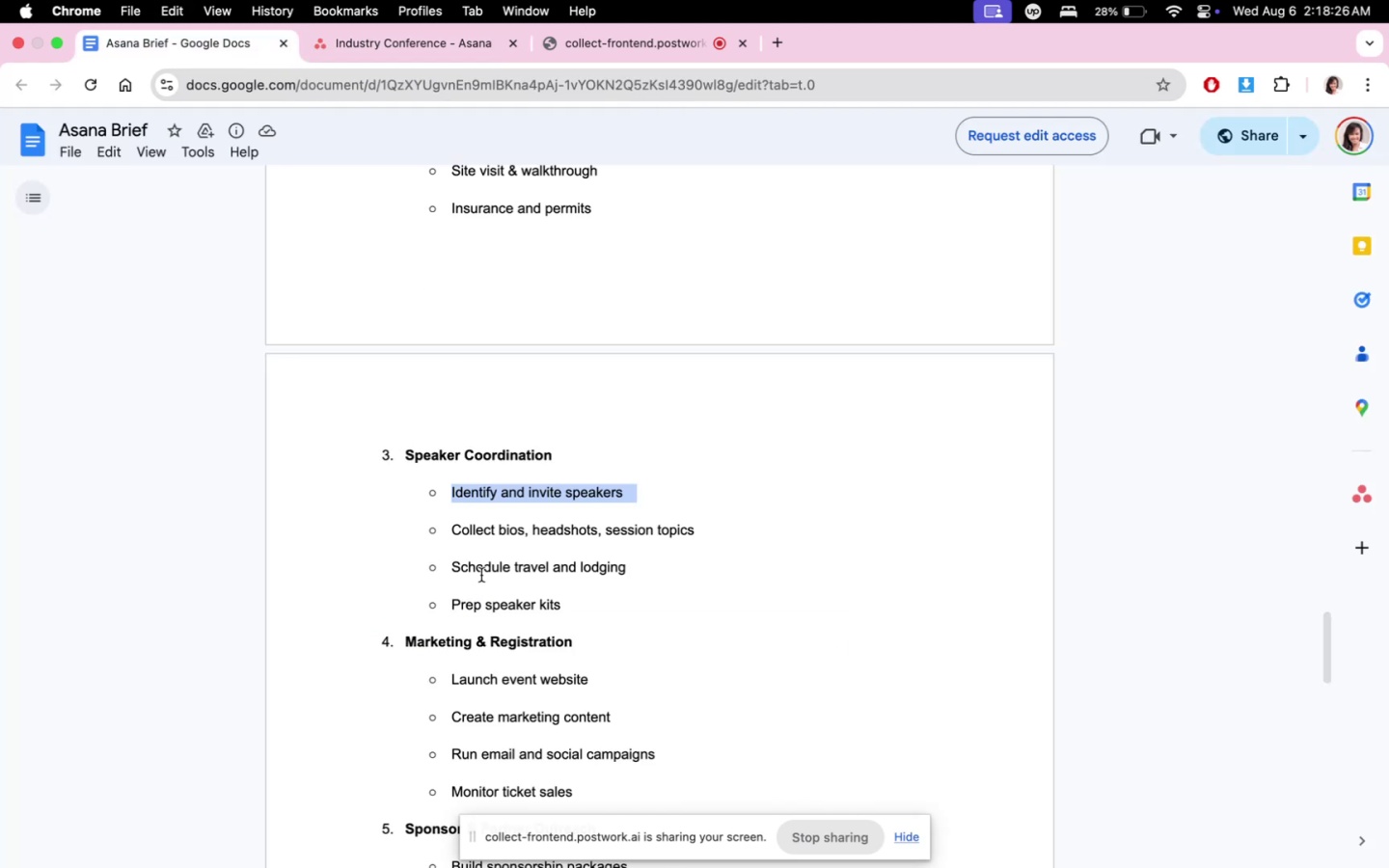 
left_click_drag(start_coordinate=[451, 527], to_coordinate=[724, 528])
 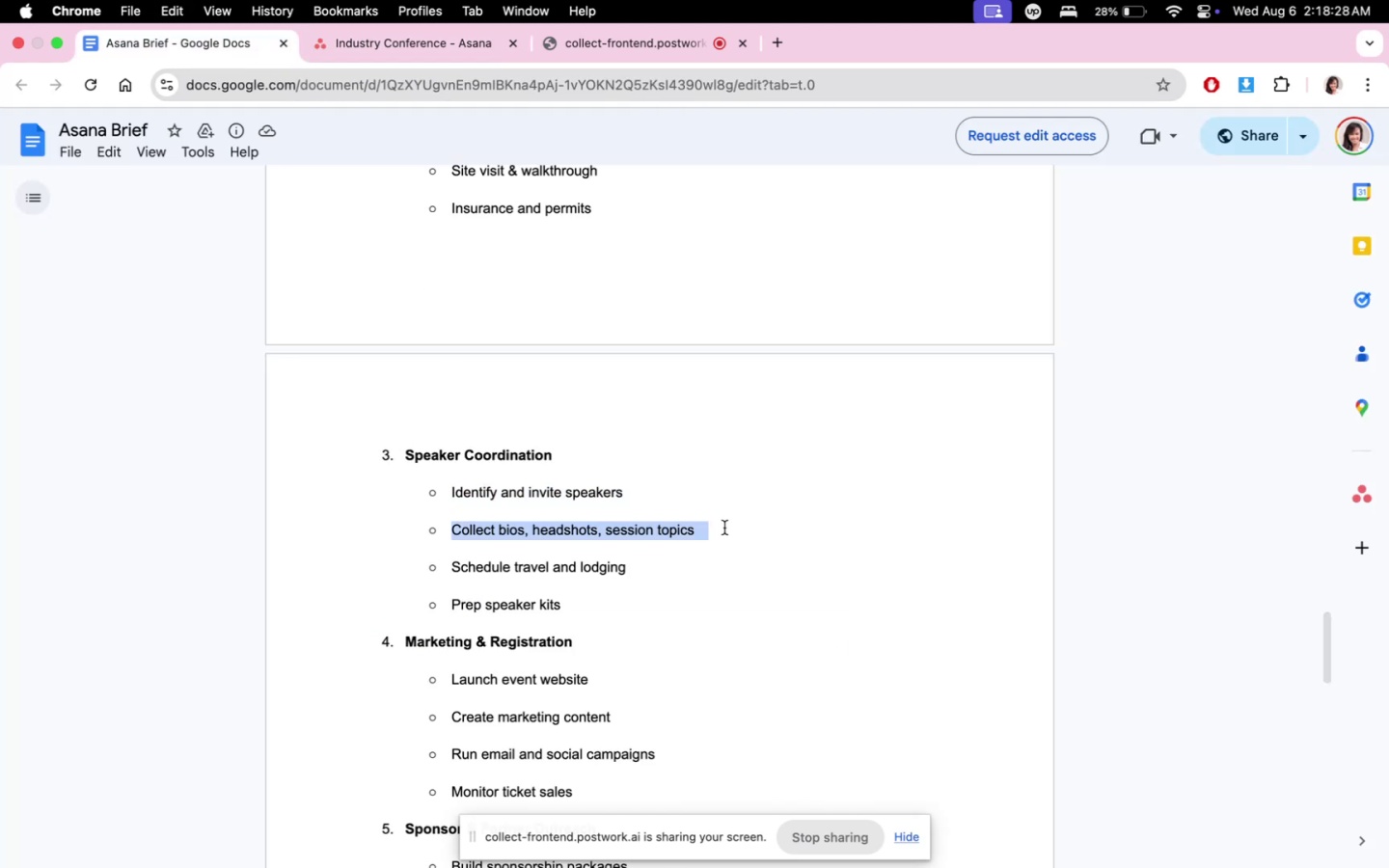 
key(Meta+C)
 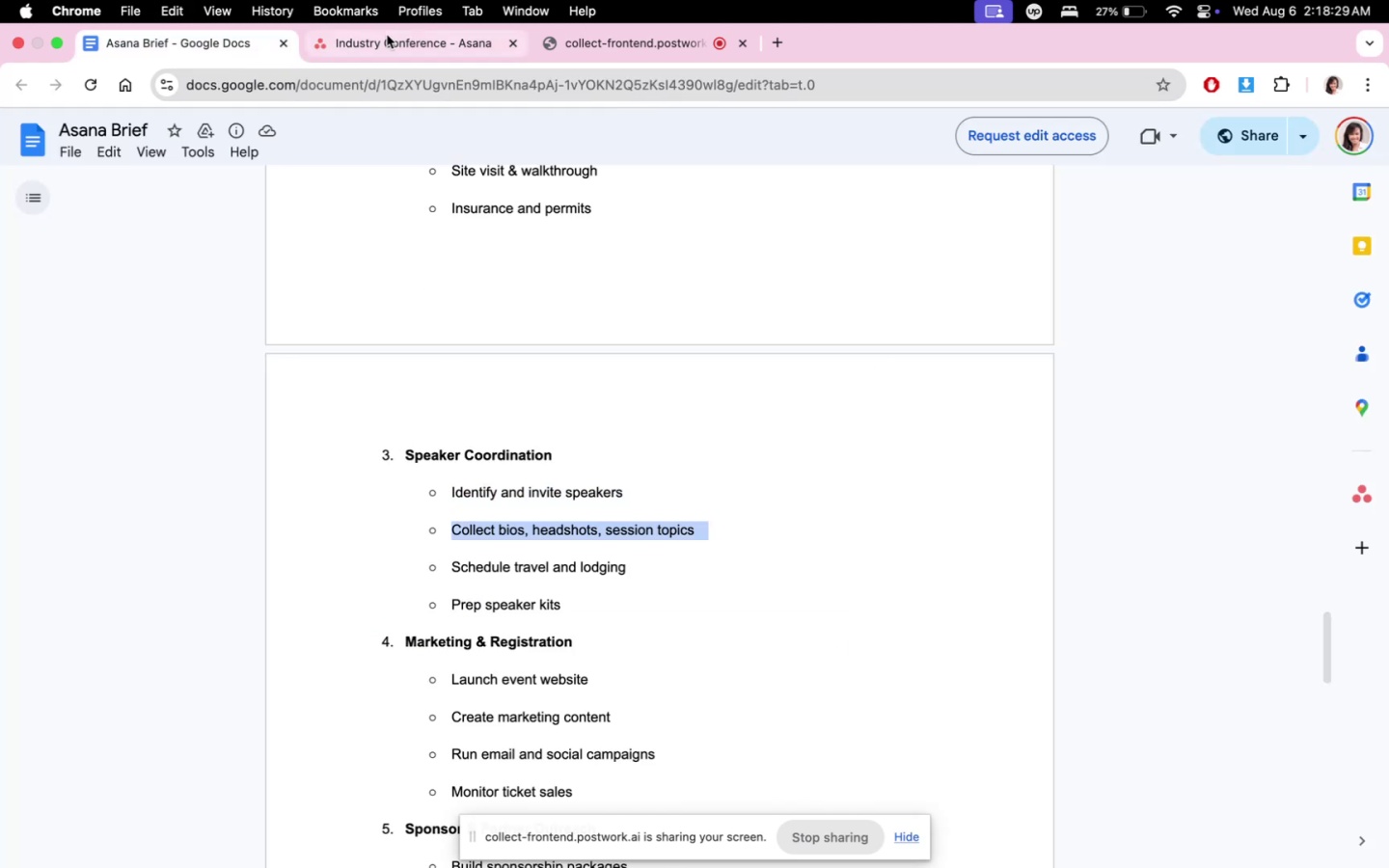 
left_click([327, 33])
 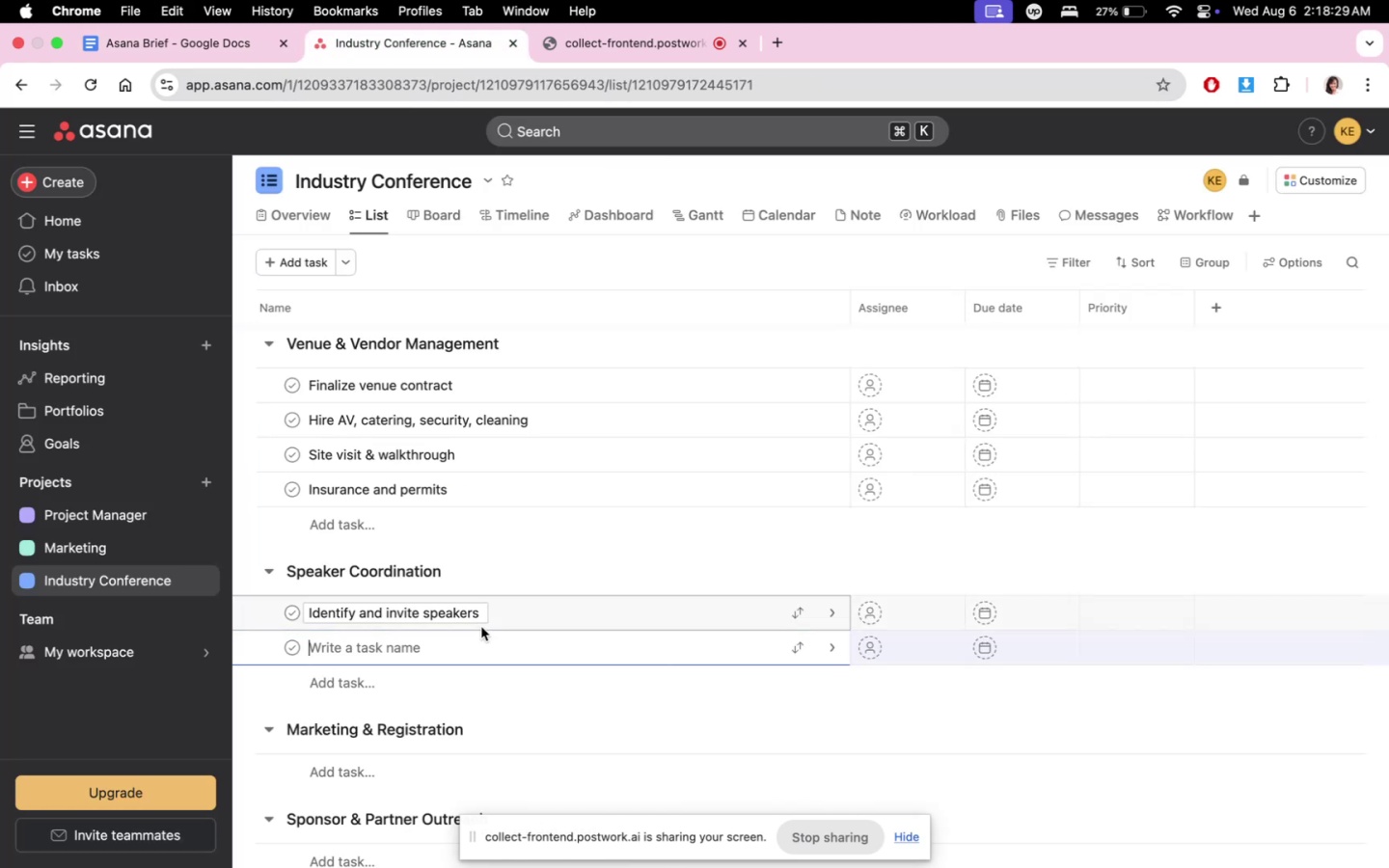 
hold_key(key=CommandLeft, duration=0.63)
 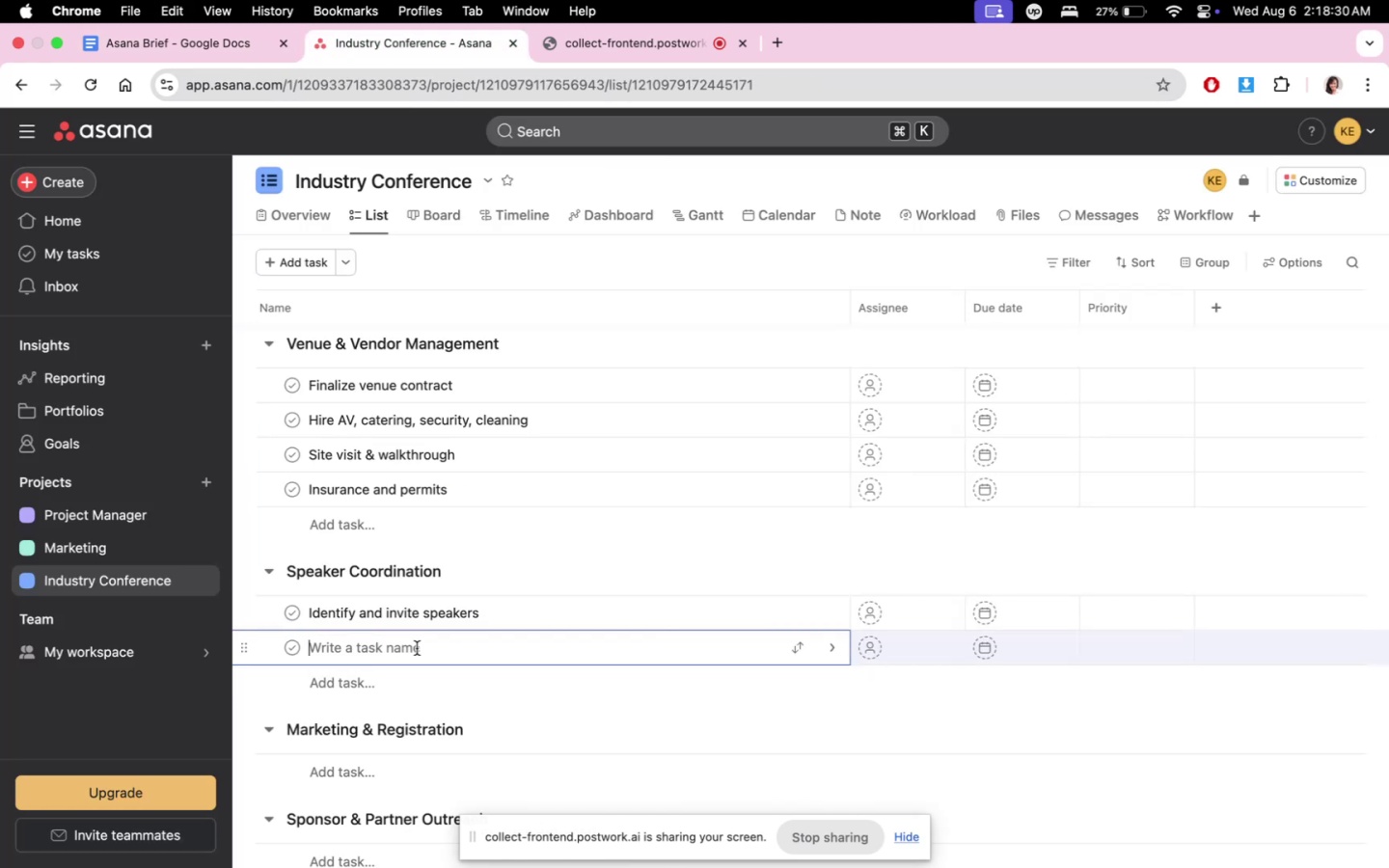 
key(Meta+V)
 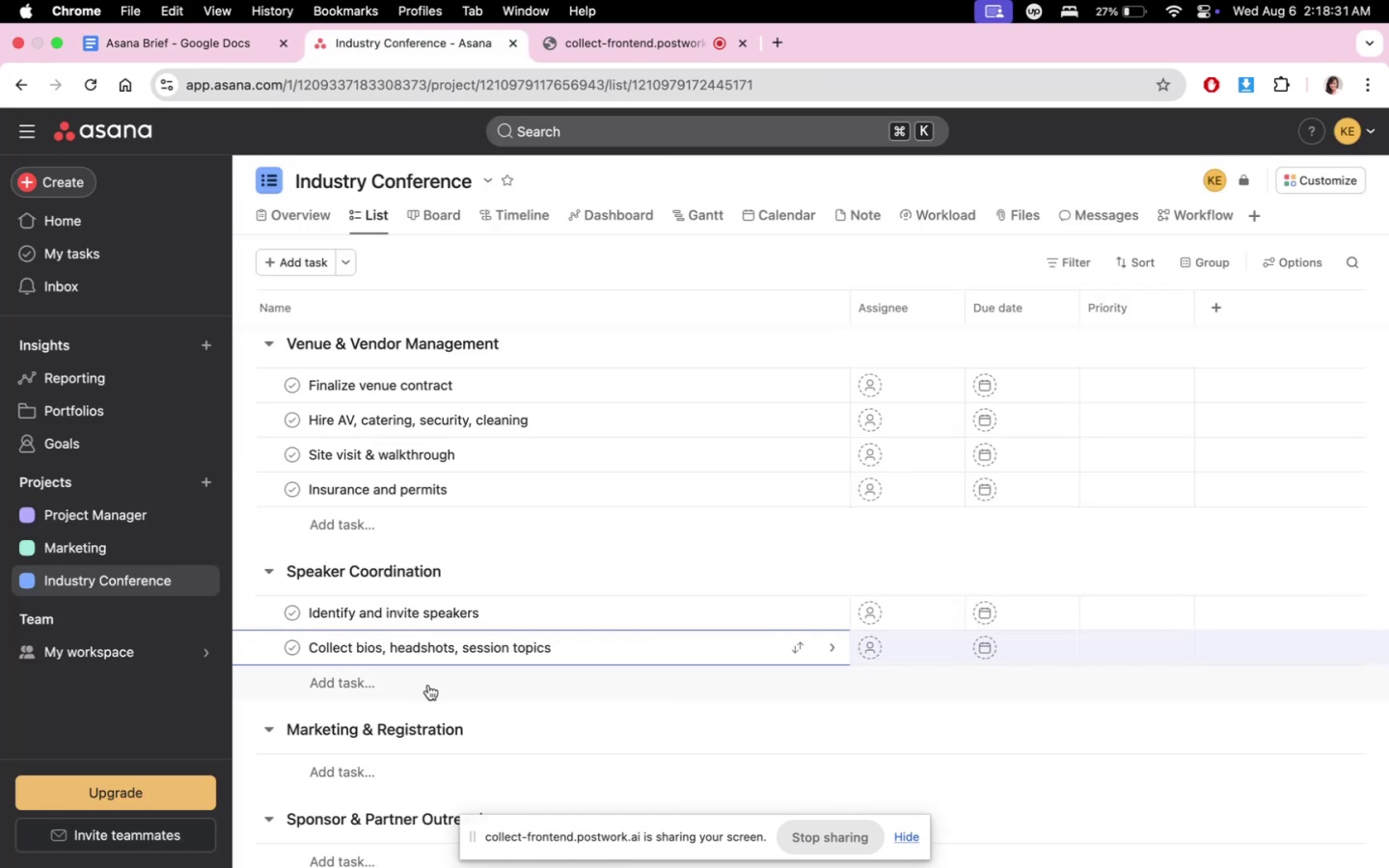 
left_click([428, 685])
 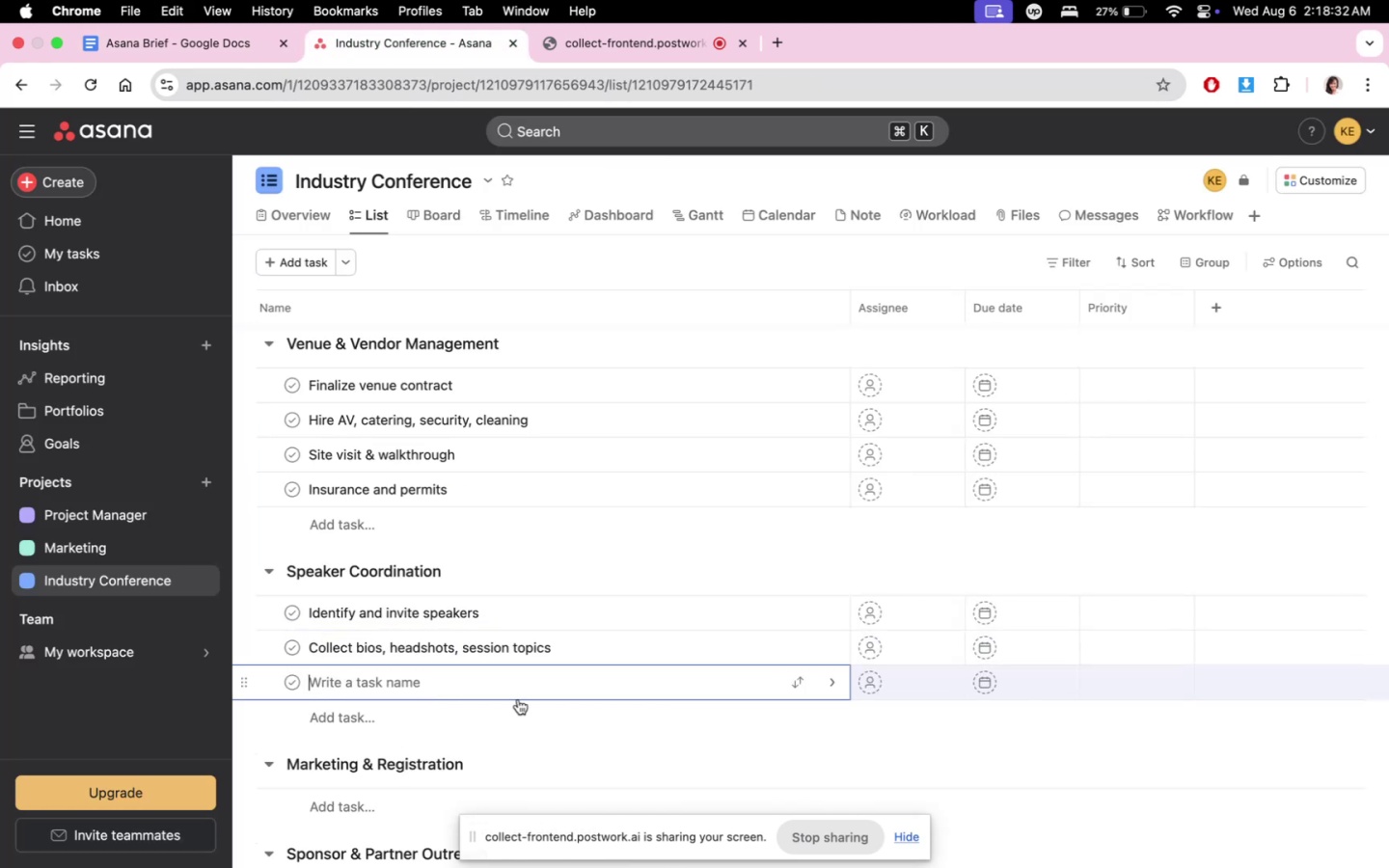 
mouse_move([698, 847])
 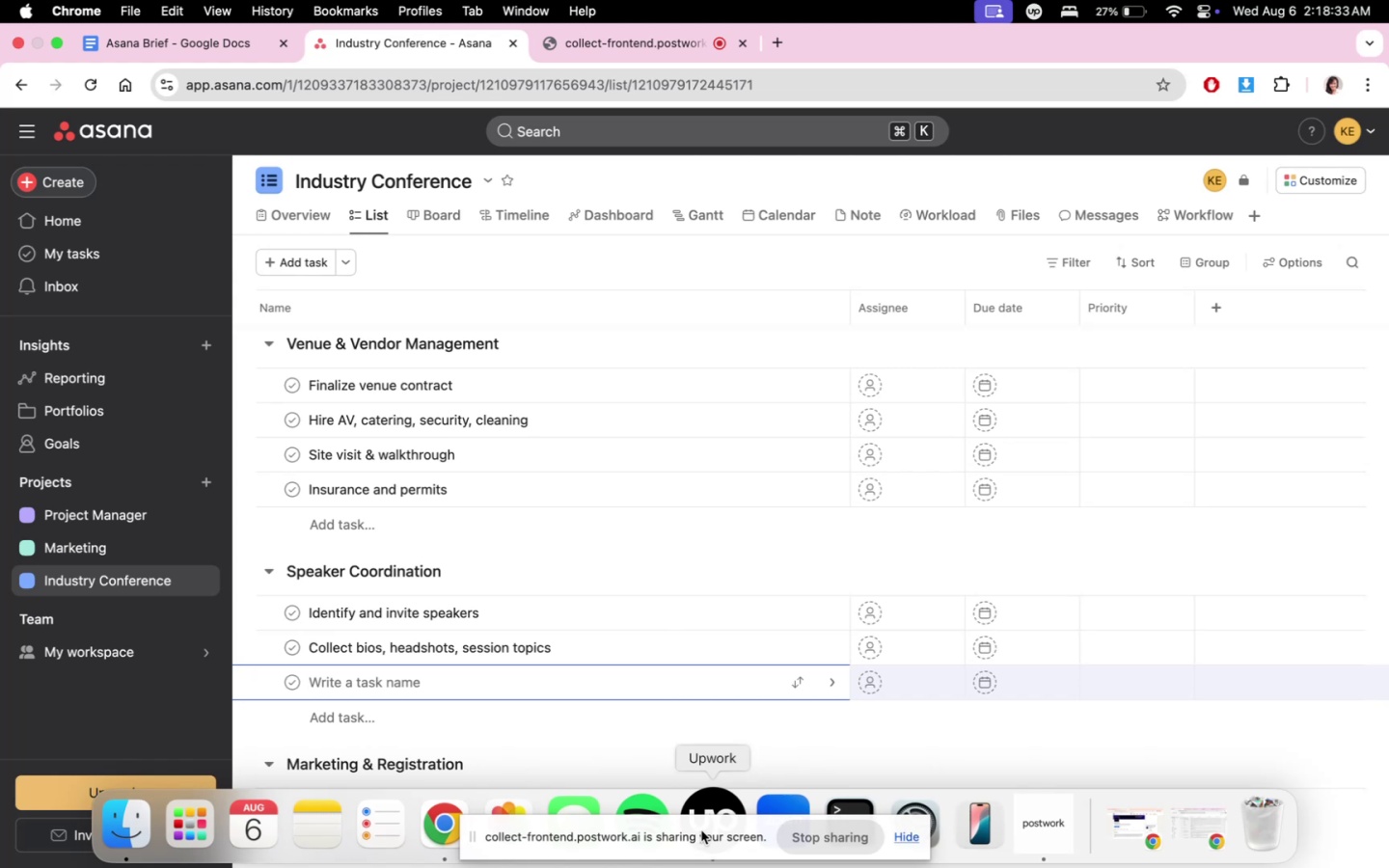 
left_click([701, 830])
 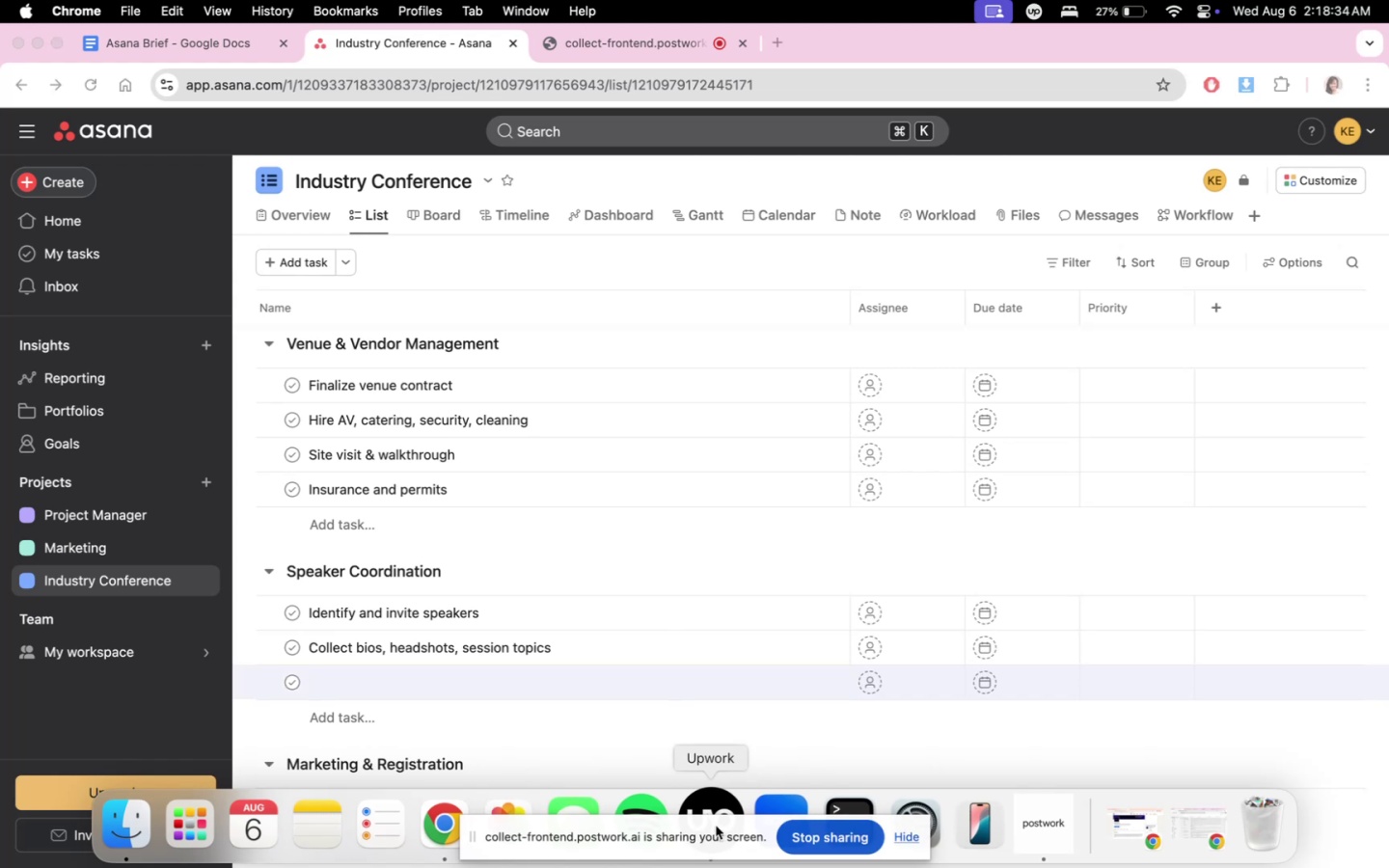 
left_click([719, 821])
 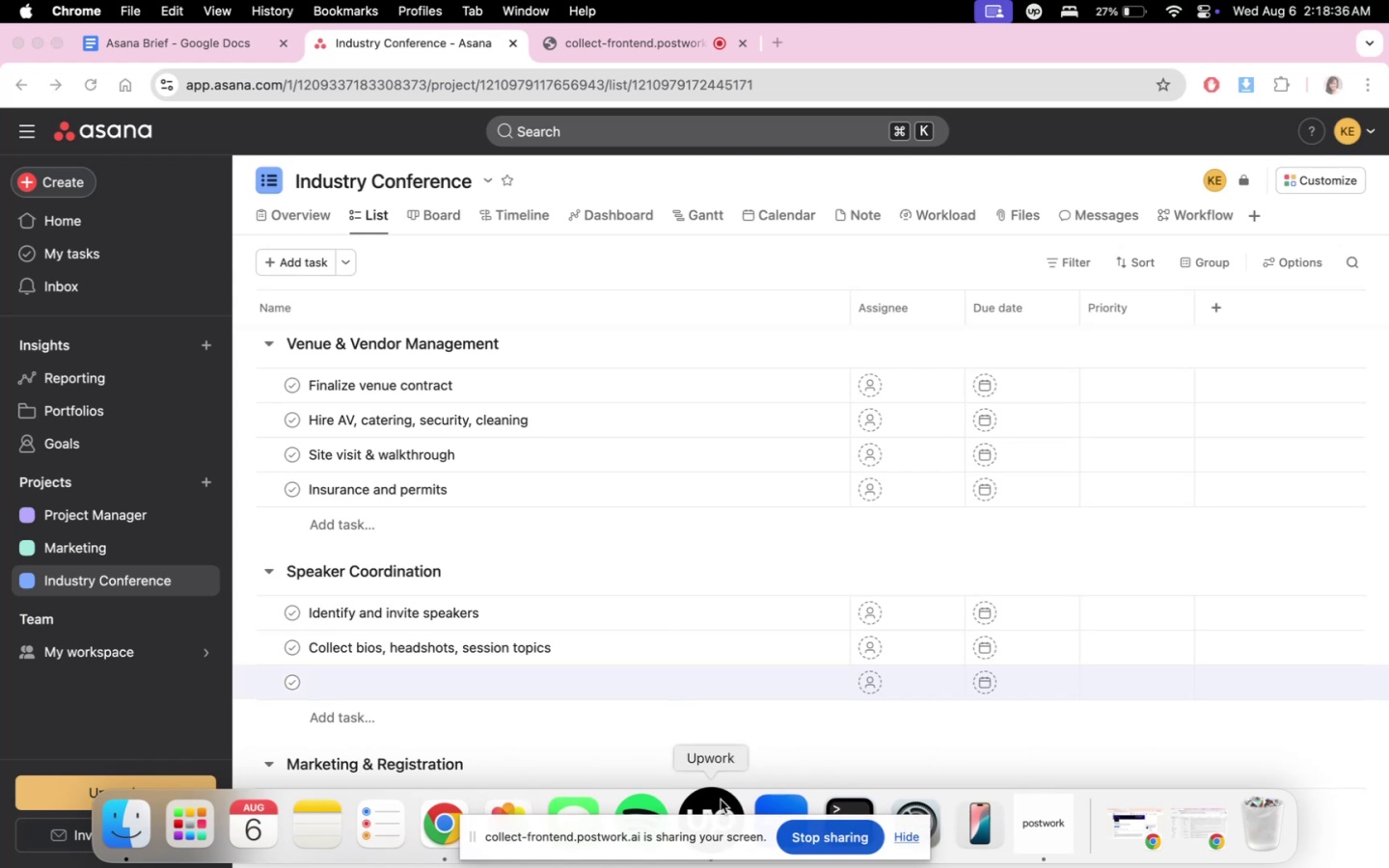 
left_click([721, 800])
 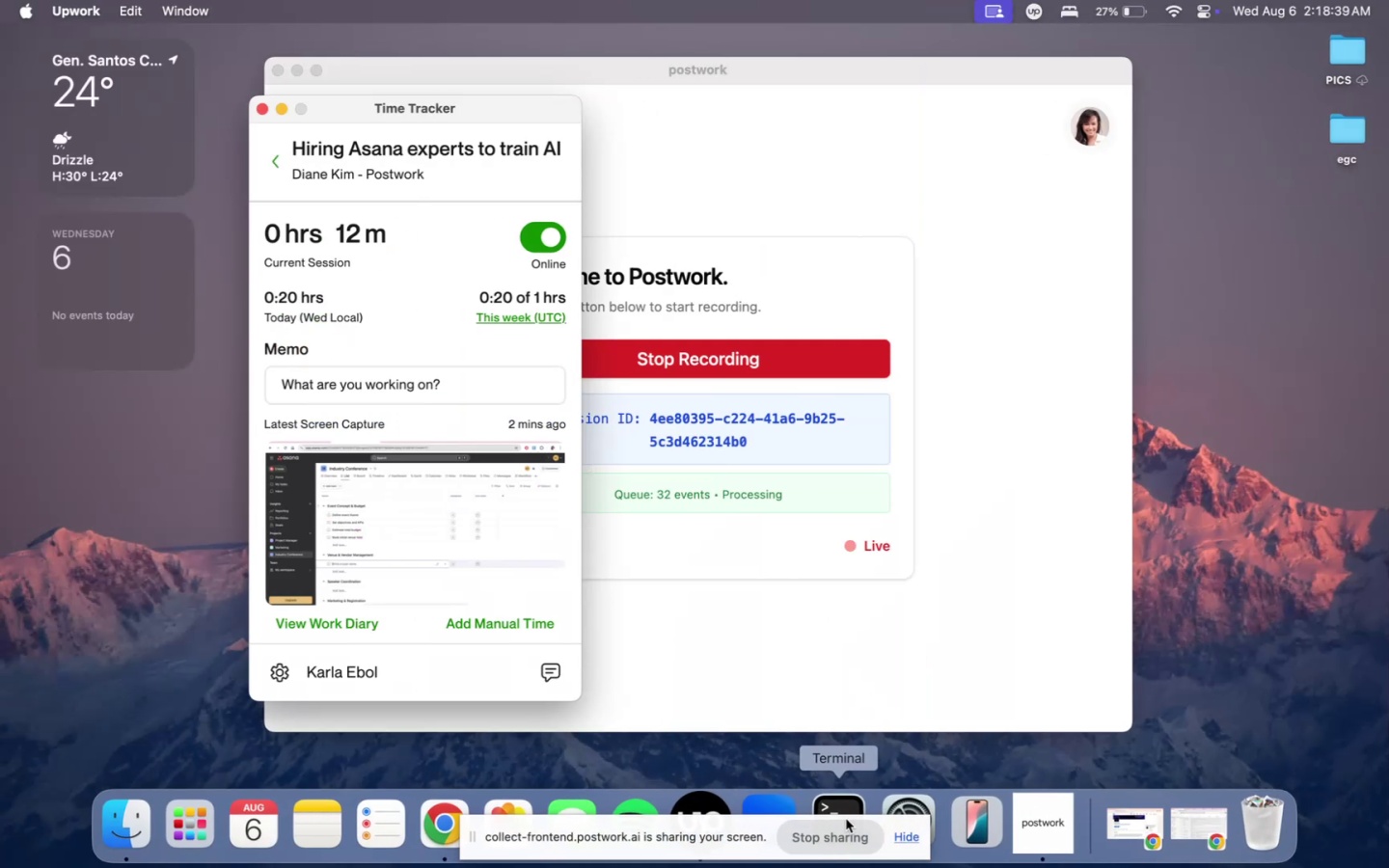 
left_click([462, 824])
 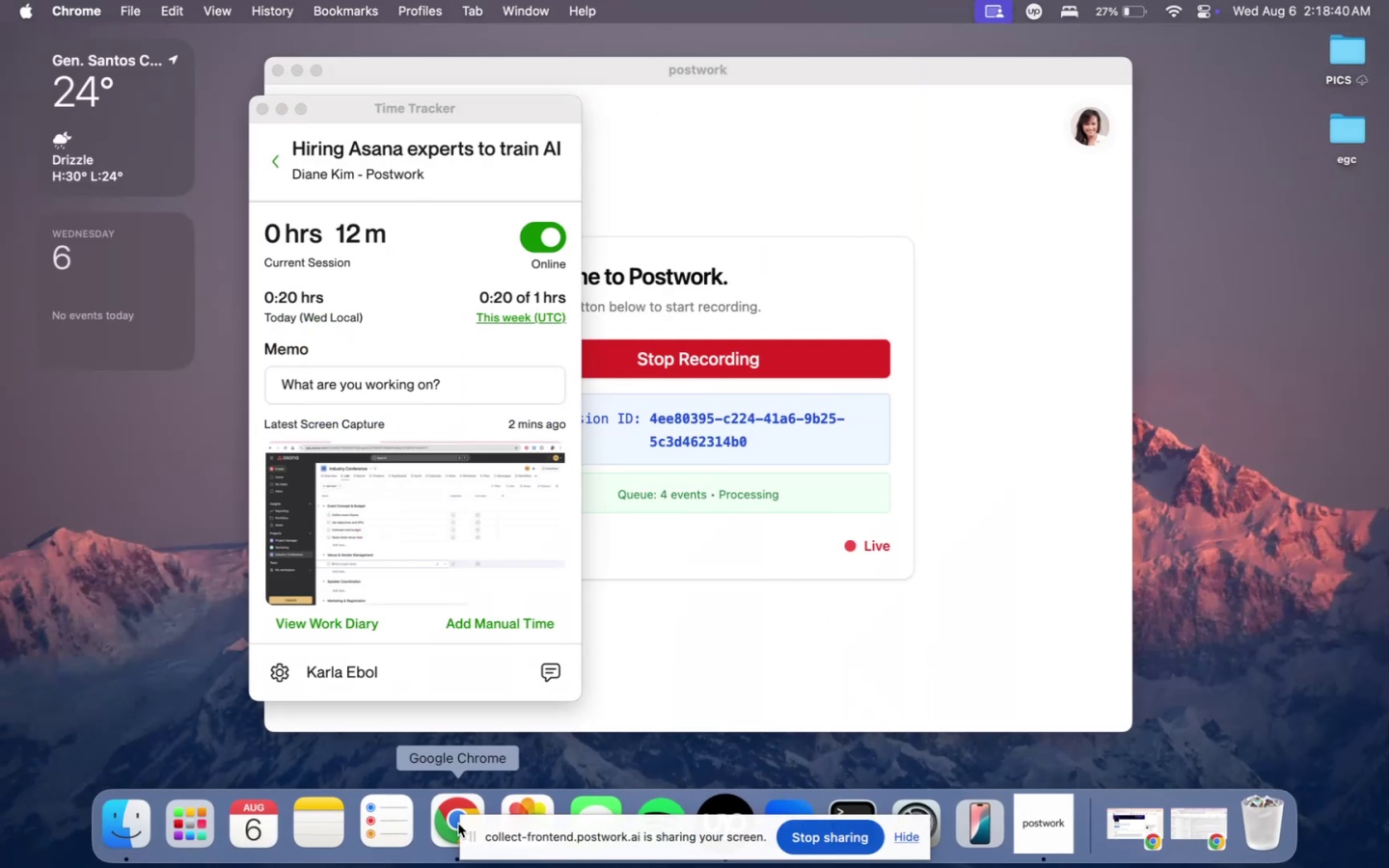 
double_click([451, 823])
 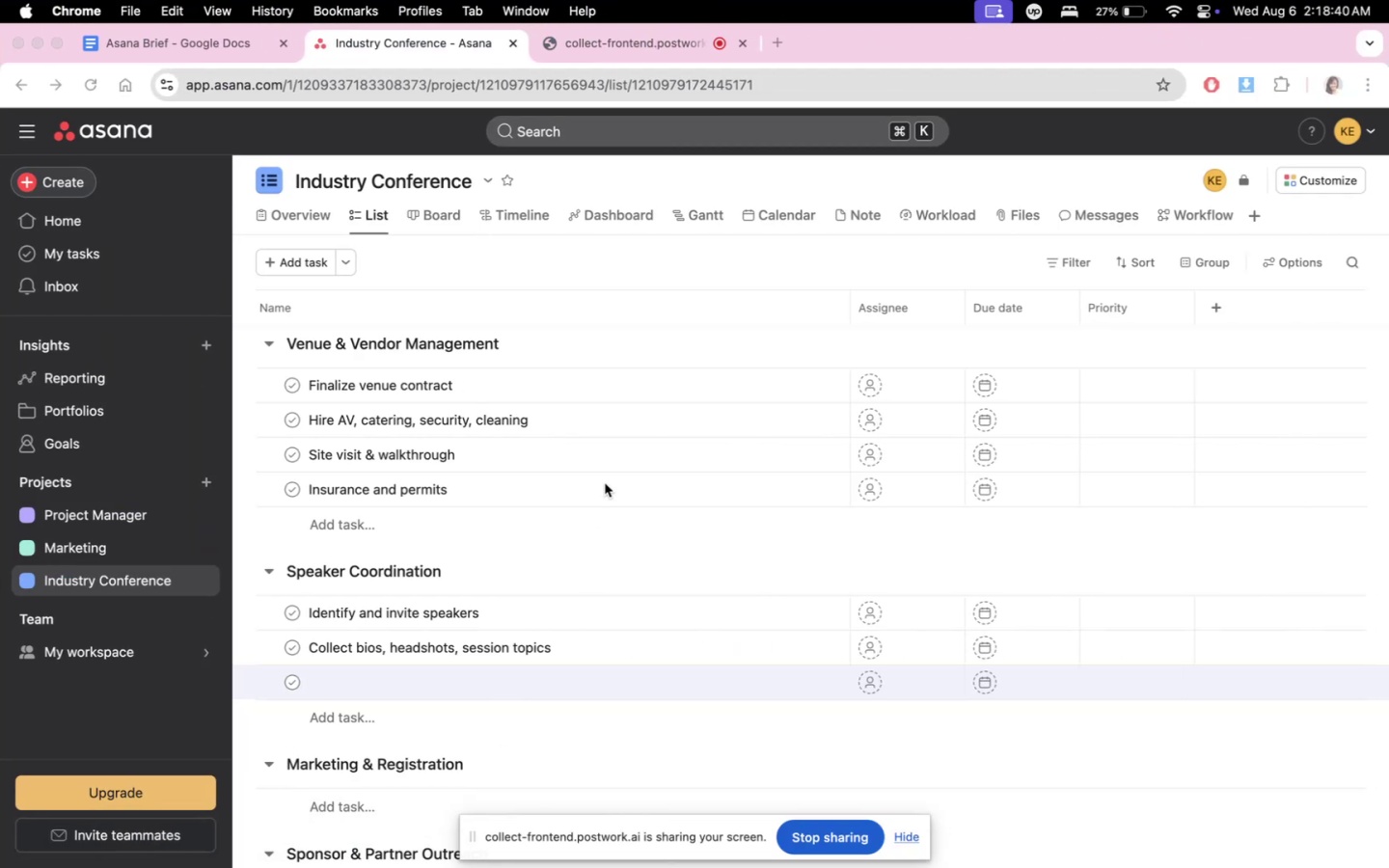 
scroll: coordinate [540, 628], scroll_direction: down, amount: 1.0
 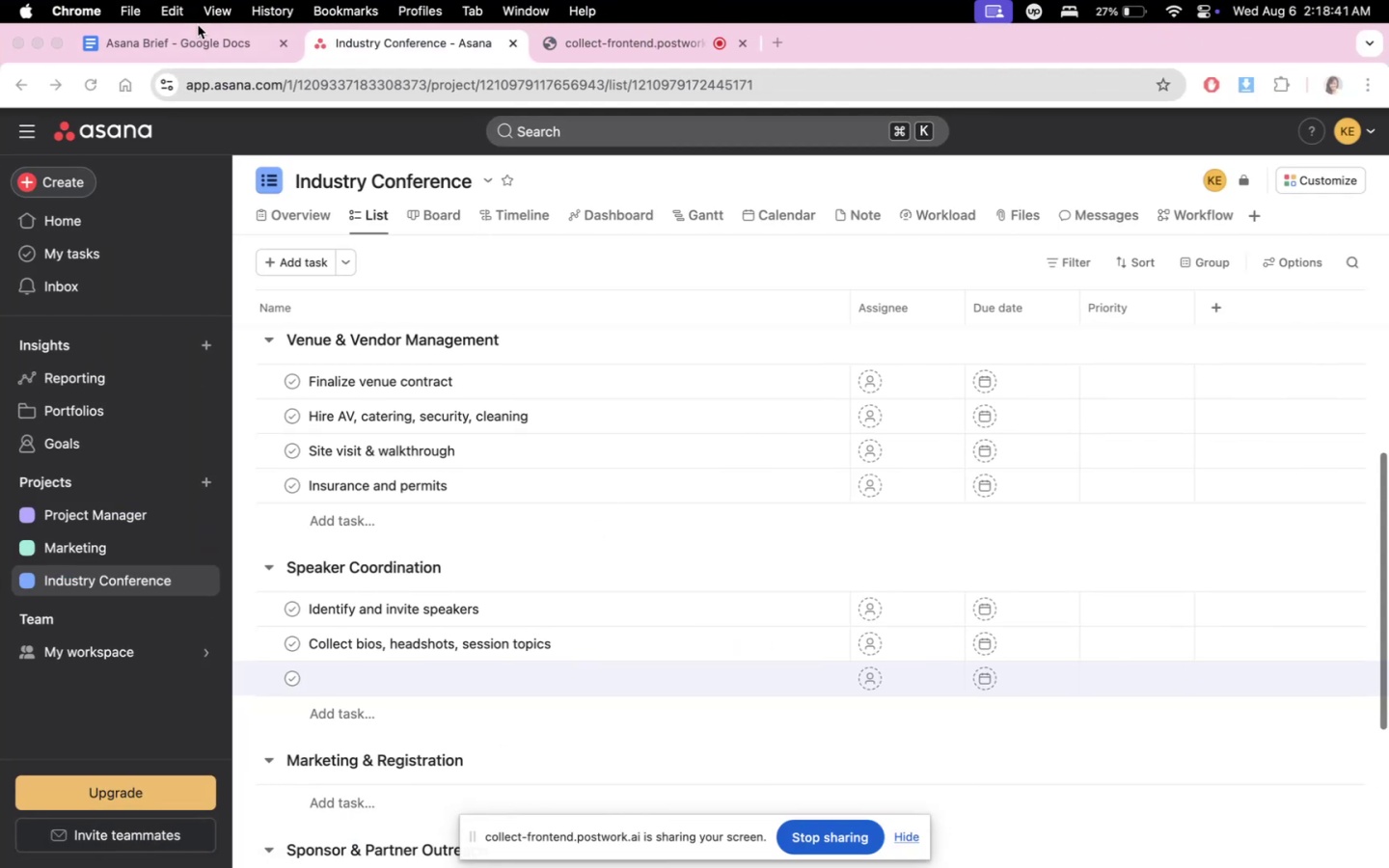 
left_click([197, 31])
 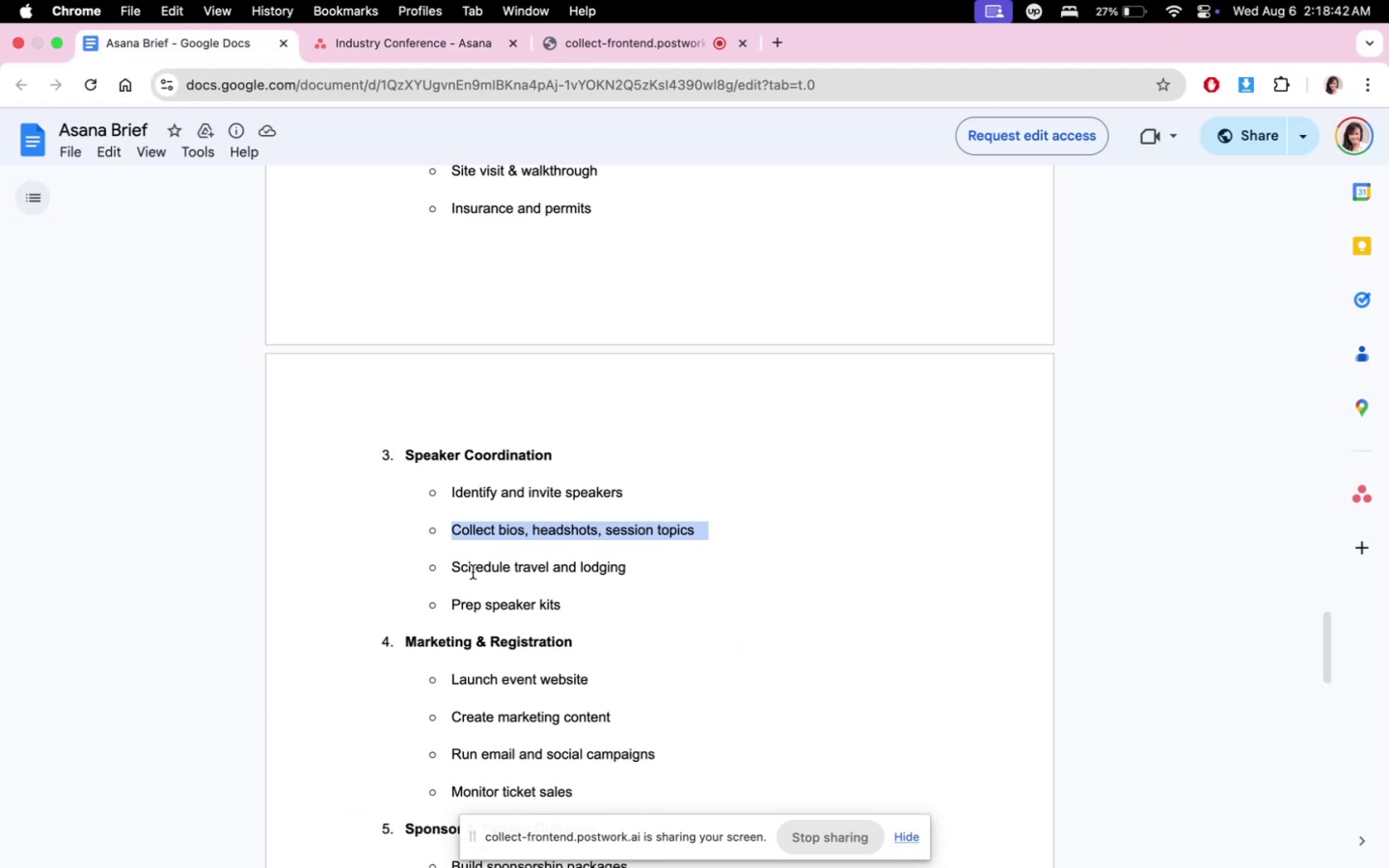 
left_click_drag(start_coordinate=[460, 566], to_coordinate=[661, 573])
 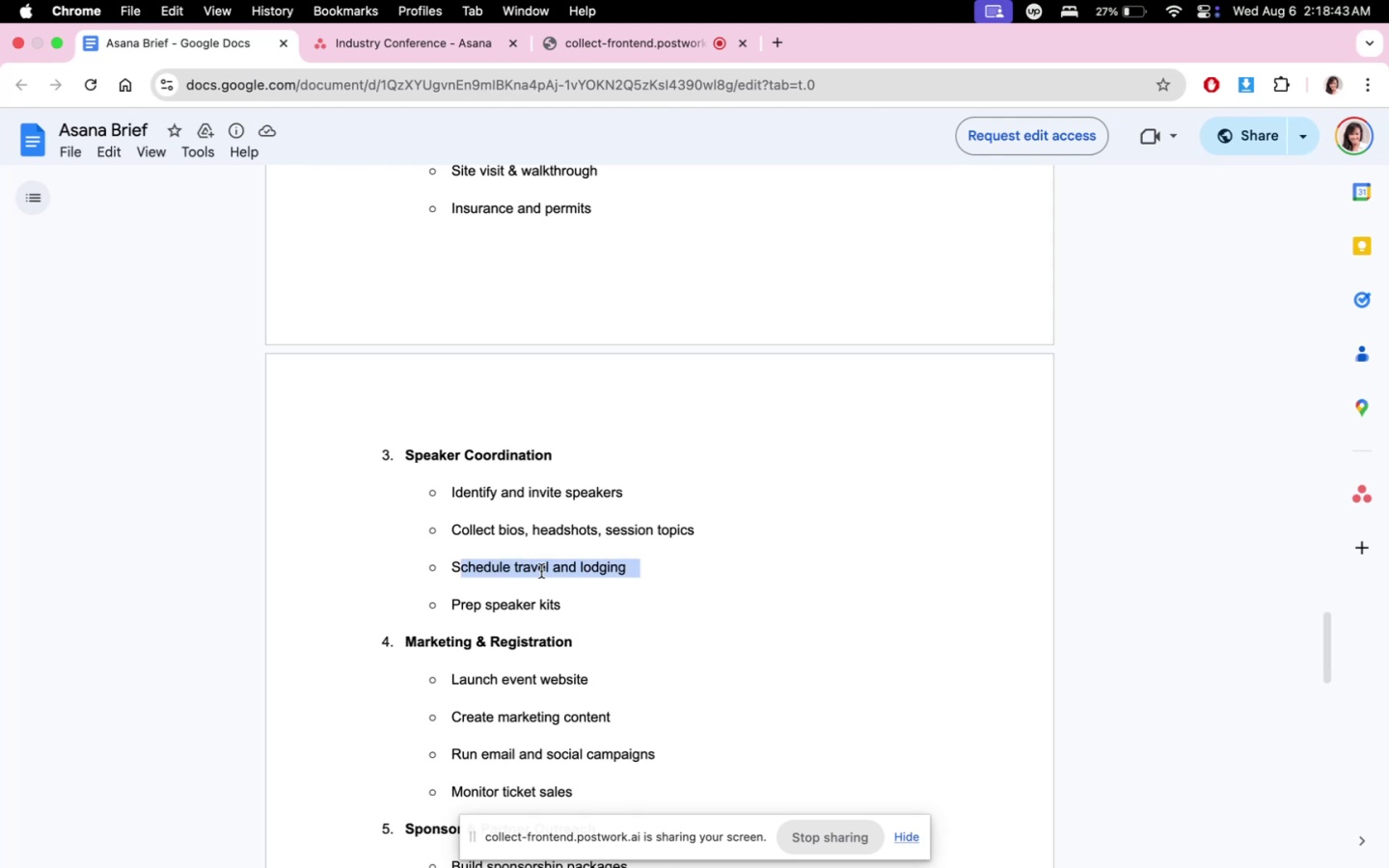 
double_click([541, 571])
 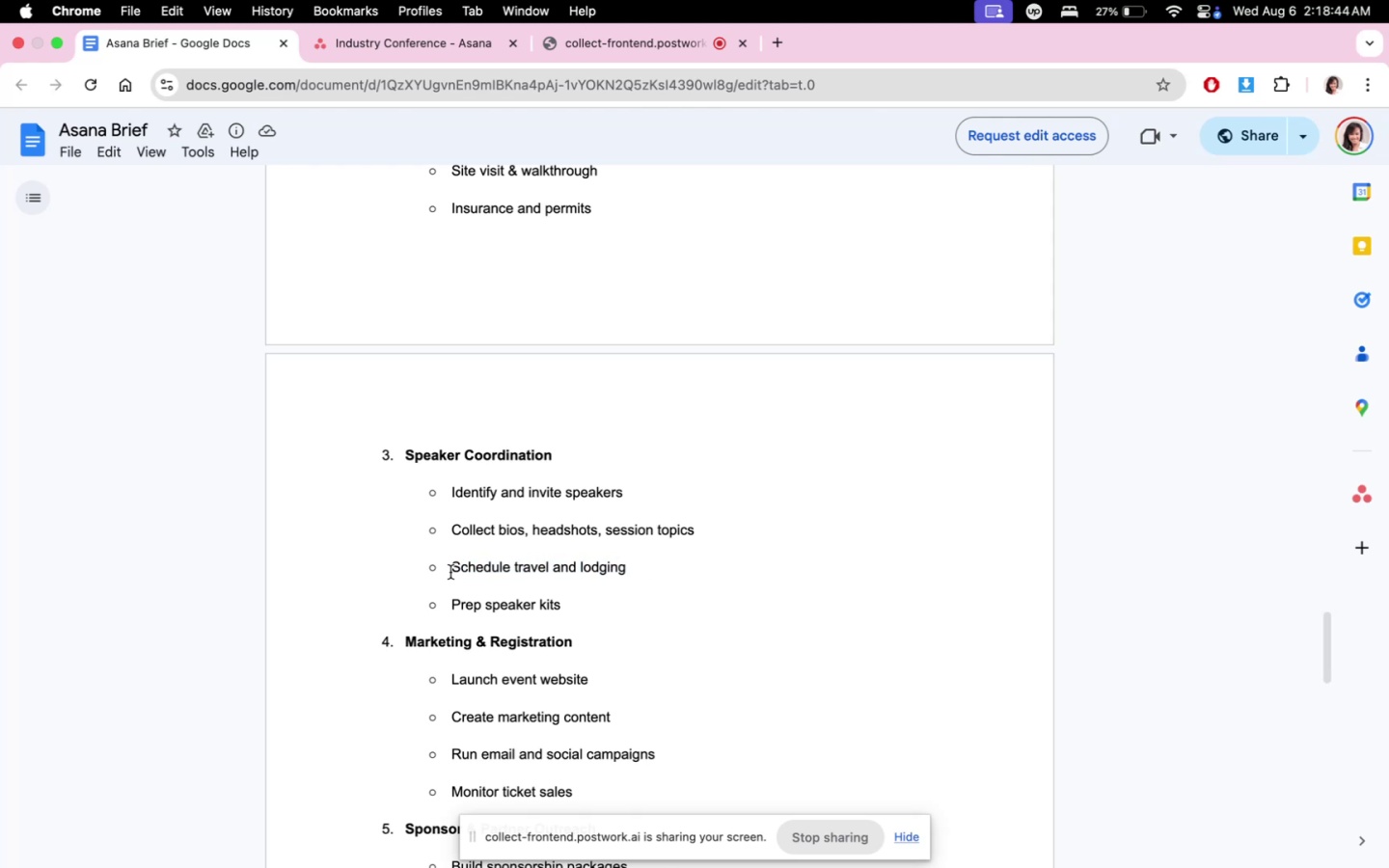 
left_click_drag(start_coordinate=[450, 570], to_coordinate=[685, 570])
 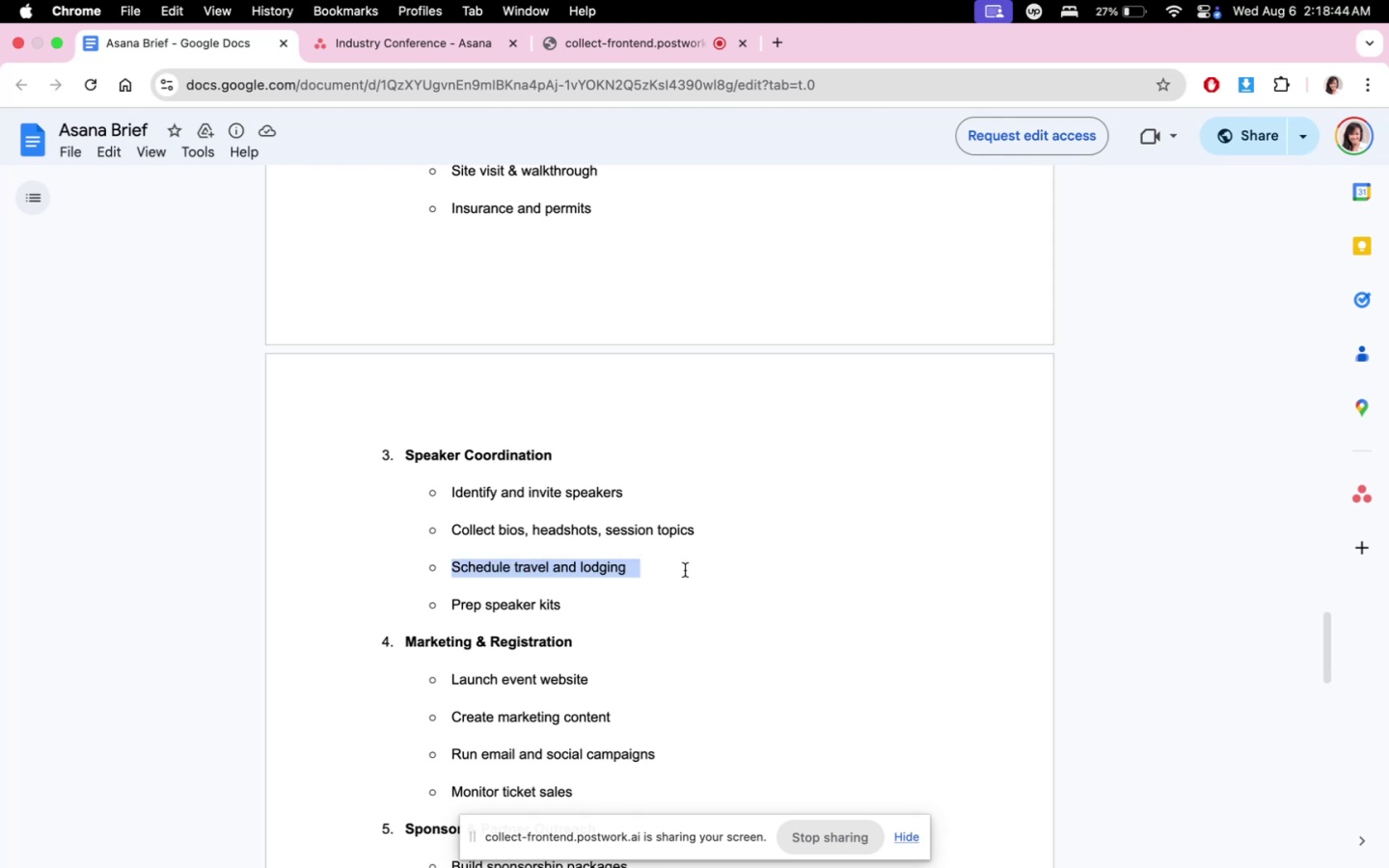 
key(Meta+C)
 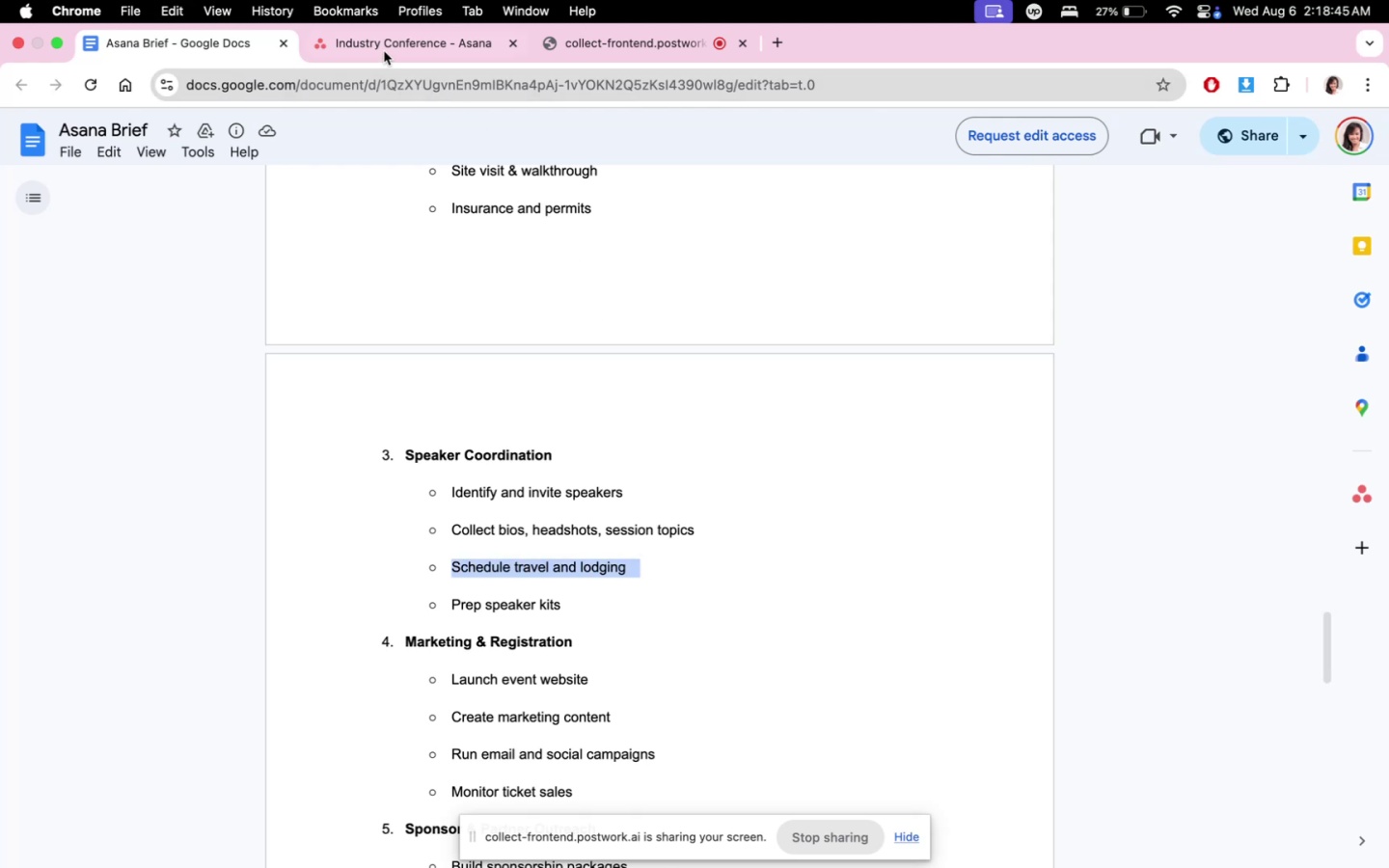 
left_click([384, 50])
 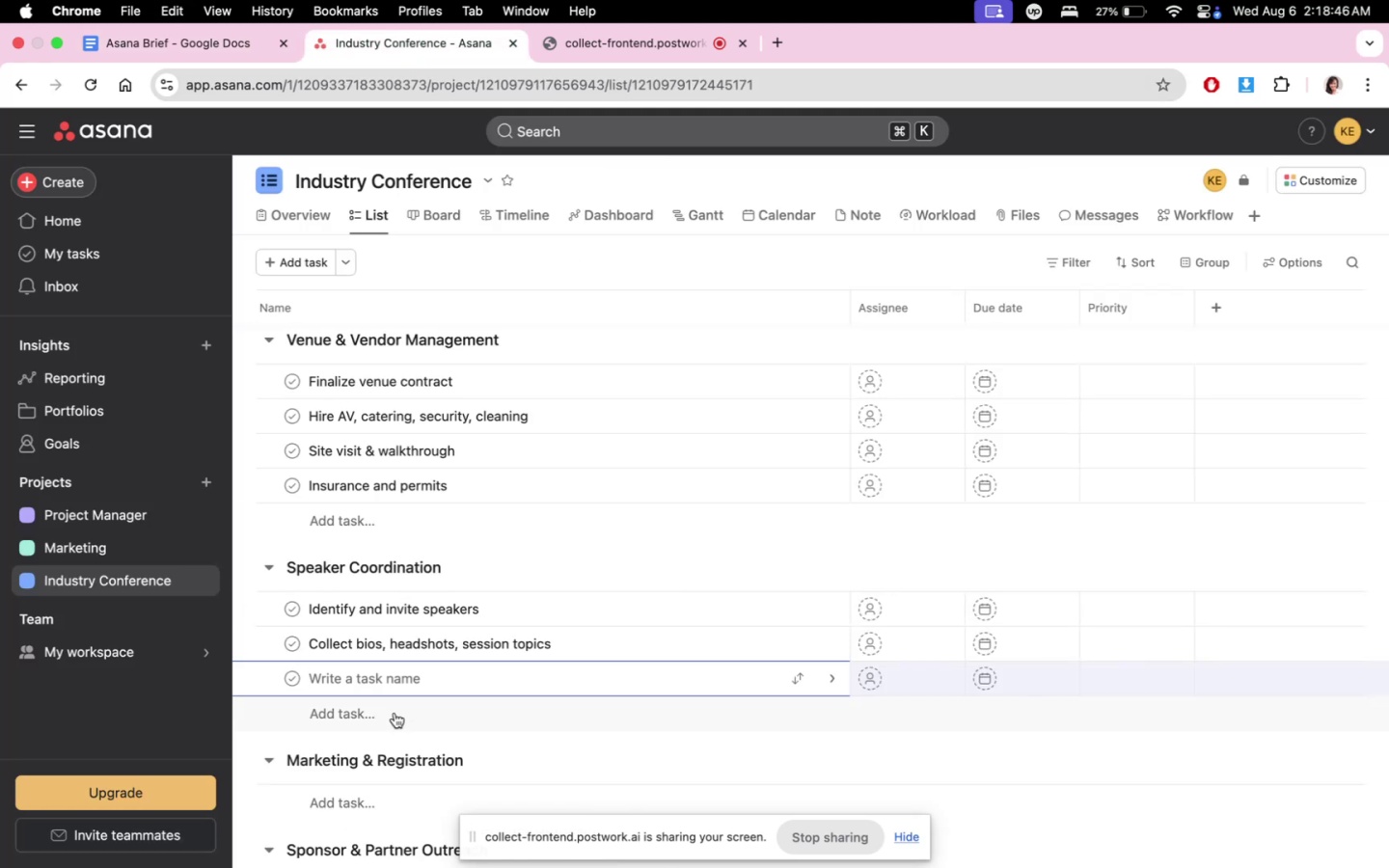 
key(Meta+CommandLeft)
 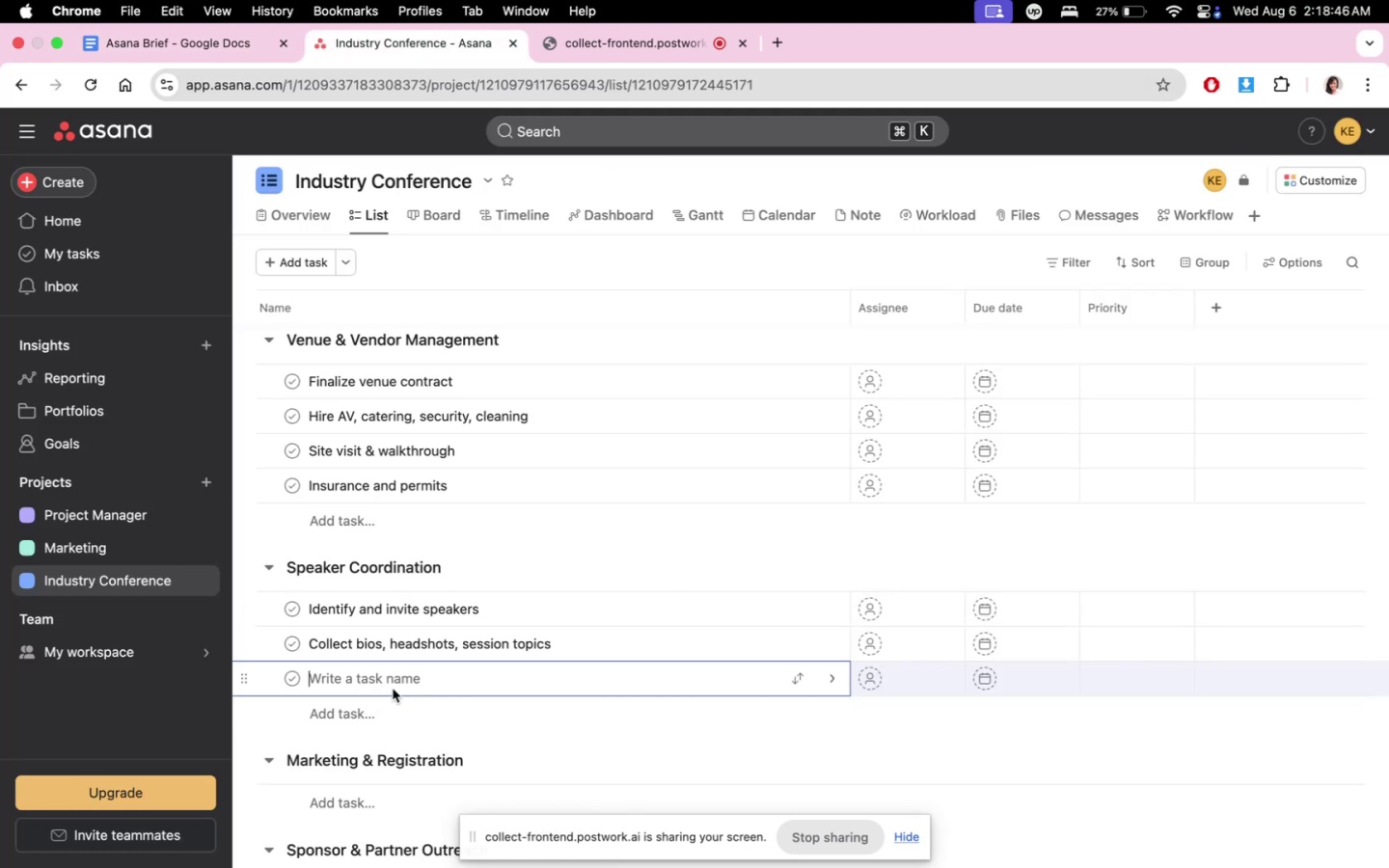 
key(Meta+V)
 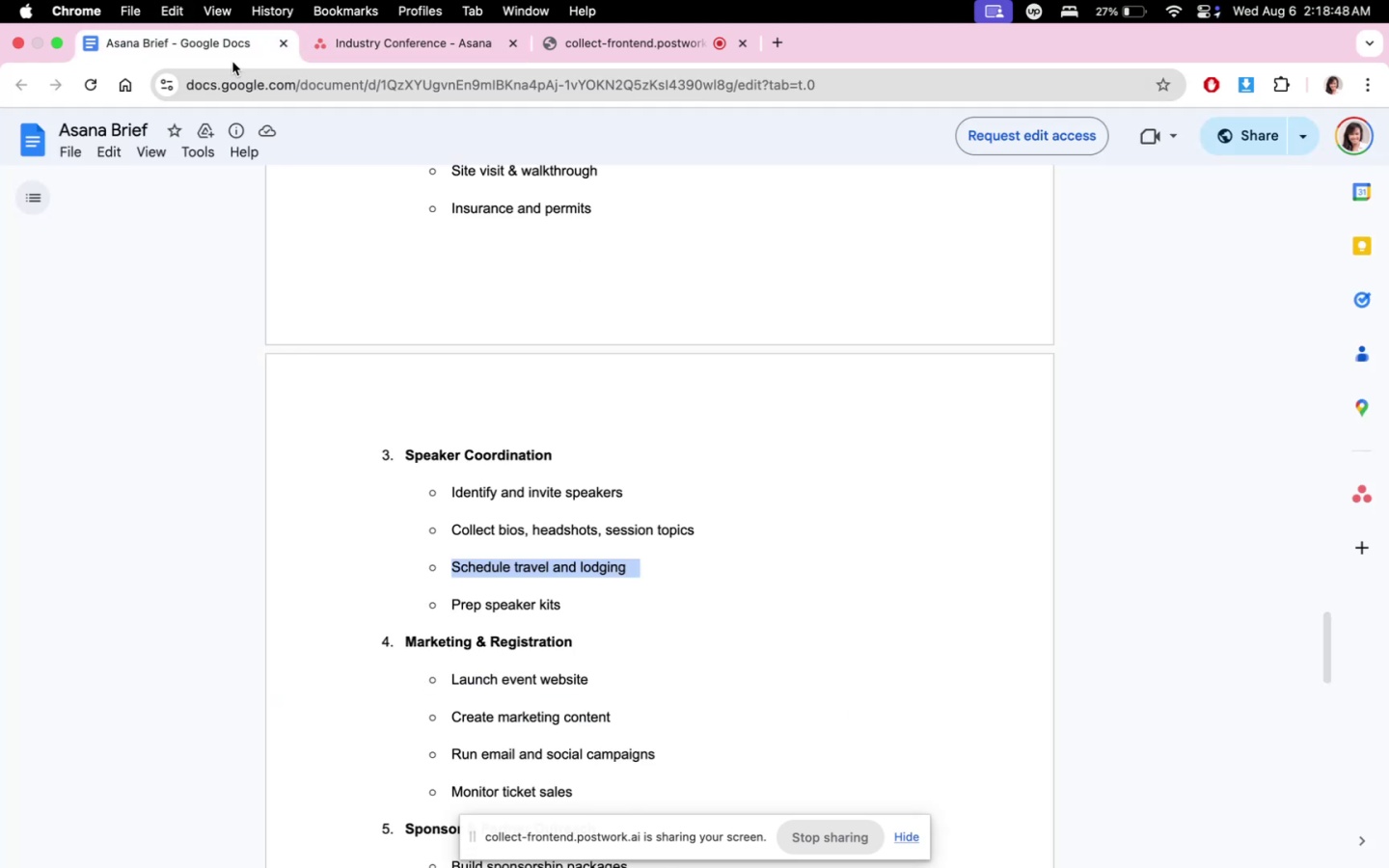 
scroll: coordinate [528, 534], scroll_direction: down, amount: 3.0
 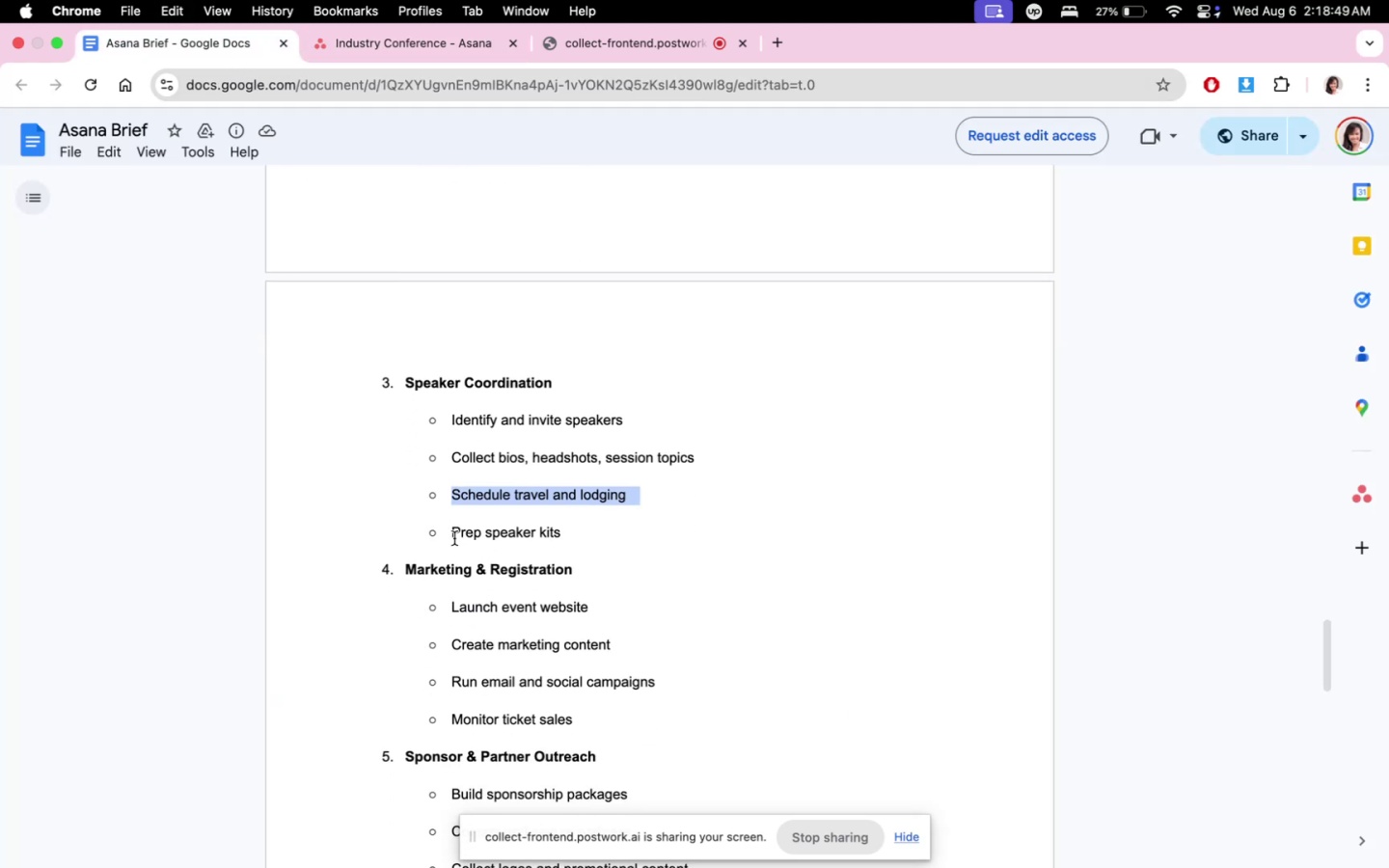 
left_click_drag(start_coordinate=[454, 538], to_coordinate=[598, 534])
 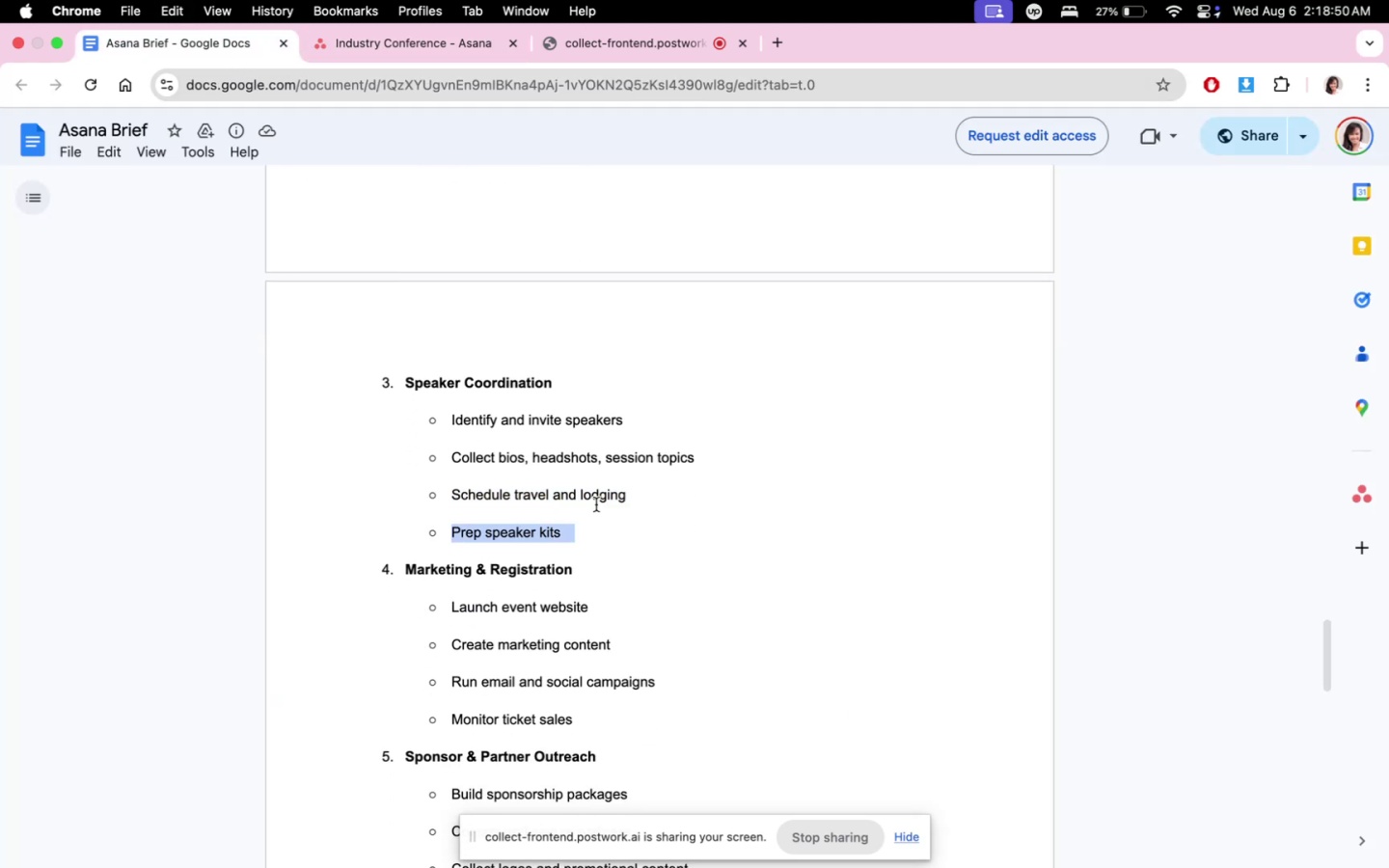 
key(Meta+C)
 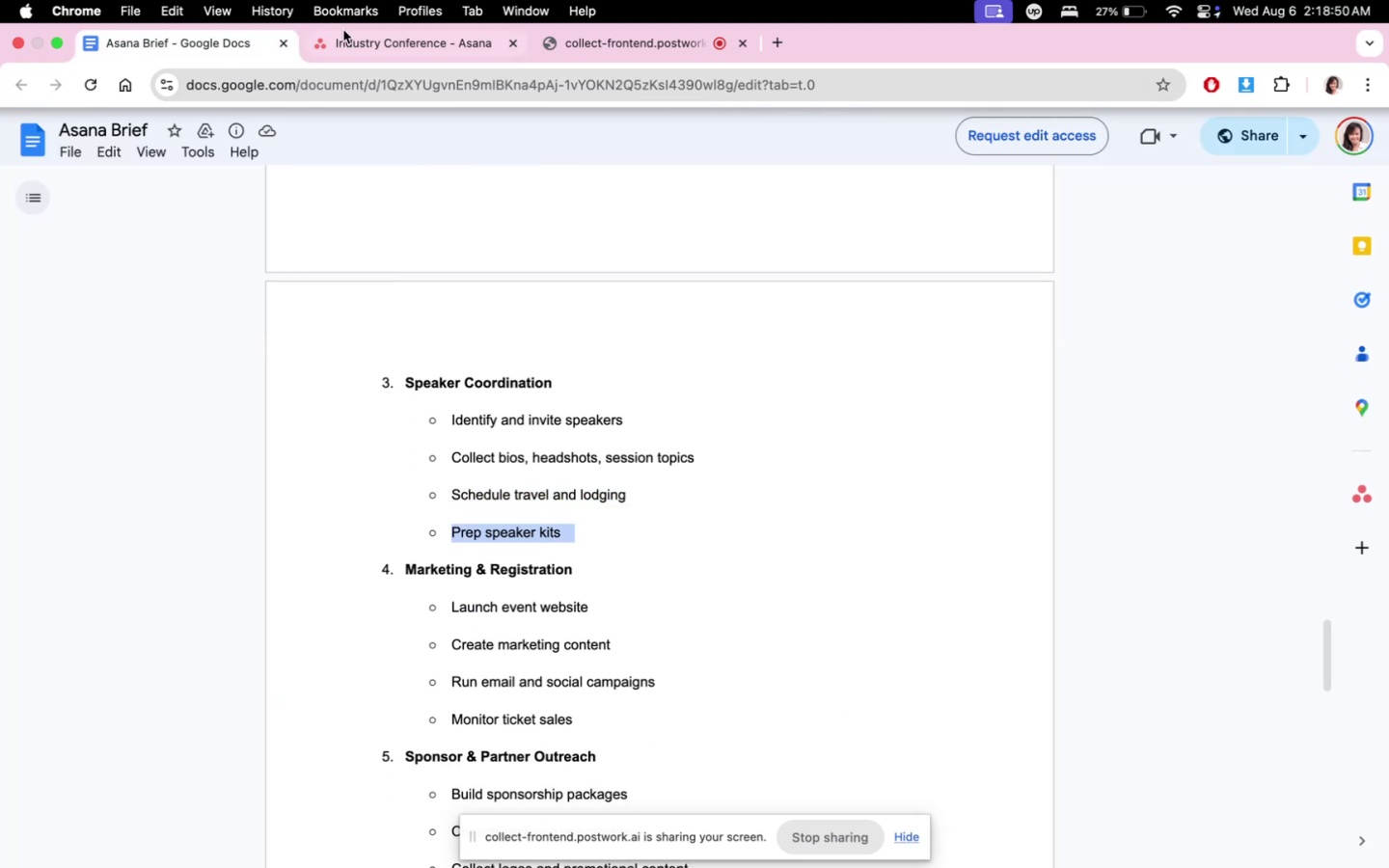 
left_click([343, 30])
 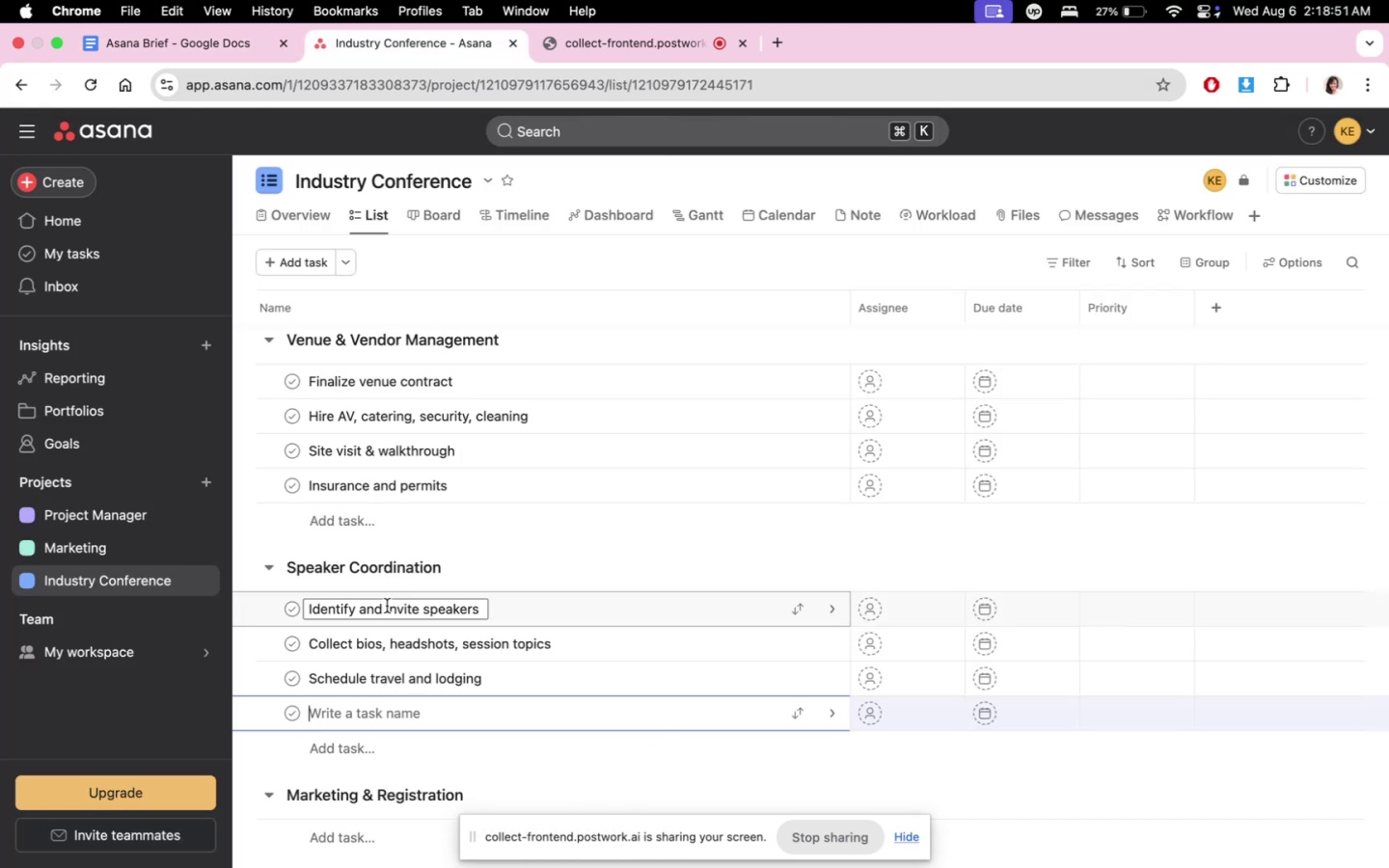 
key(Meta+V)
 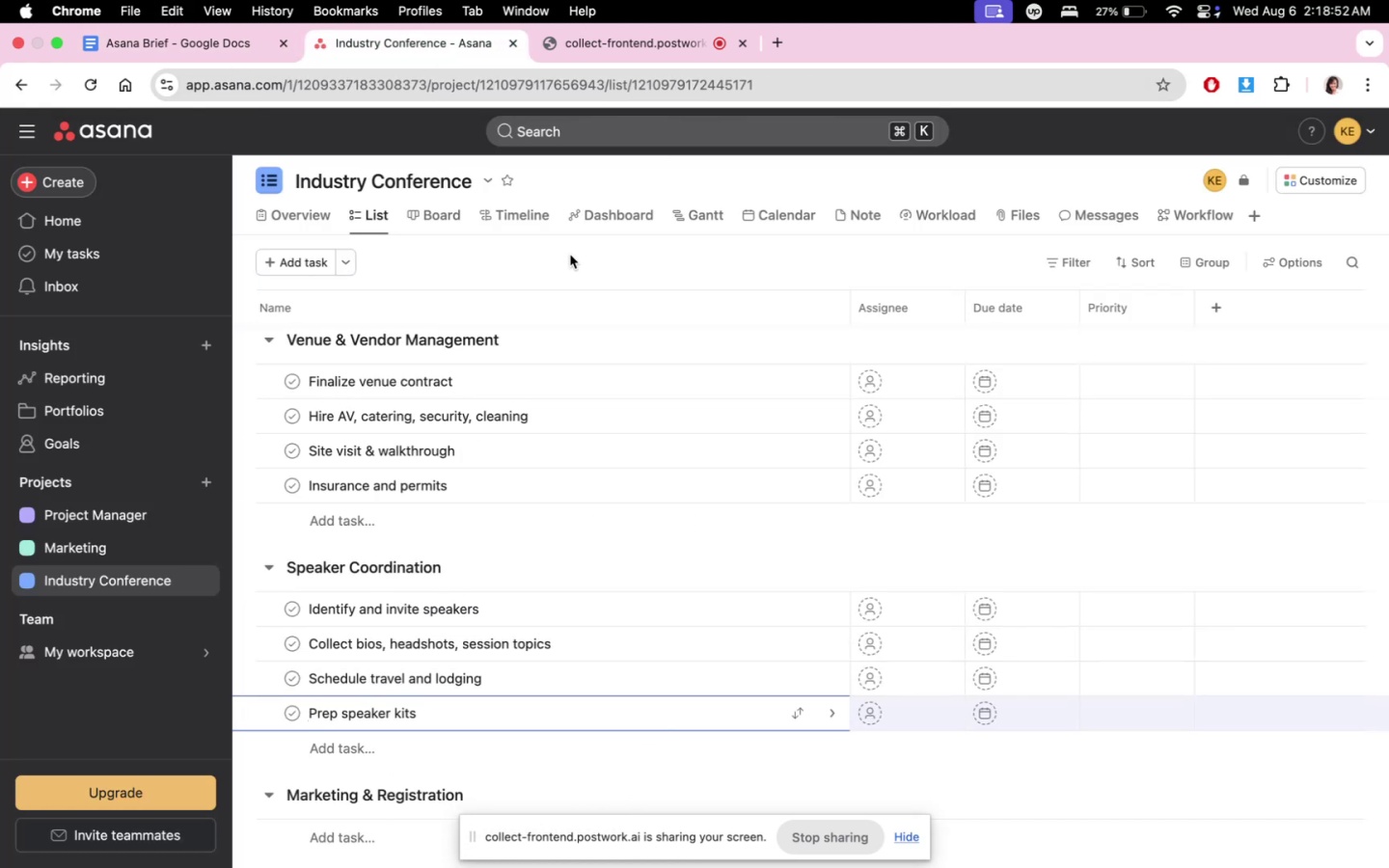 
scroll: coordinate [496, 648], scroll_direction: down, amount: 6.0
 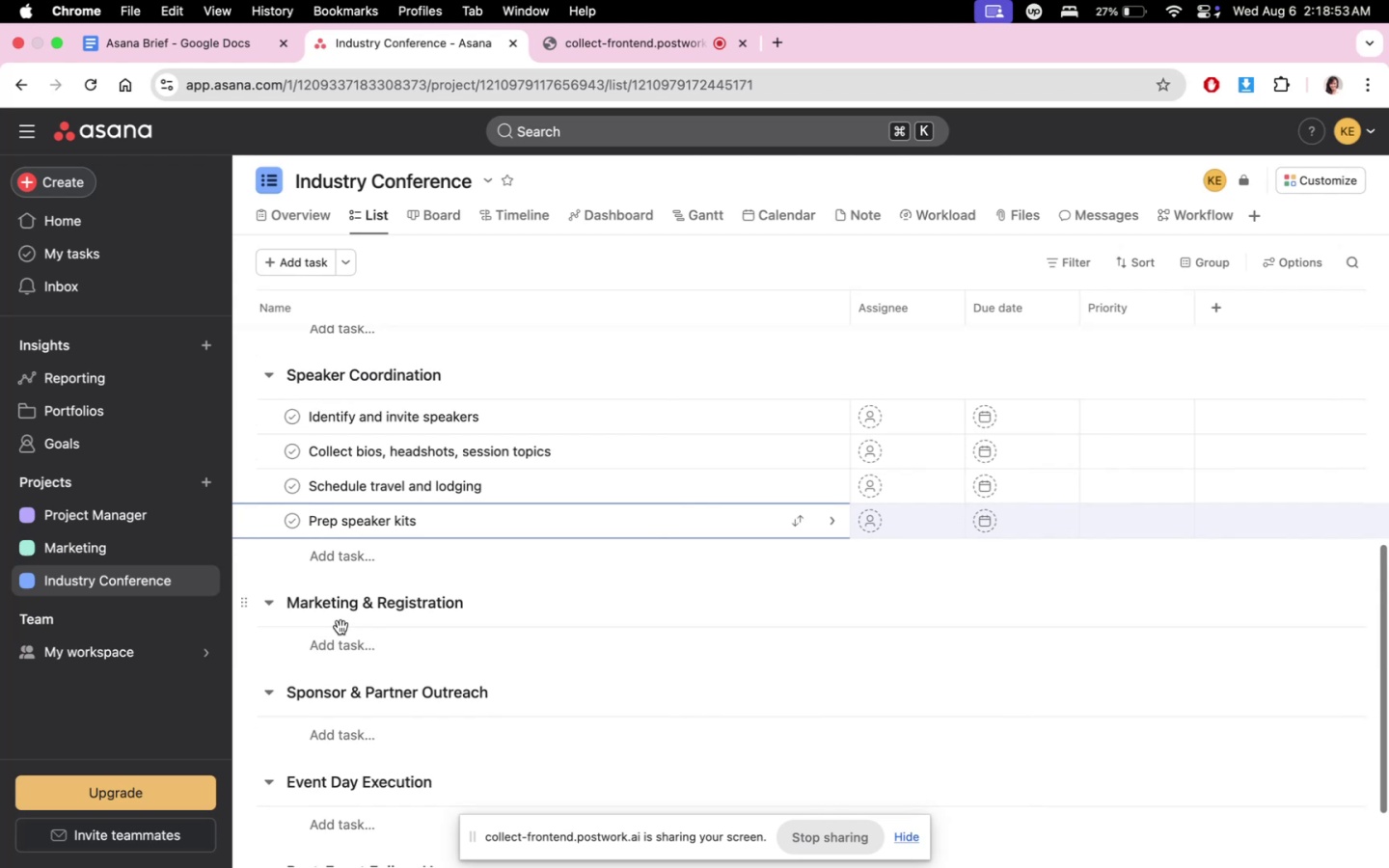 
left_click([338, 662])
 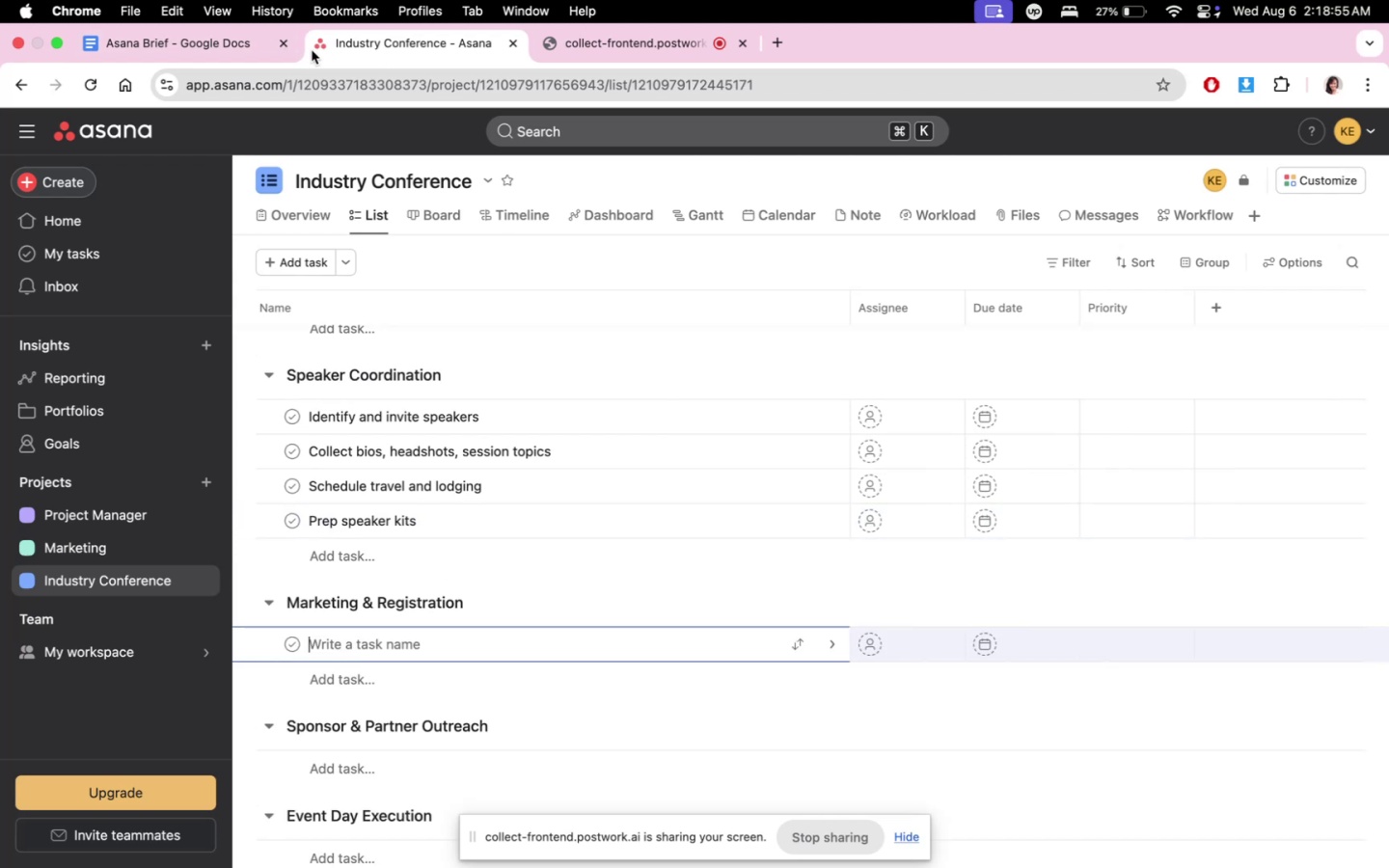 
left_click([225, 51])
 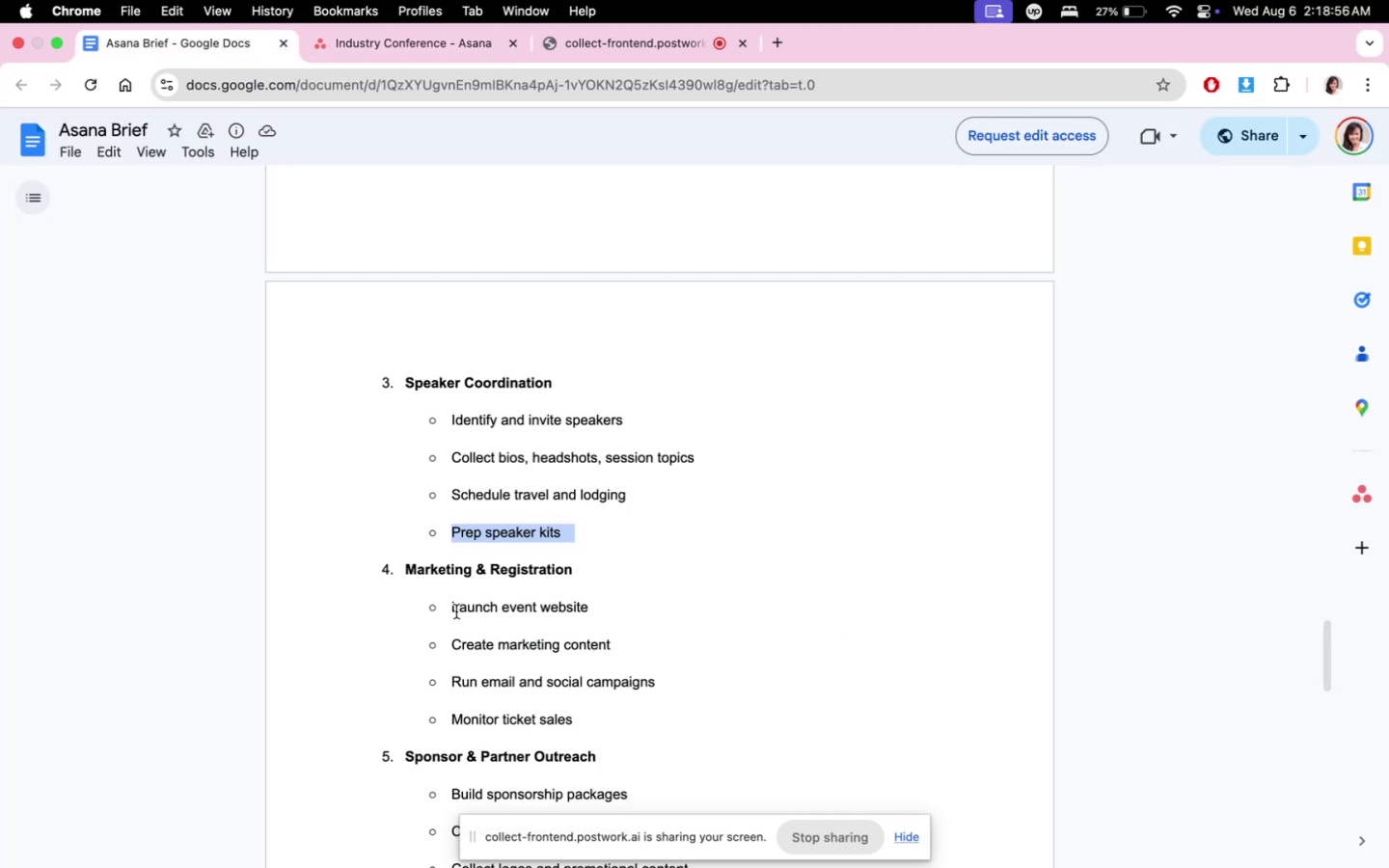 
left_click_drag(start_coordinate=[449, 610], to_coordinate=[602, 613])
 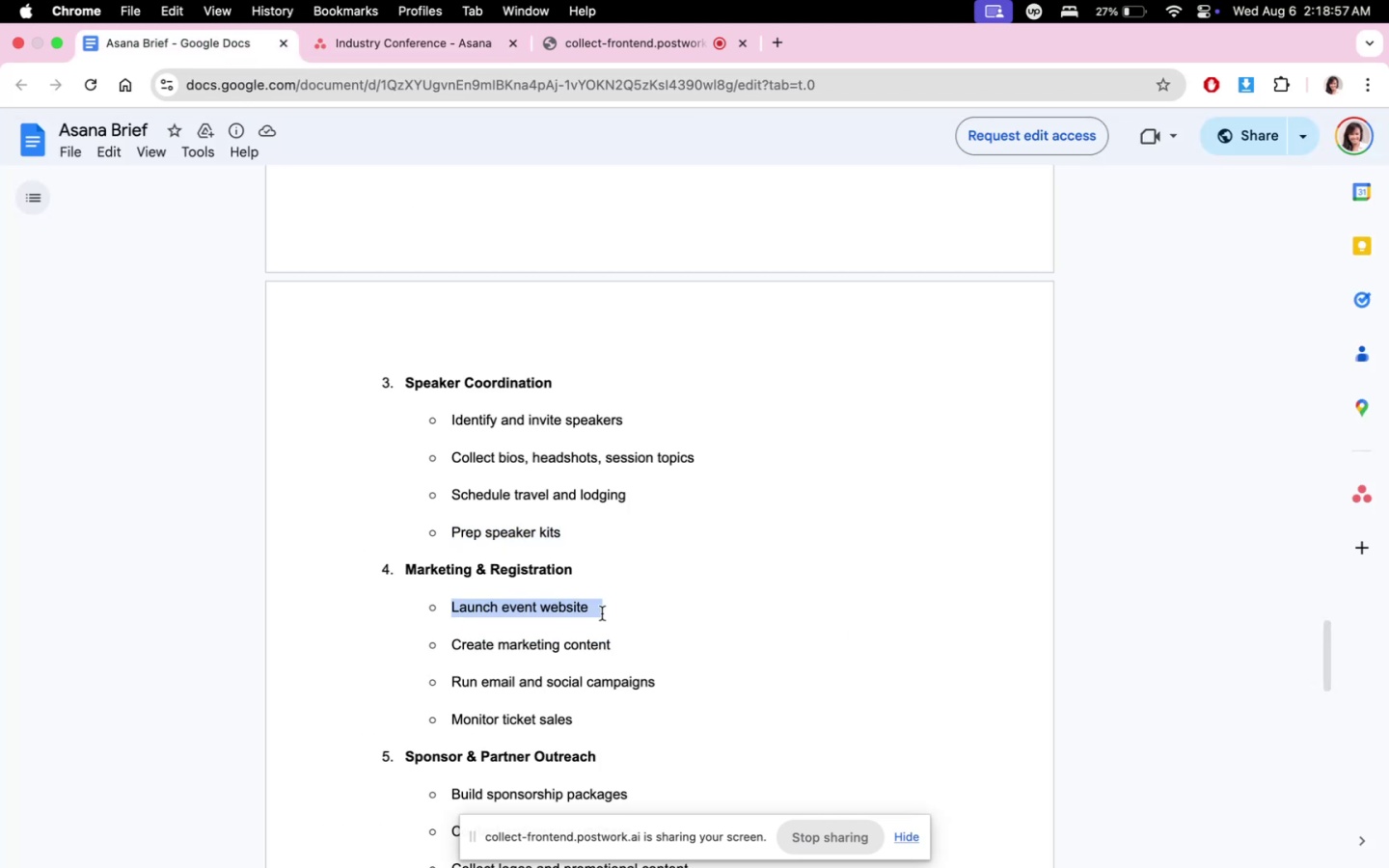 
key(Meta+C)
 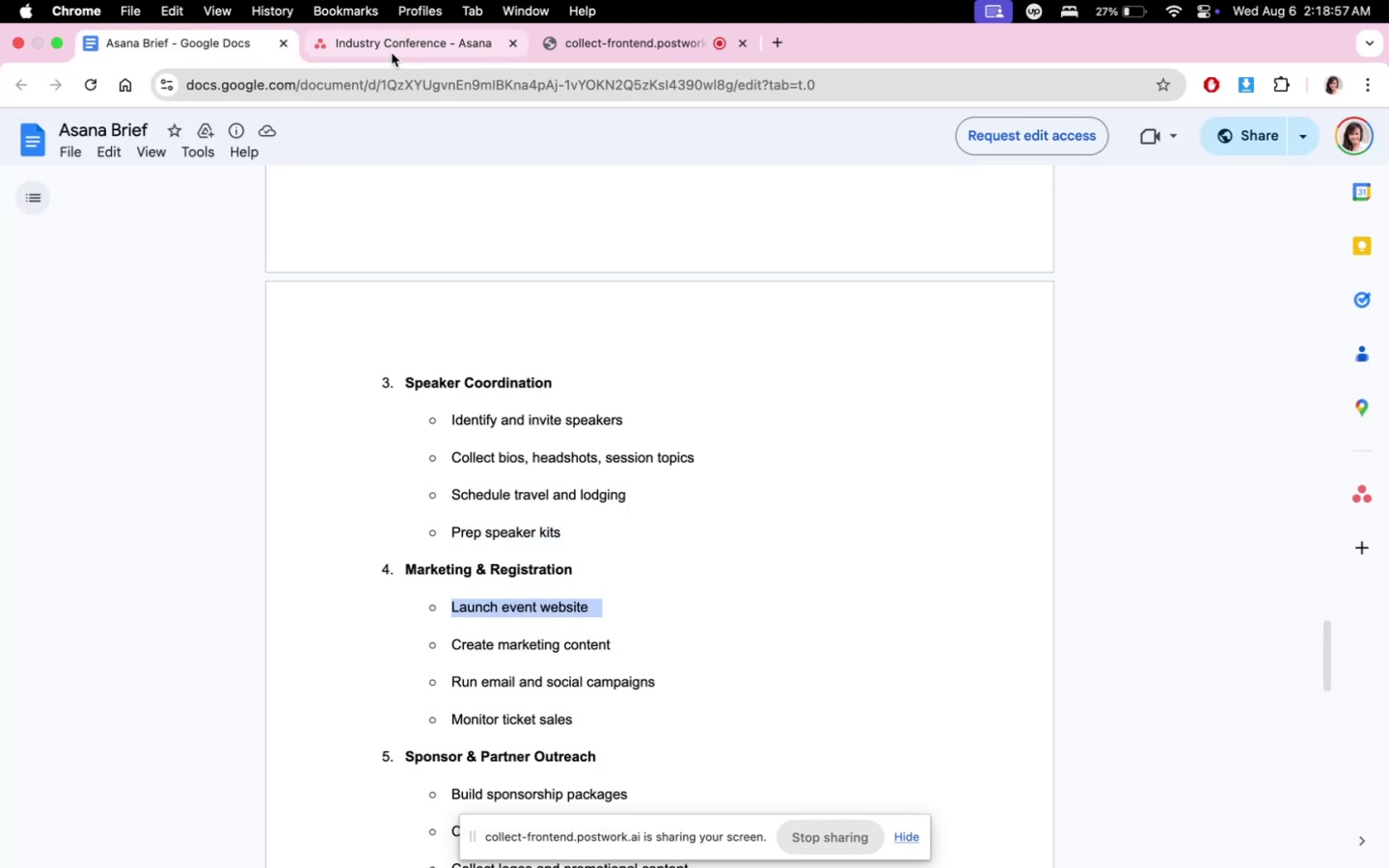 
left_click([391, 51])
 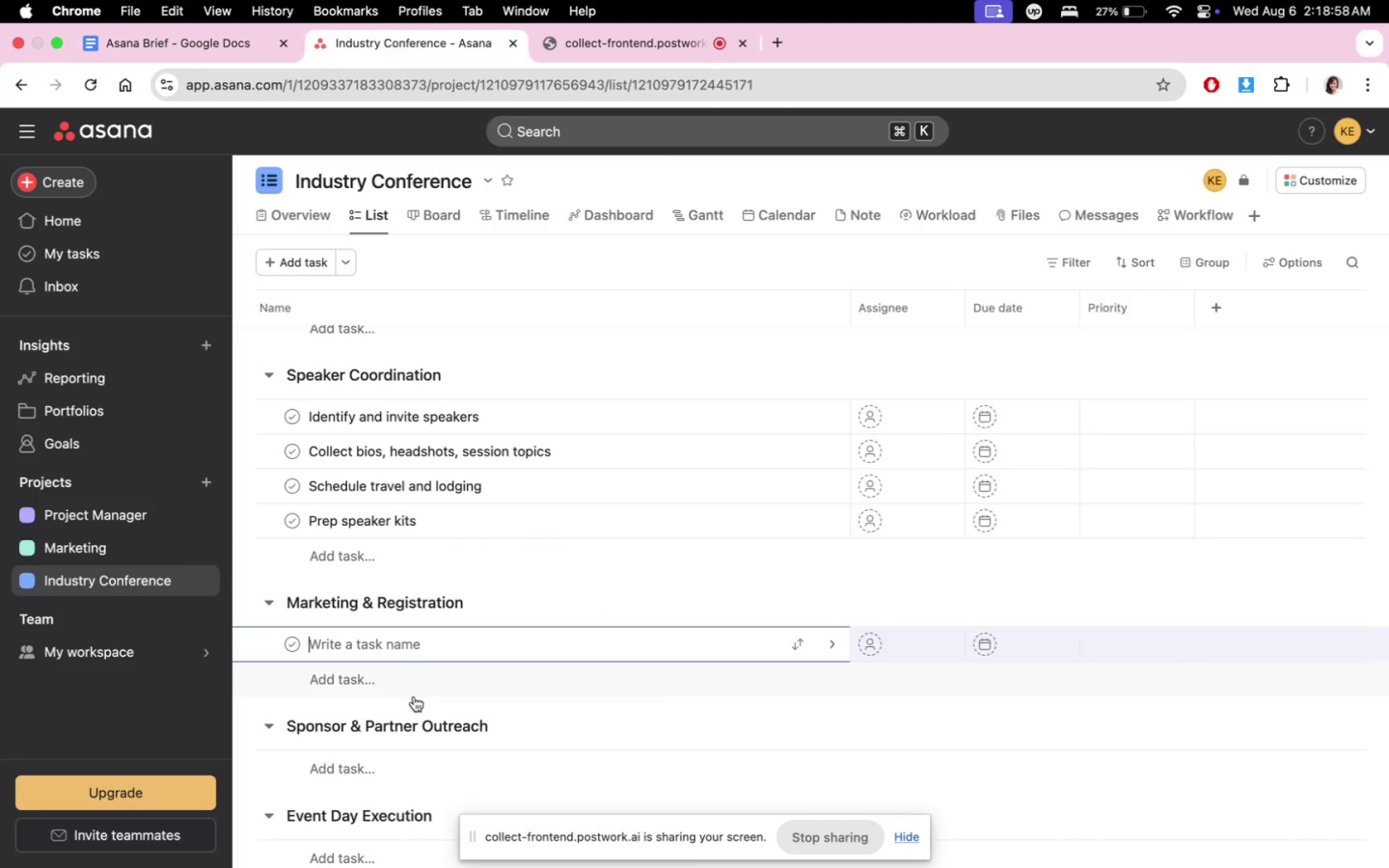 
key(Meta+V)
 